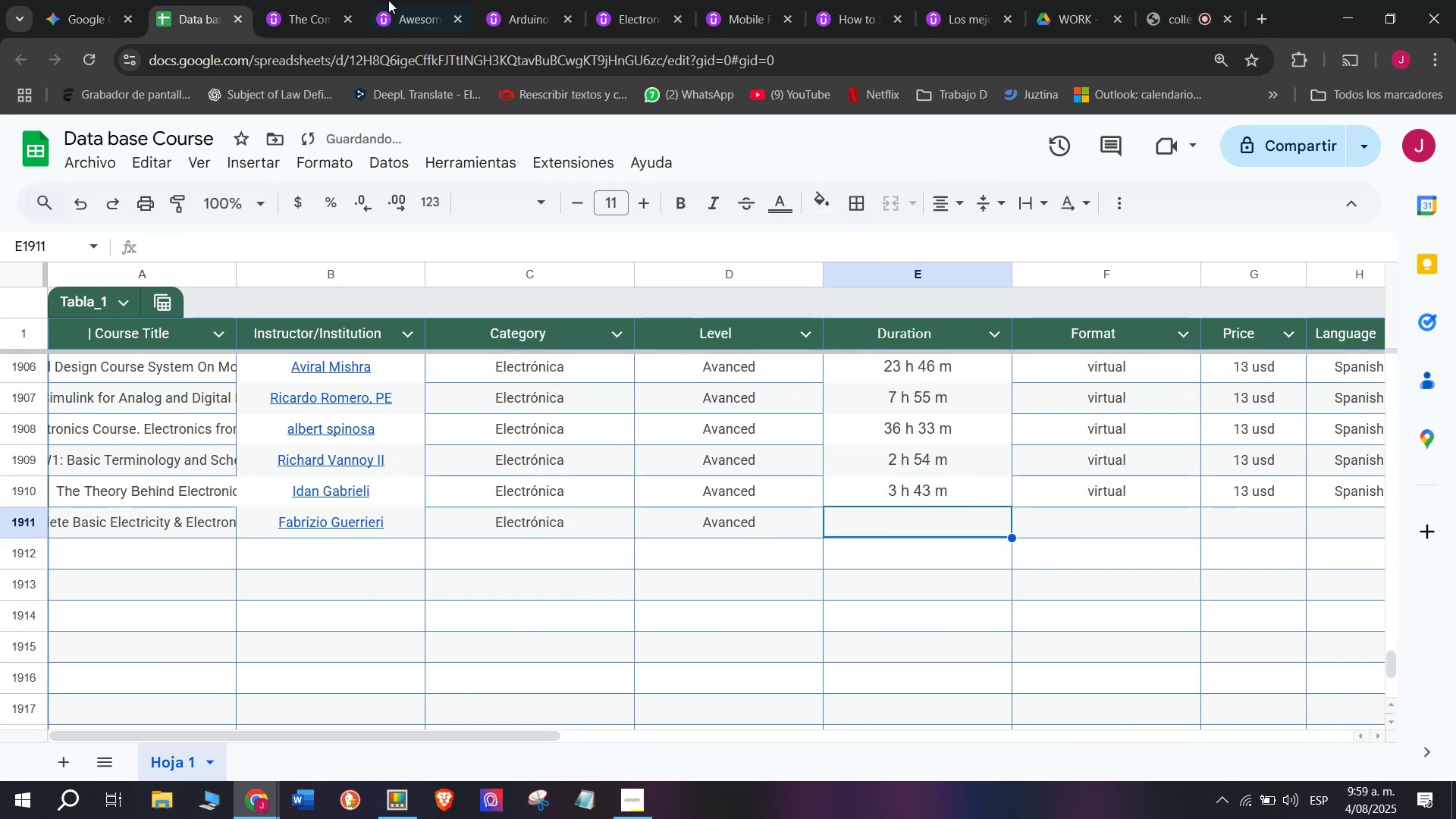 
left_click([327, 0])
 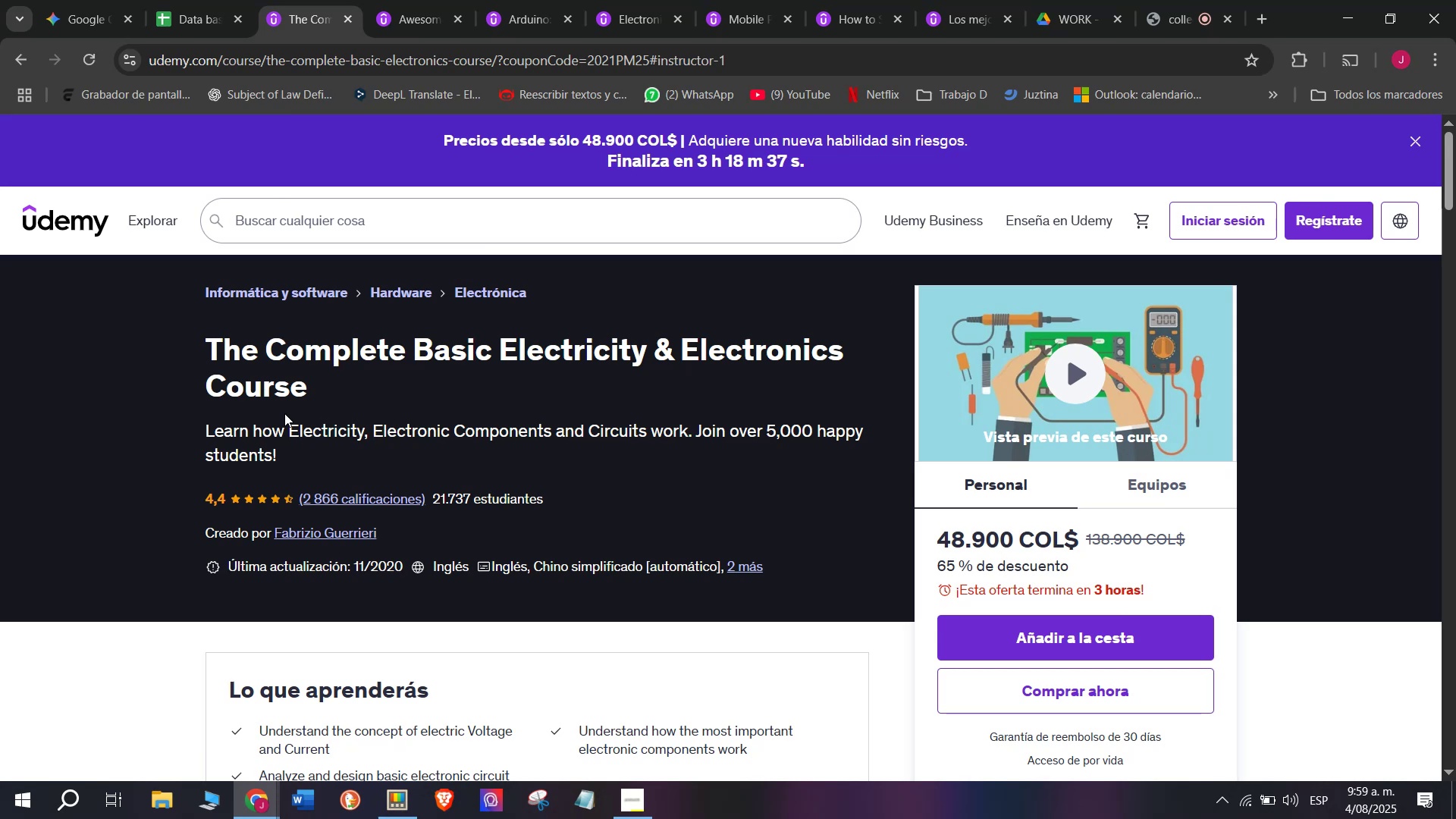 
wait(19.17)
 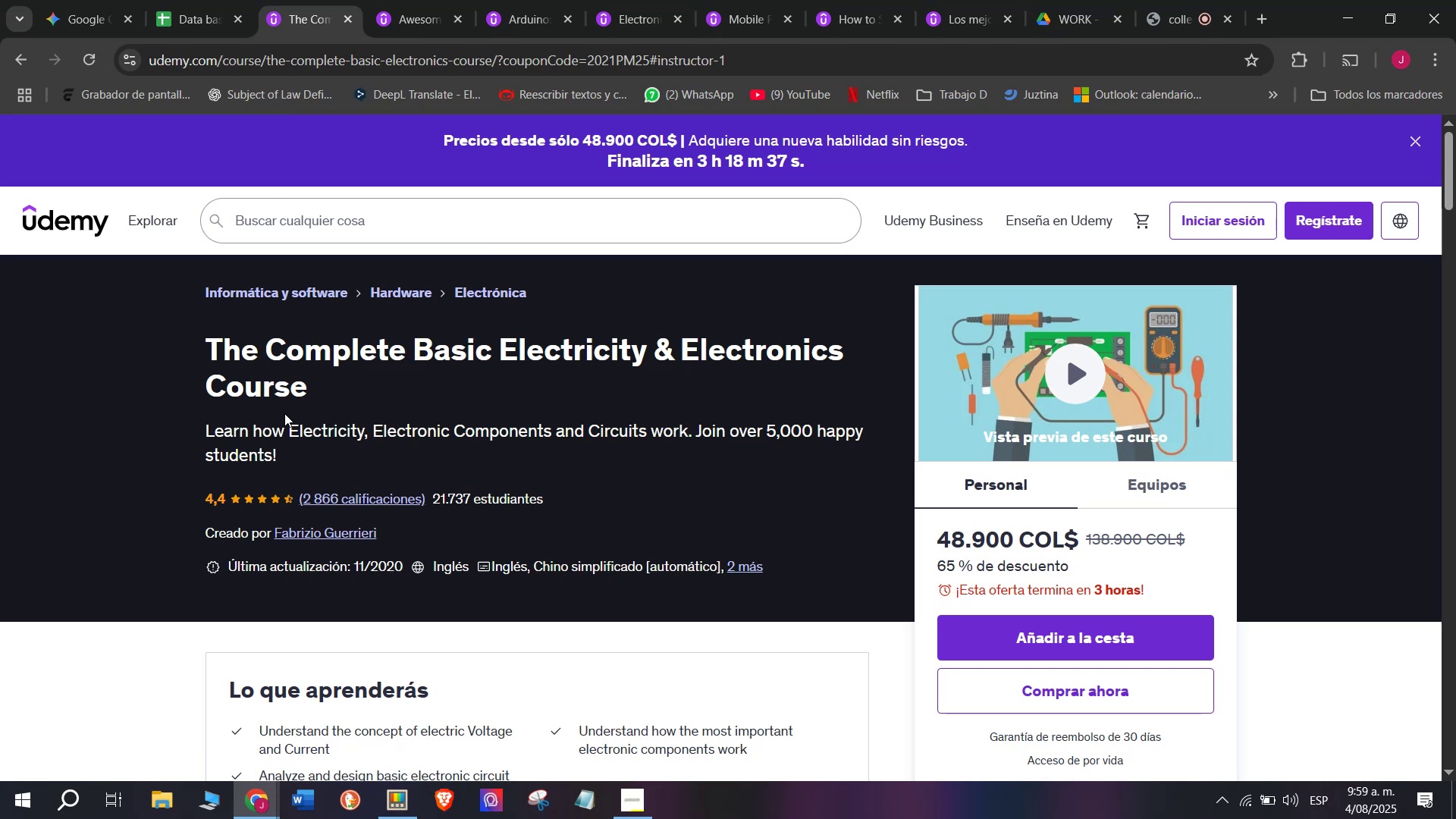 
left_click([234, 0])
 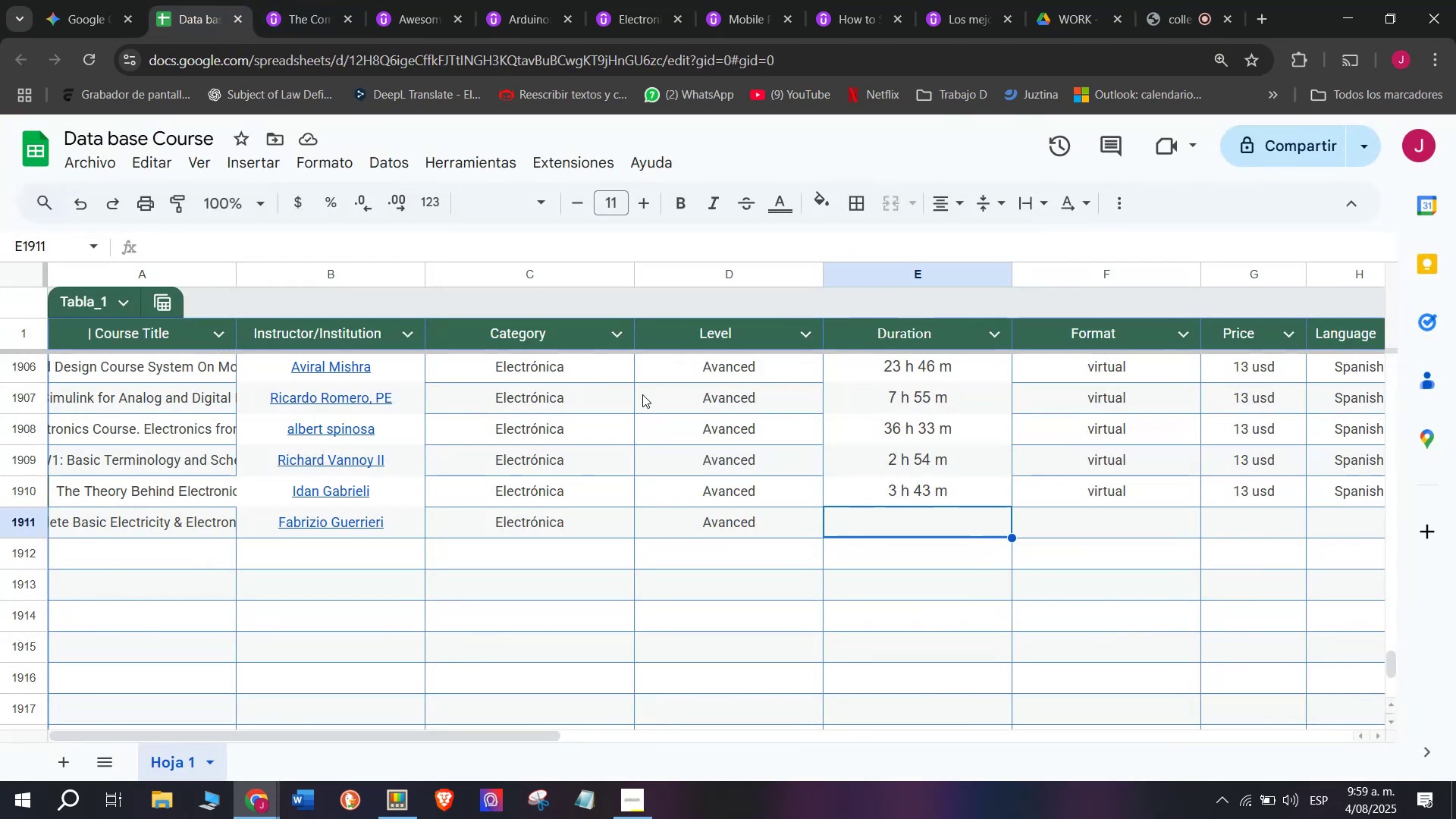 
wait(5.47)
 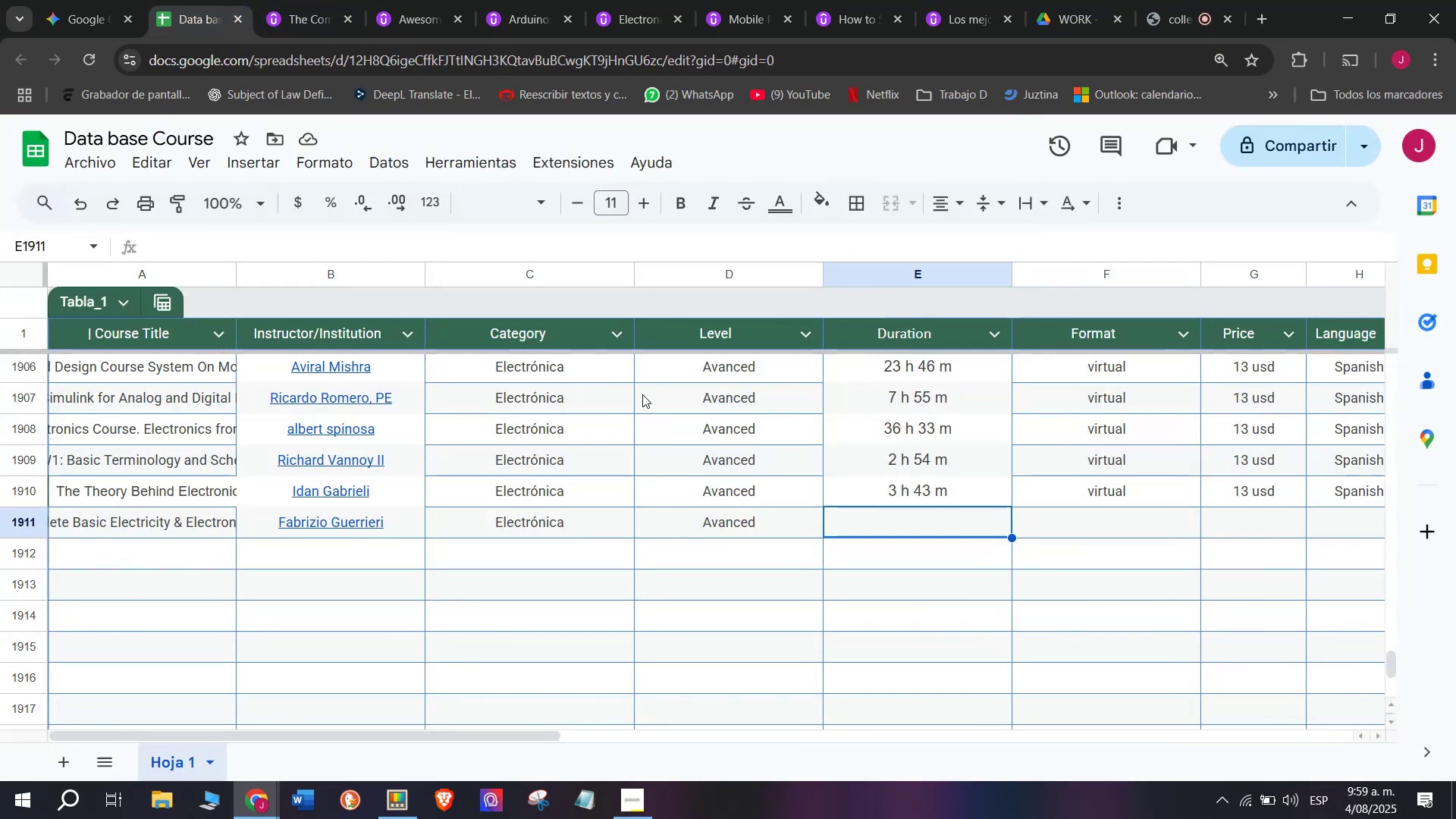 
left_click([337, 0])
 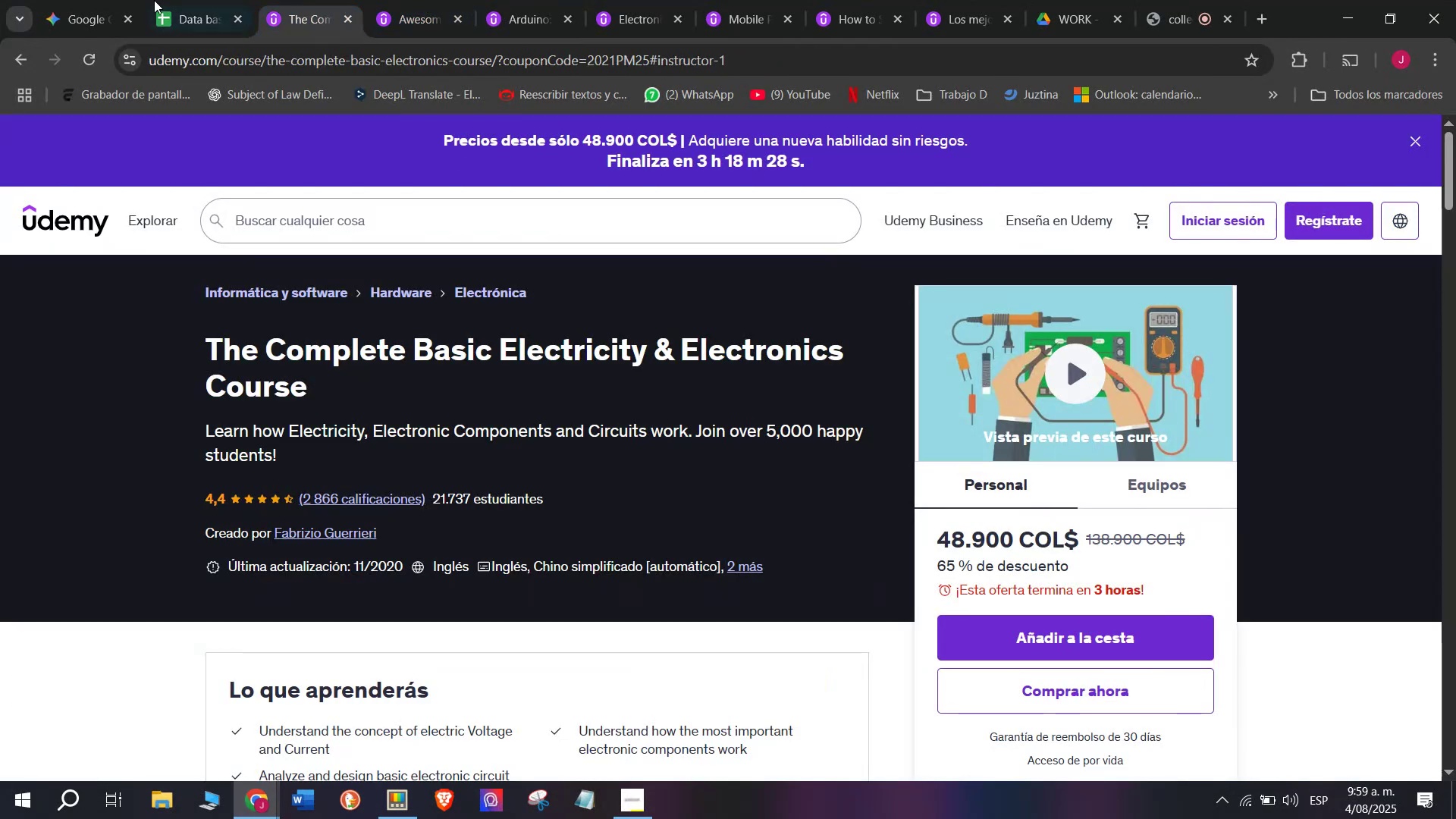 
left_click([158, 0])
 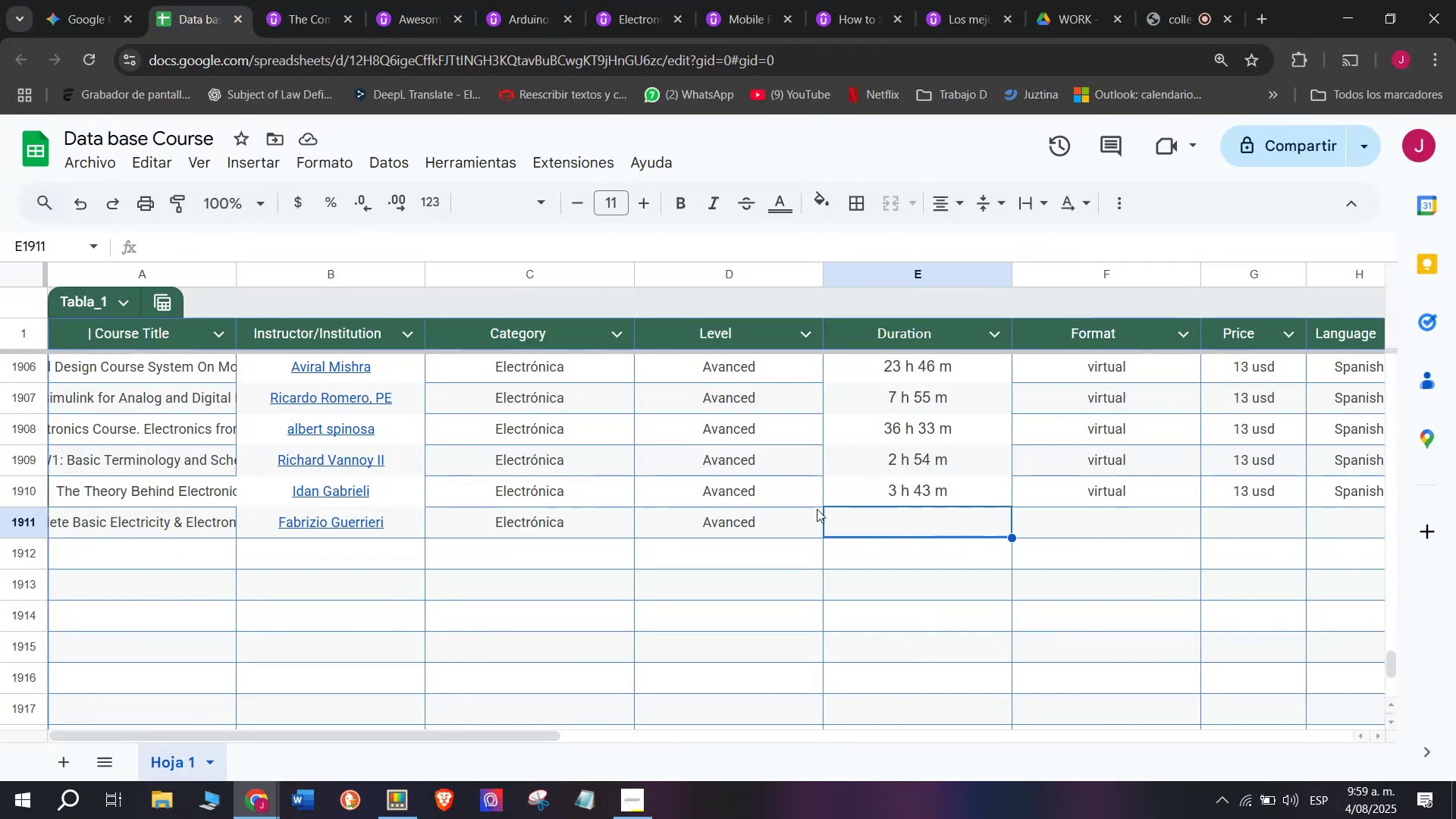 
left_click([896, 516])
 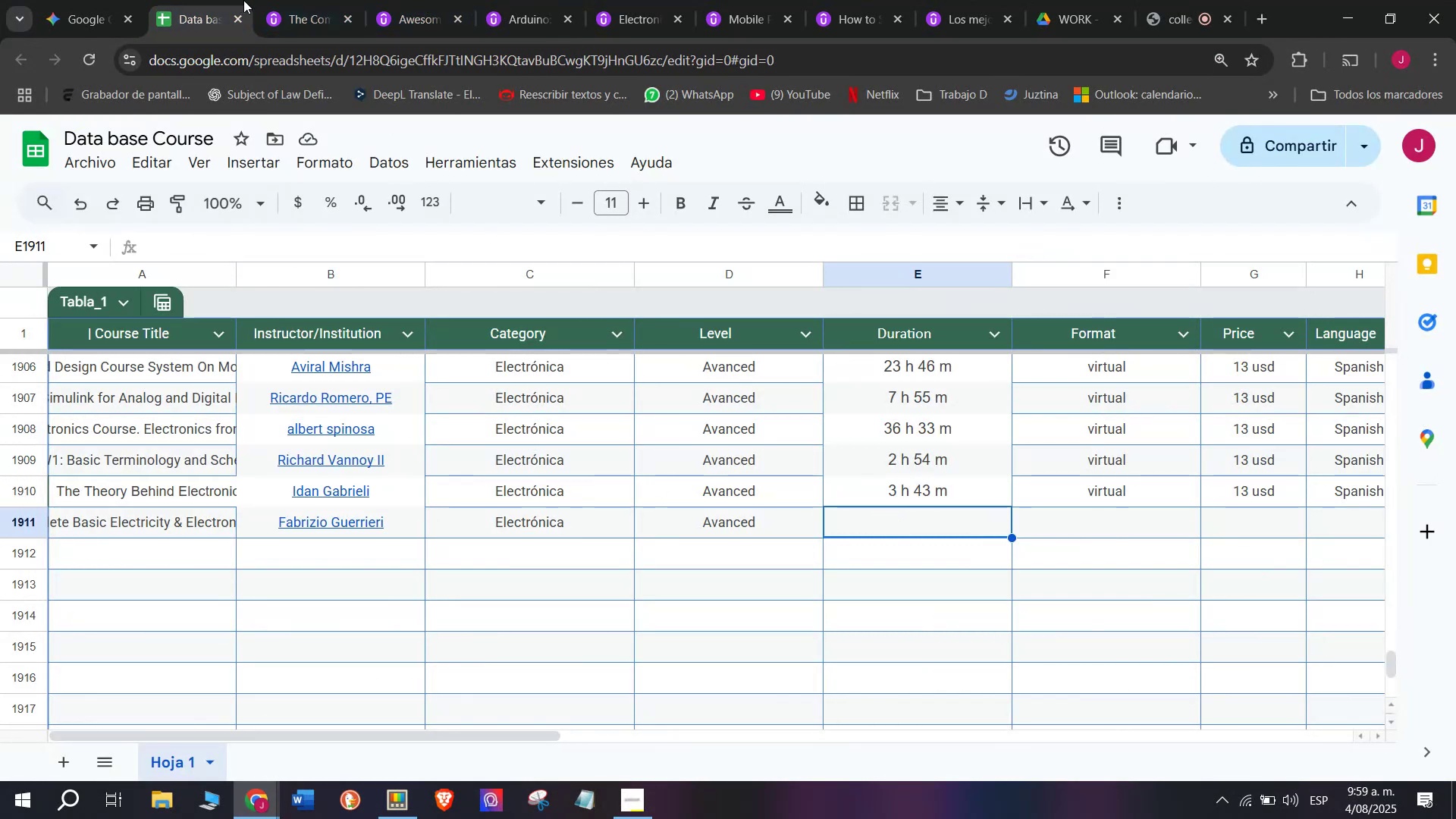 
left_click([282, 0])
 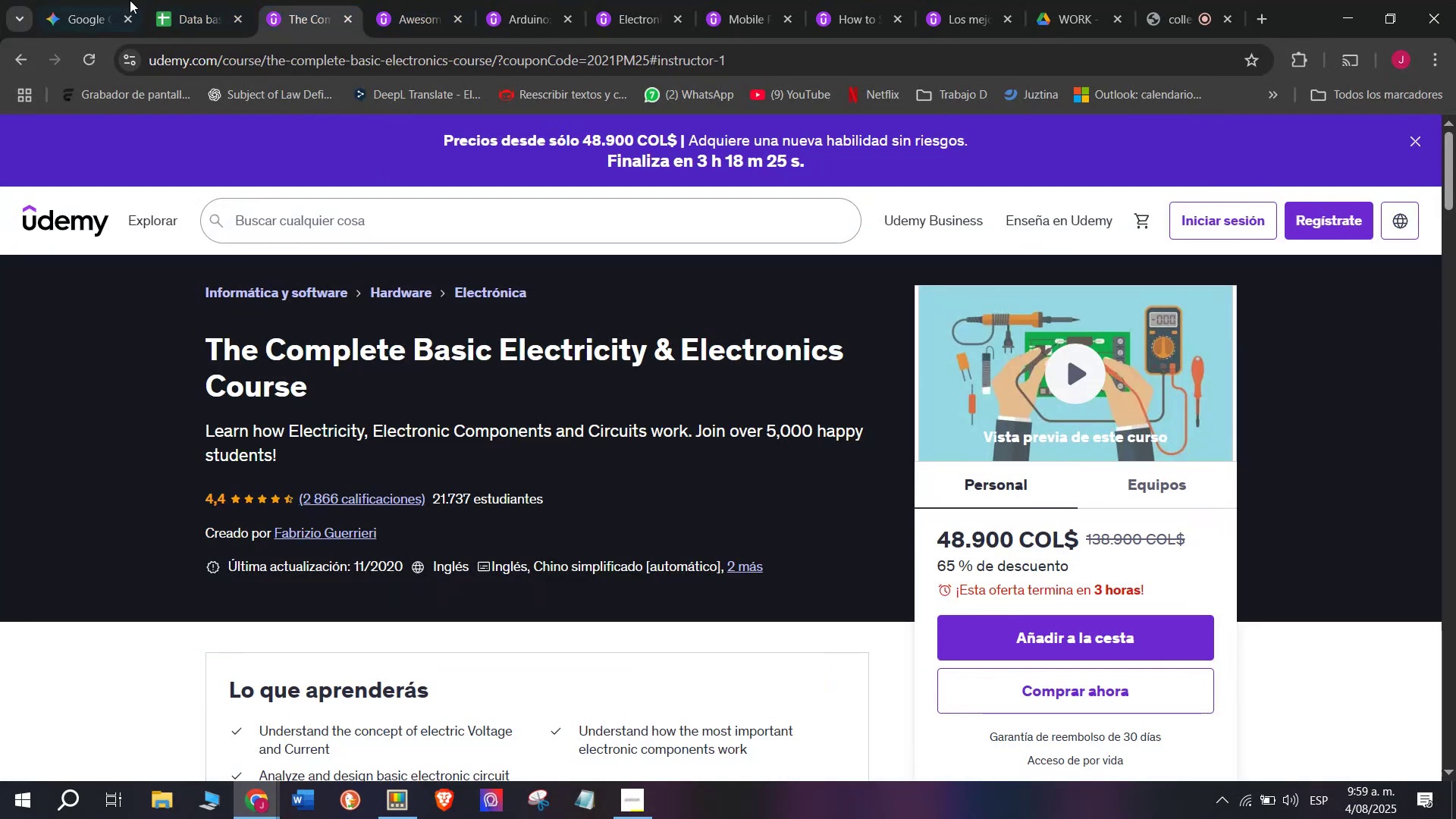 
left_click([158, 0])
 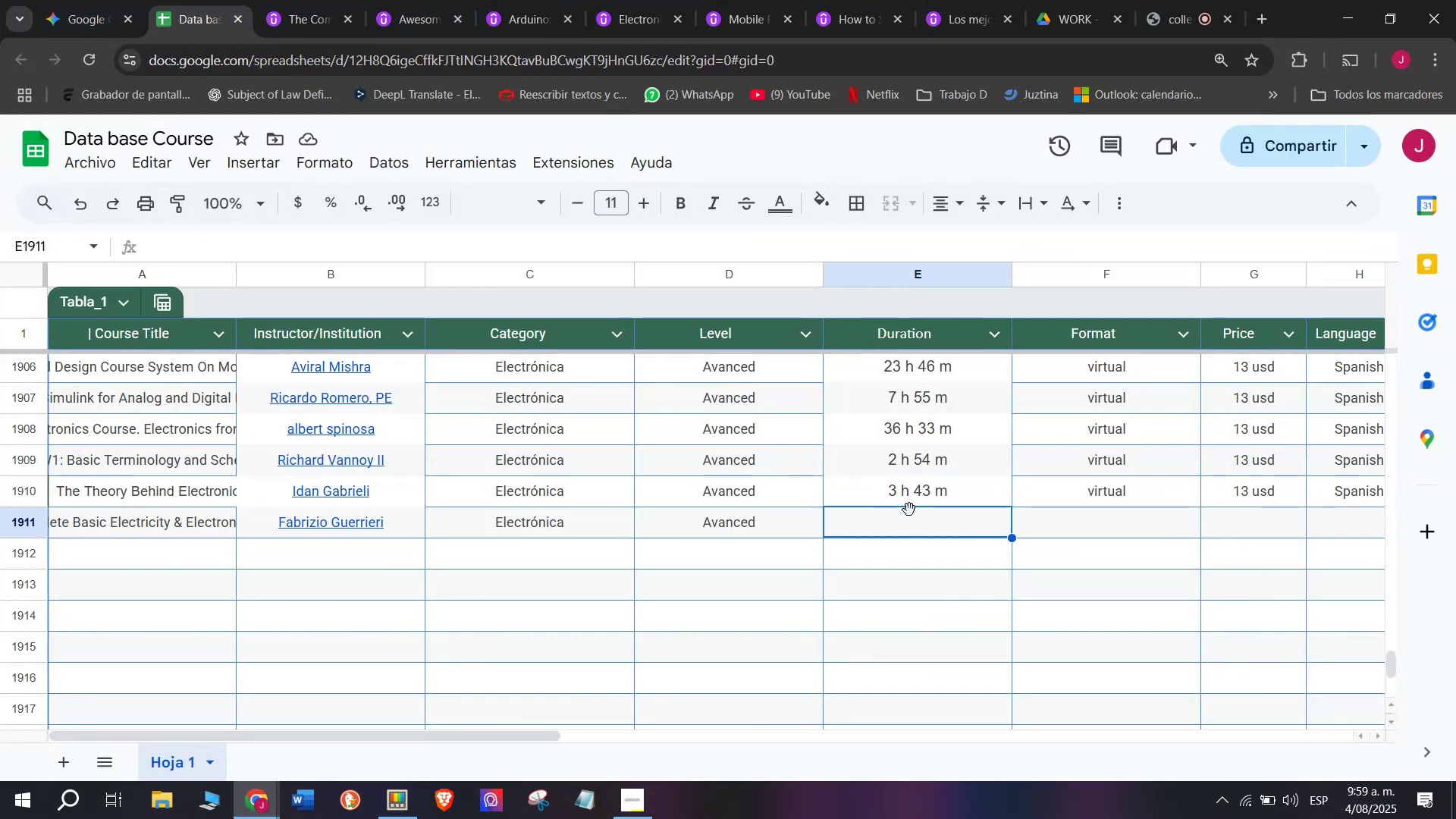 
left_click([306, 0])
 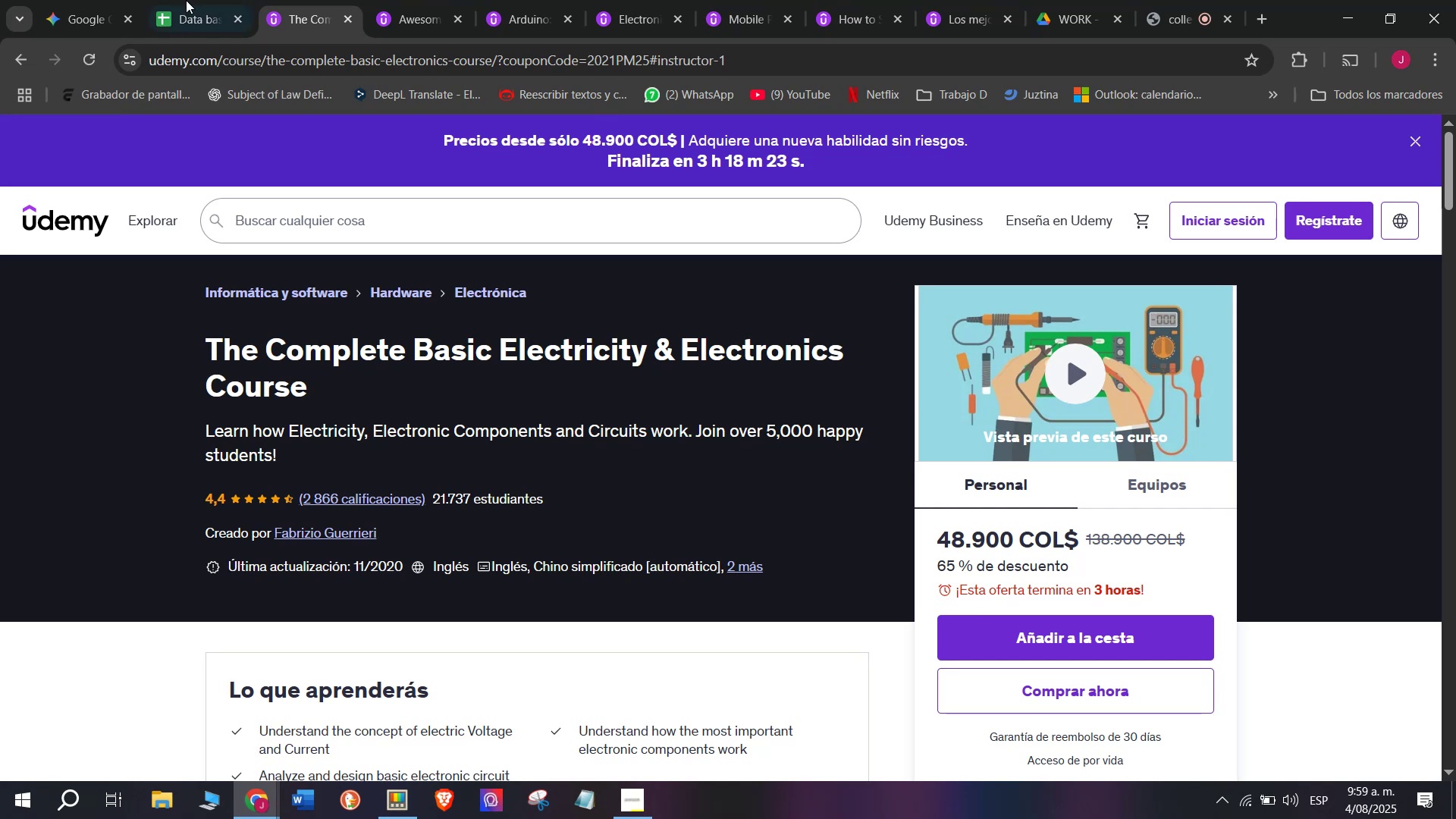 
left_click([187, 0])
 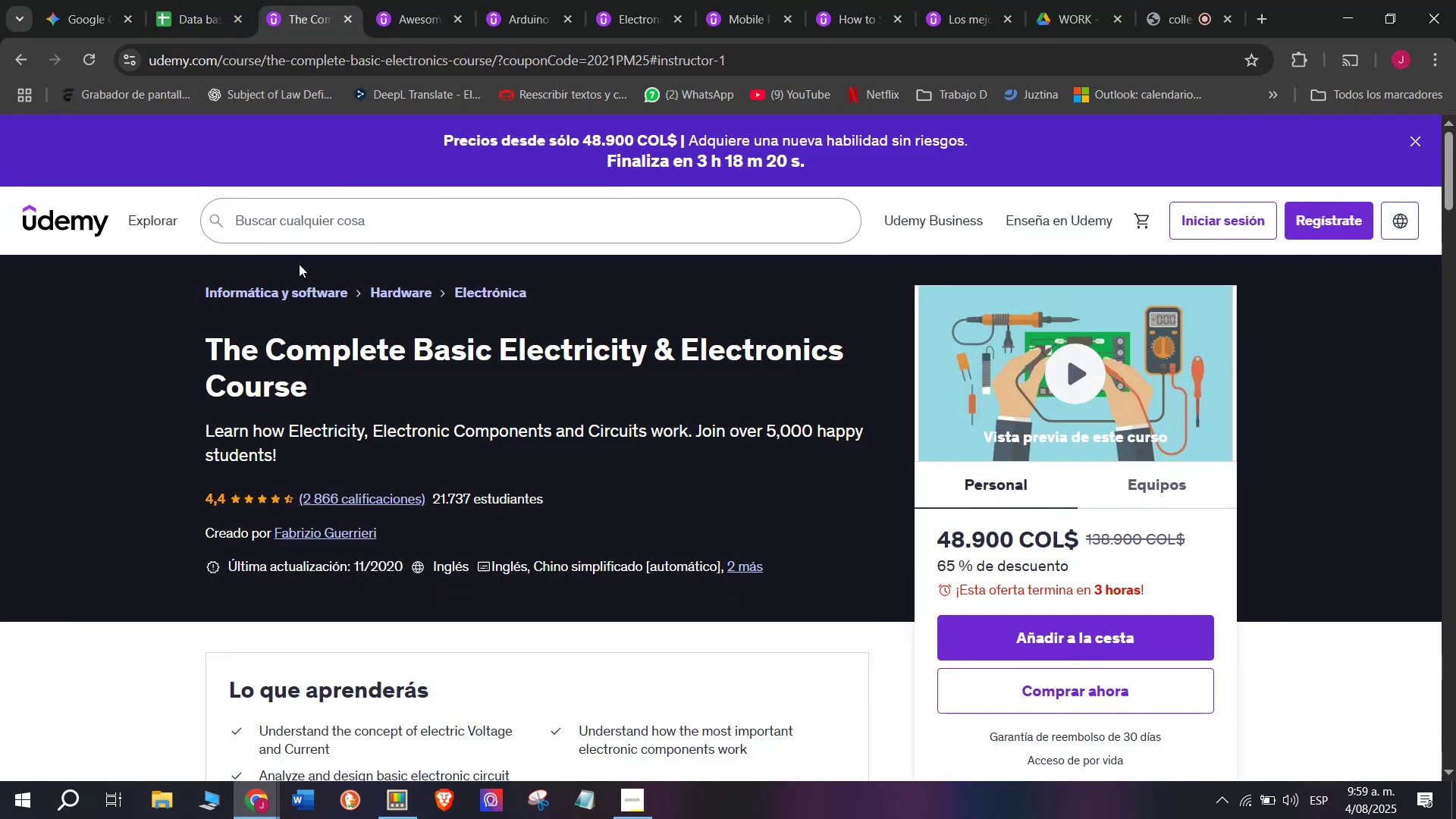 
left_click([215, 0])
 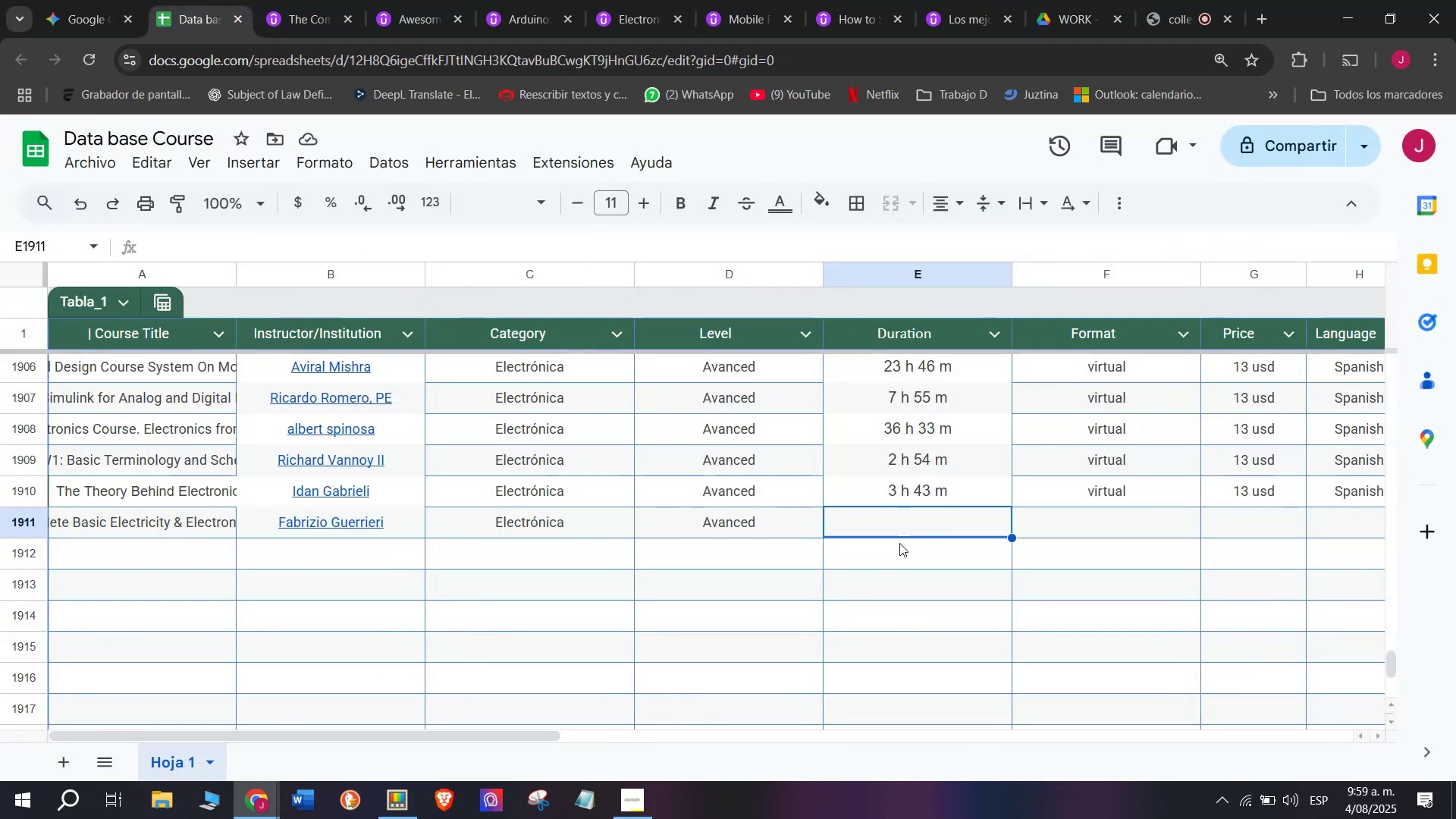 
wait(6.44)
 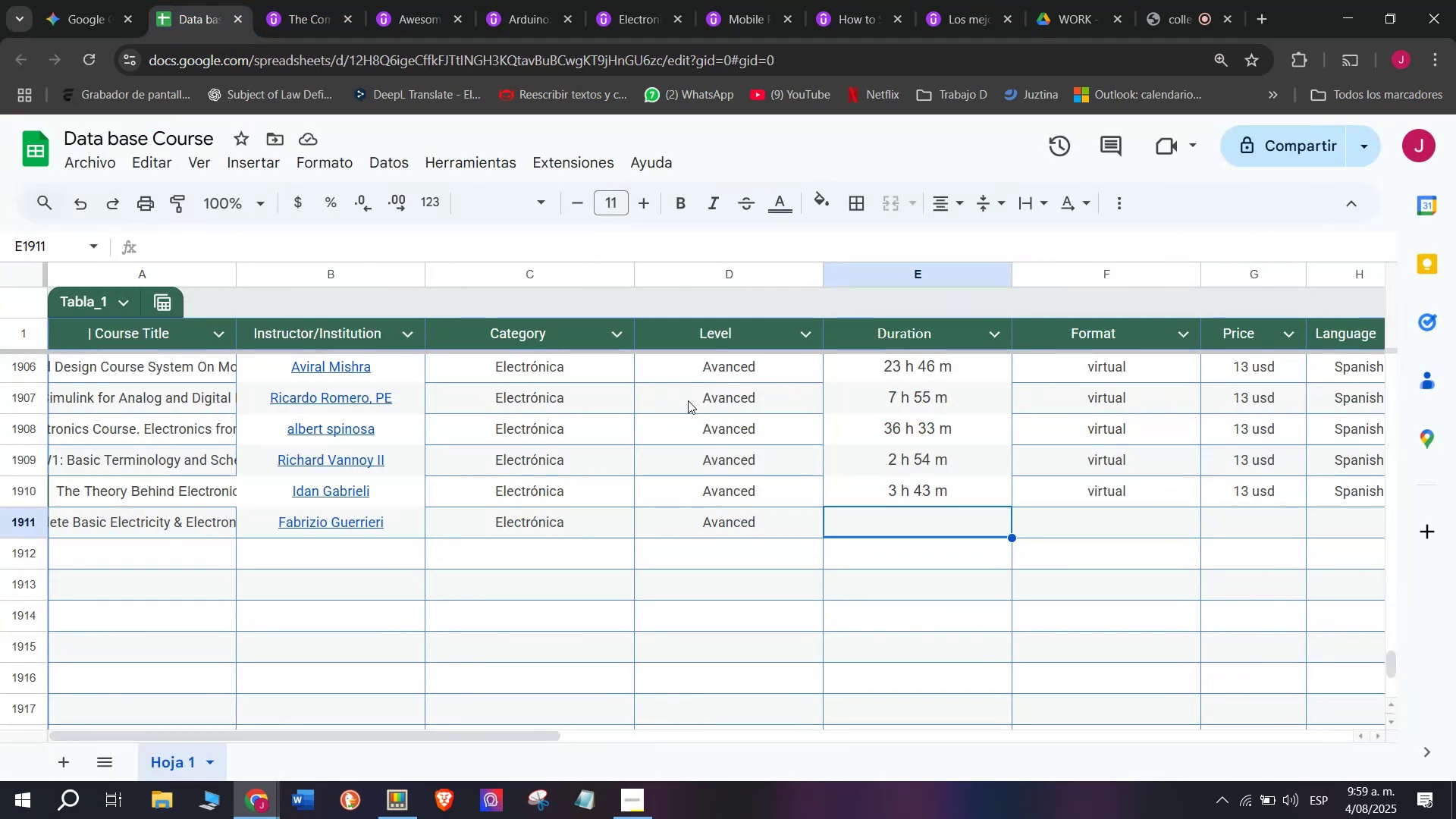 
left_click([333, 0])
 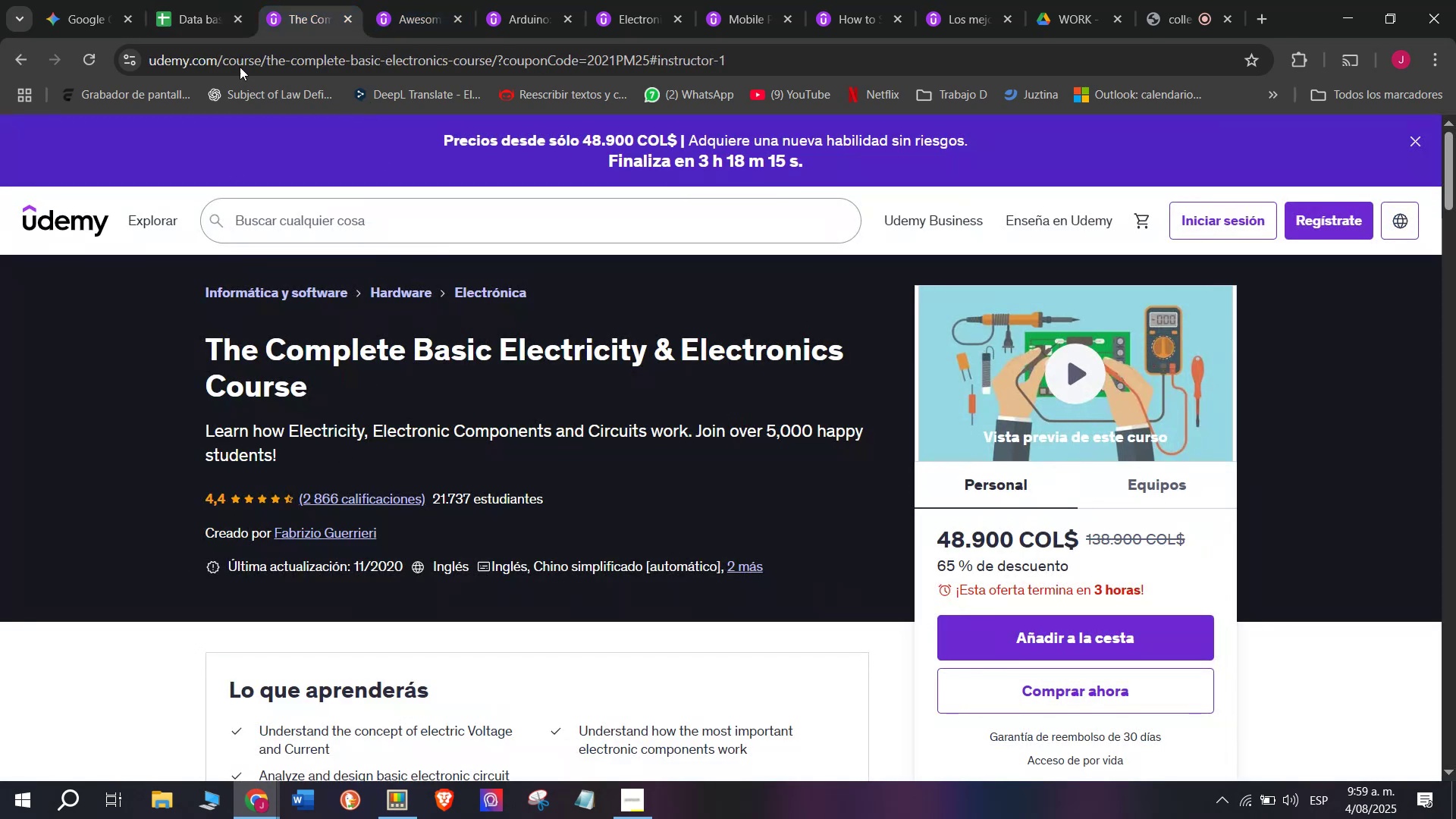 
left_click([188, 0])
 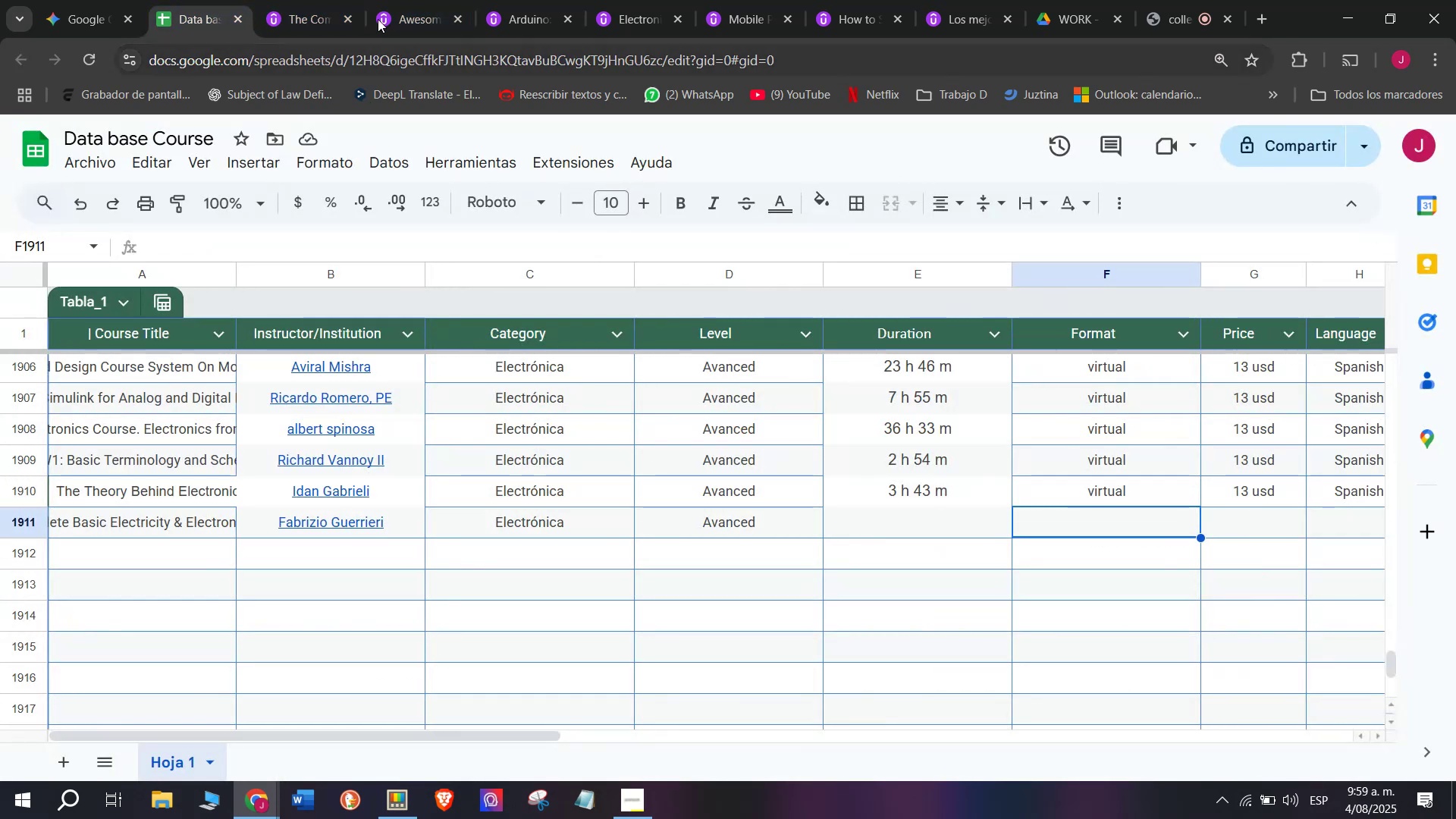 
left_click([308, 0])
 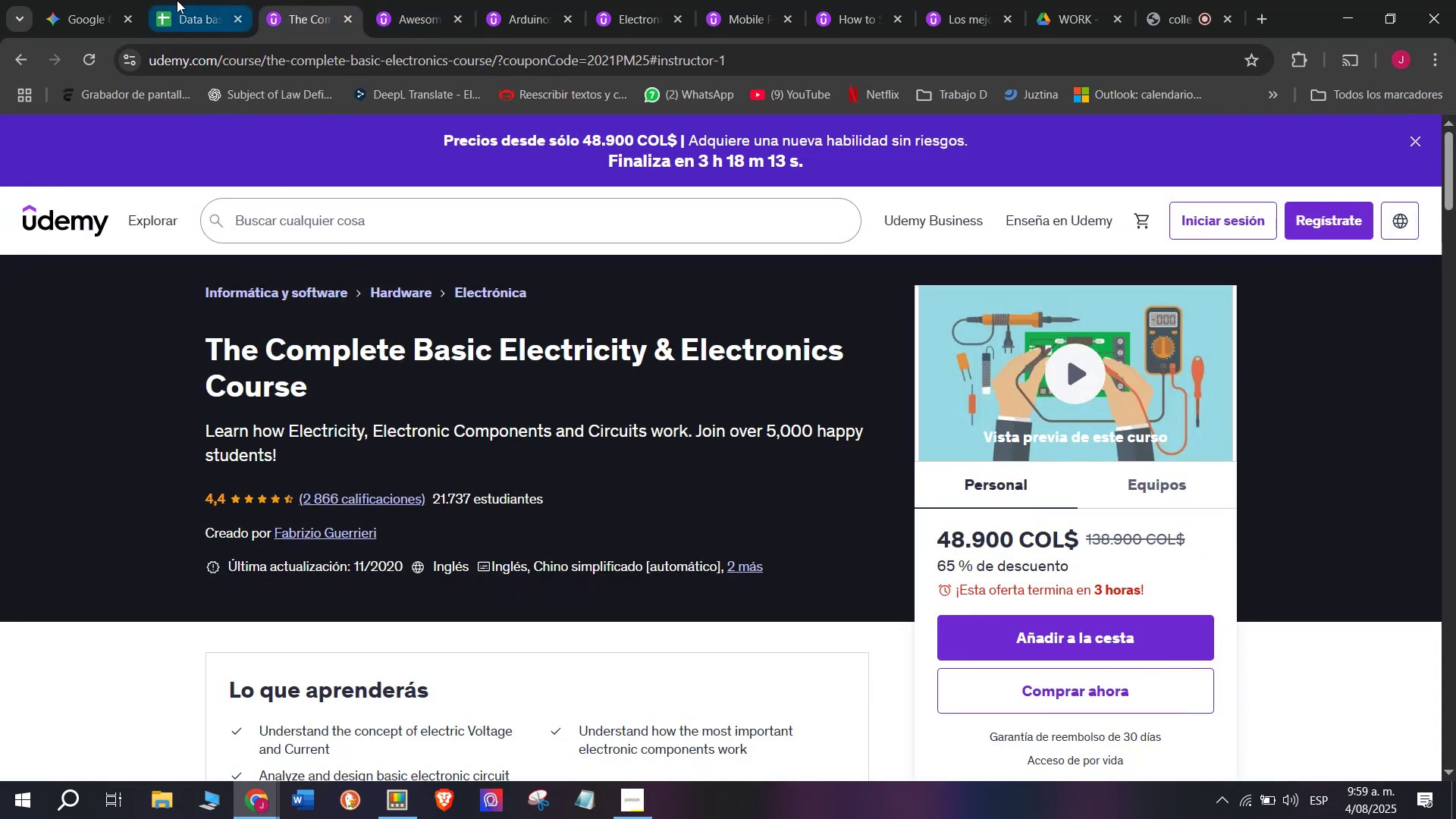 
left_click([179, 0])
 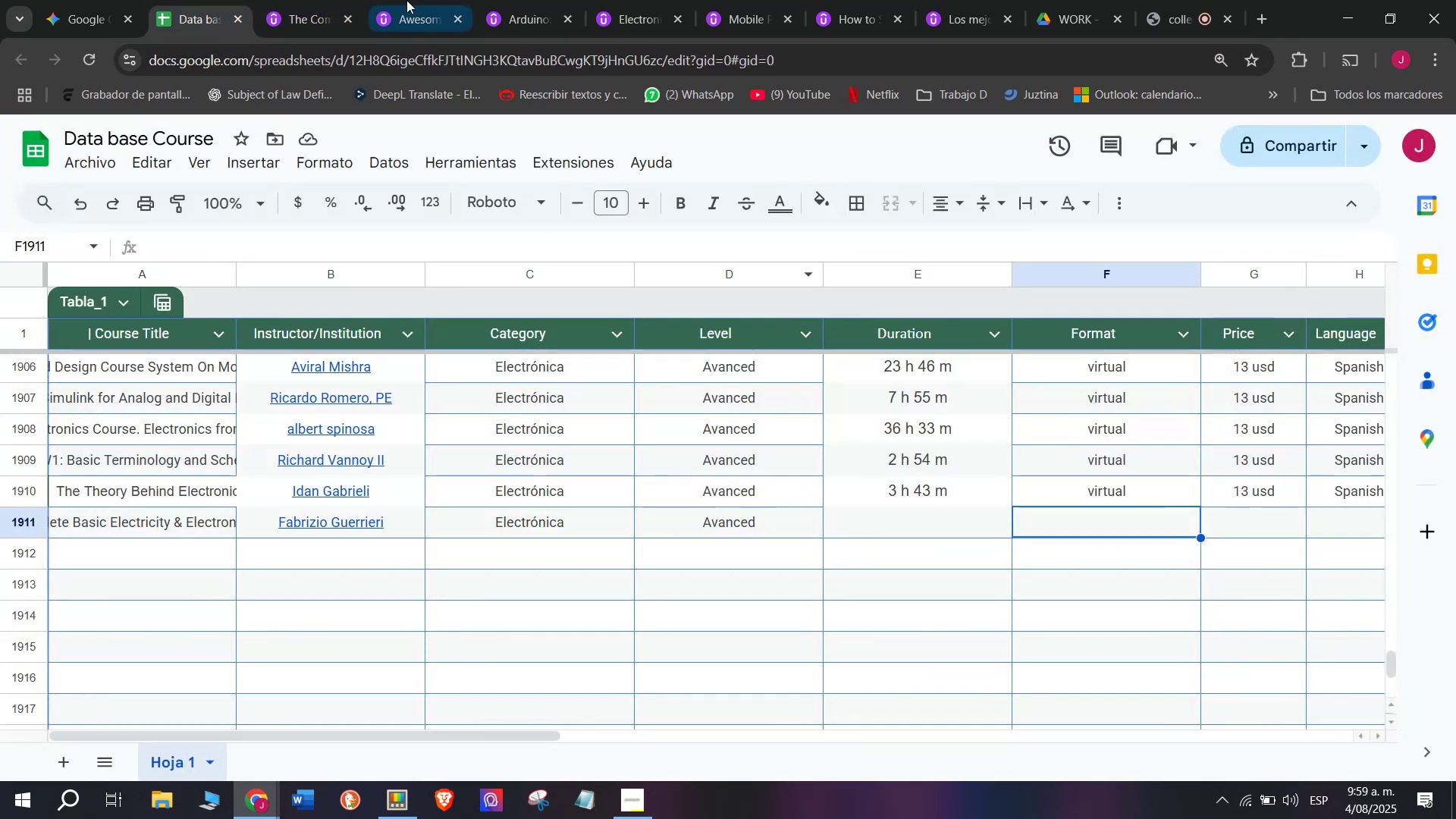 
left_click([299, 0])
 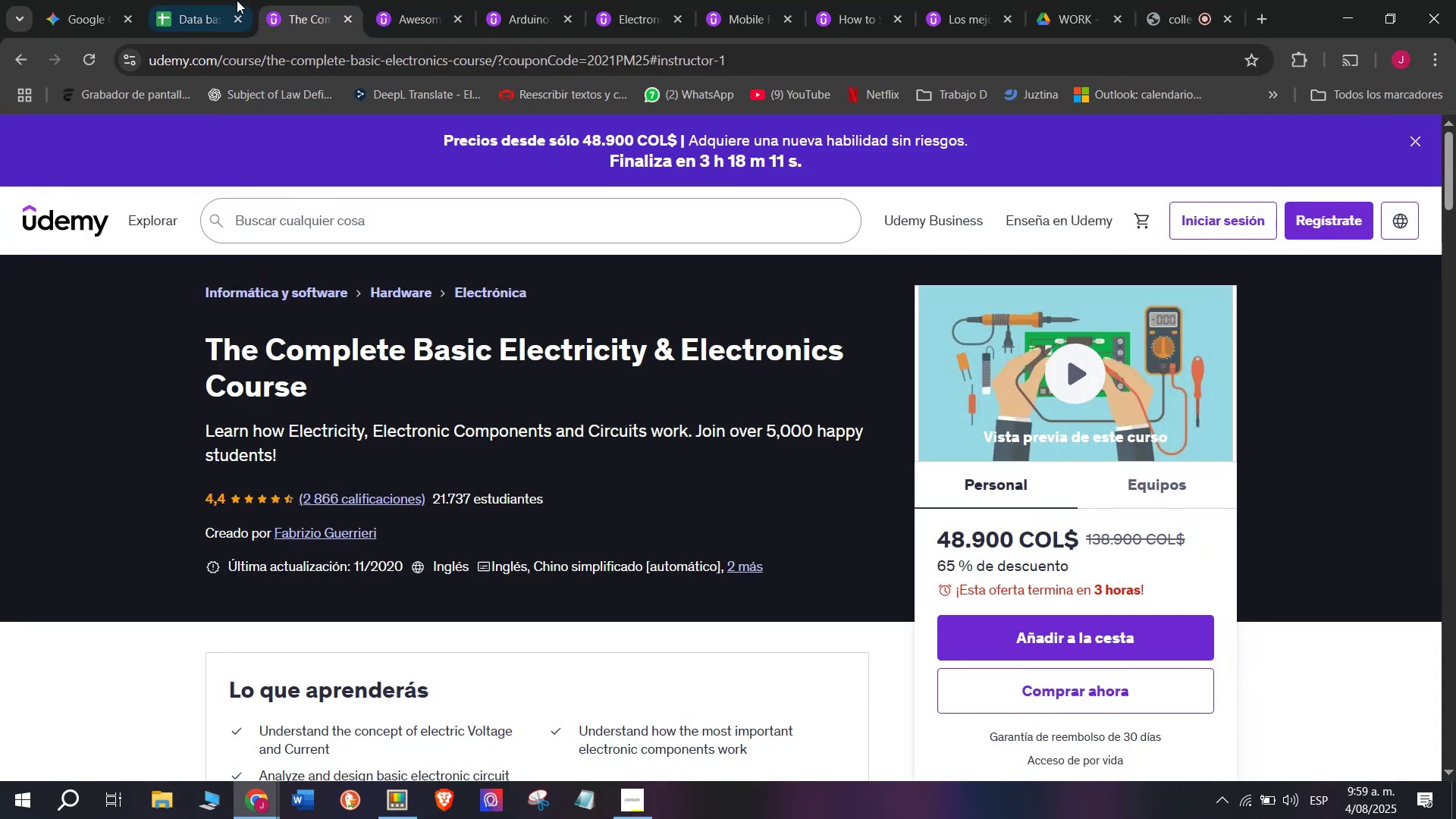 
left_click([232, 0])
 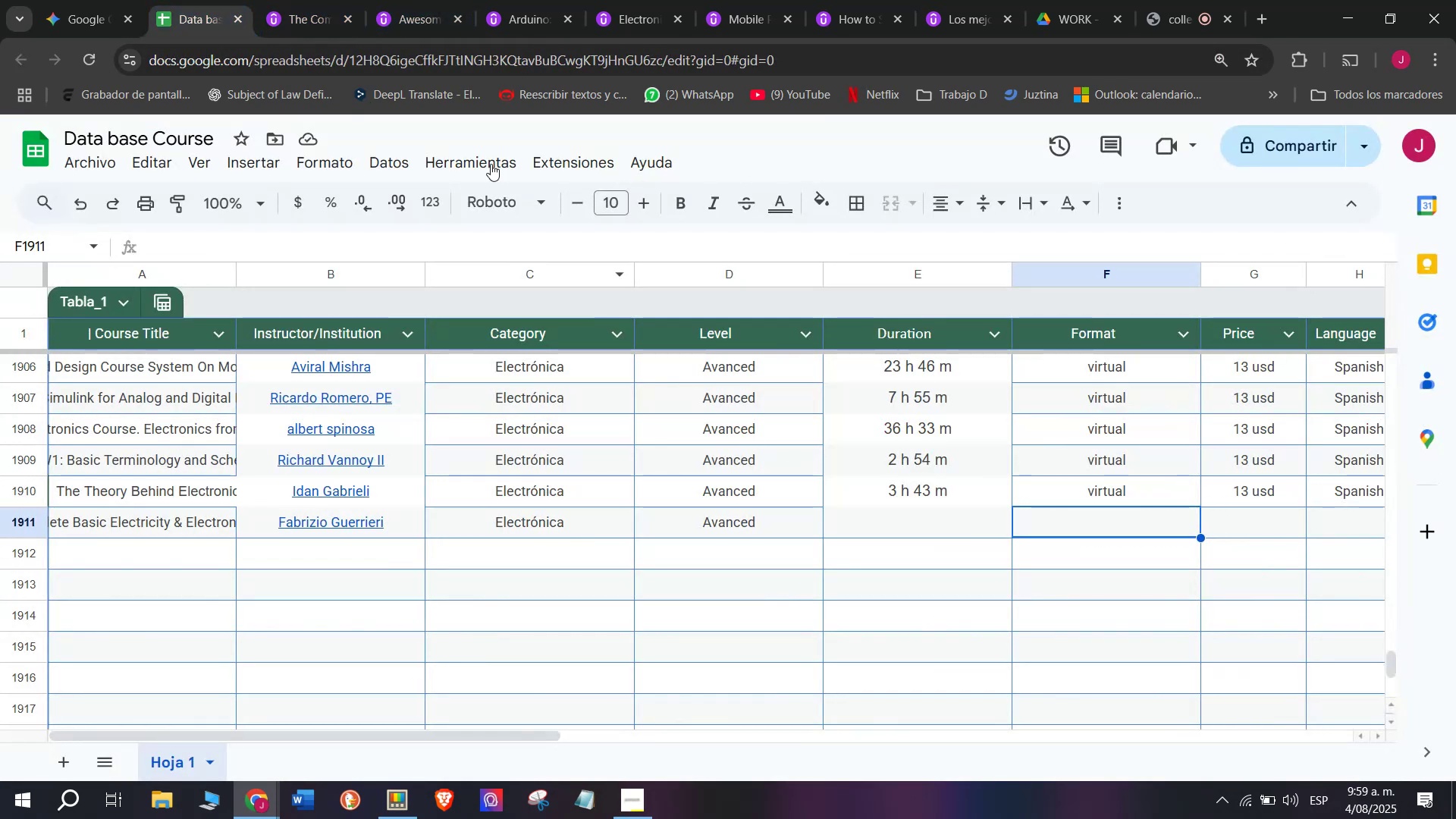 
left_click([297, 0])
 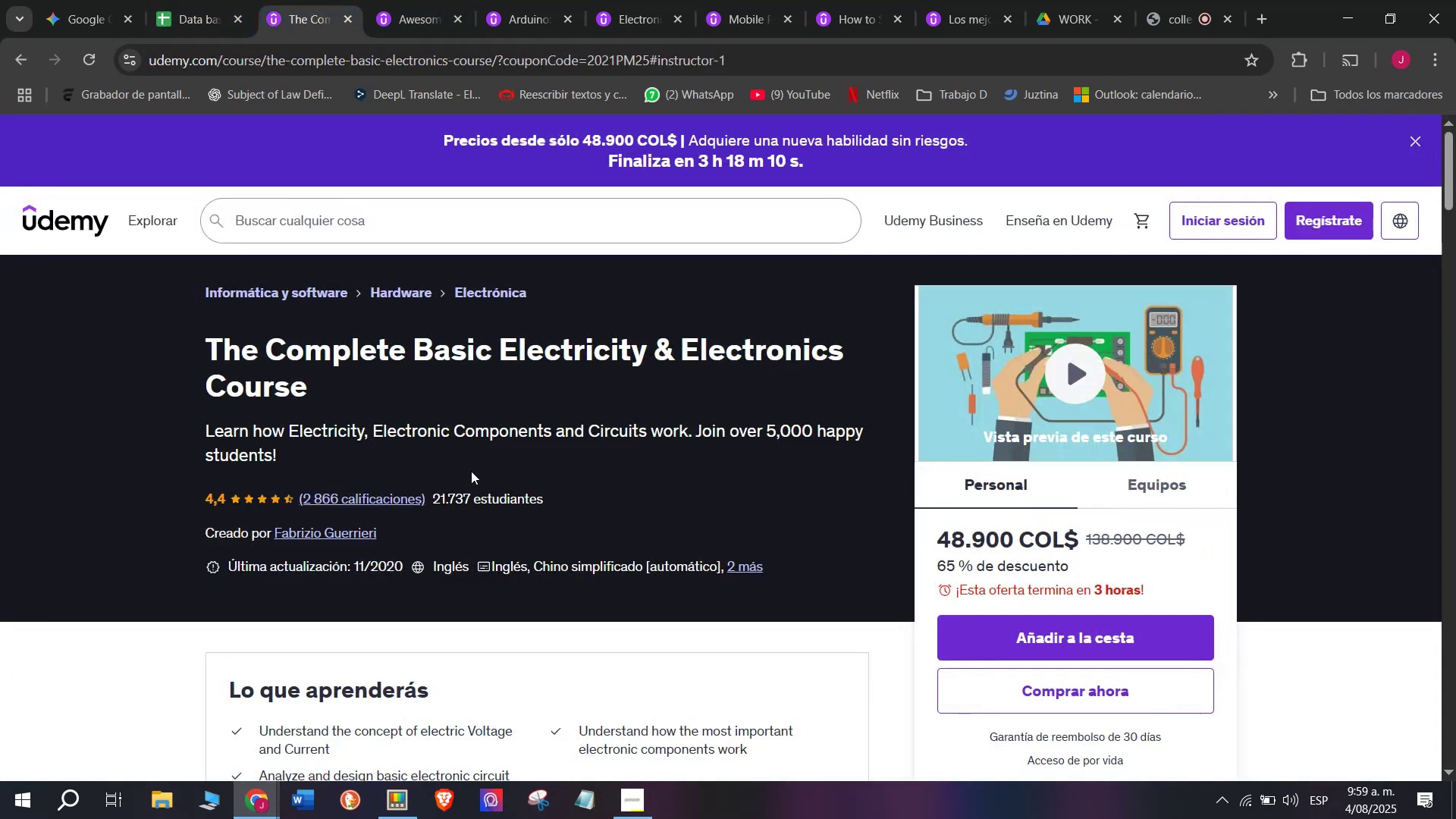 
scroll: coordinate [479, 491], scroll_direction: down, amount: 3.0
 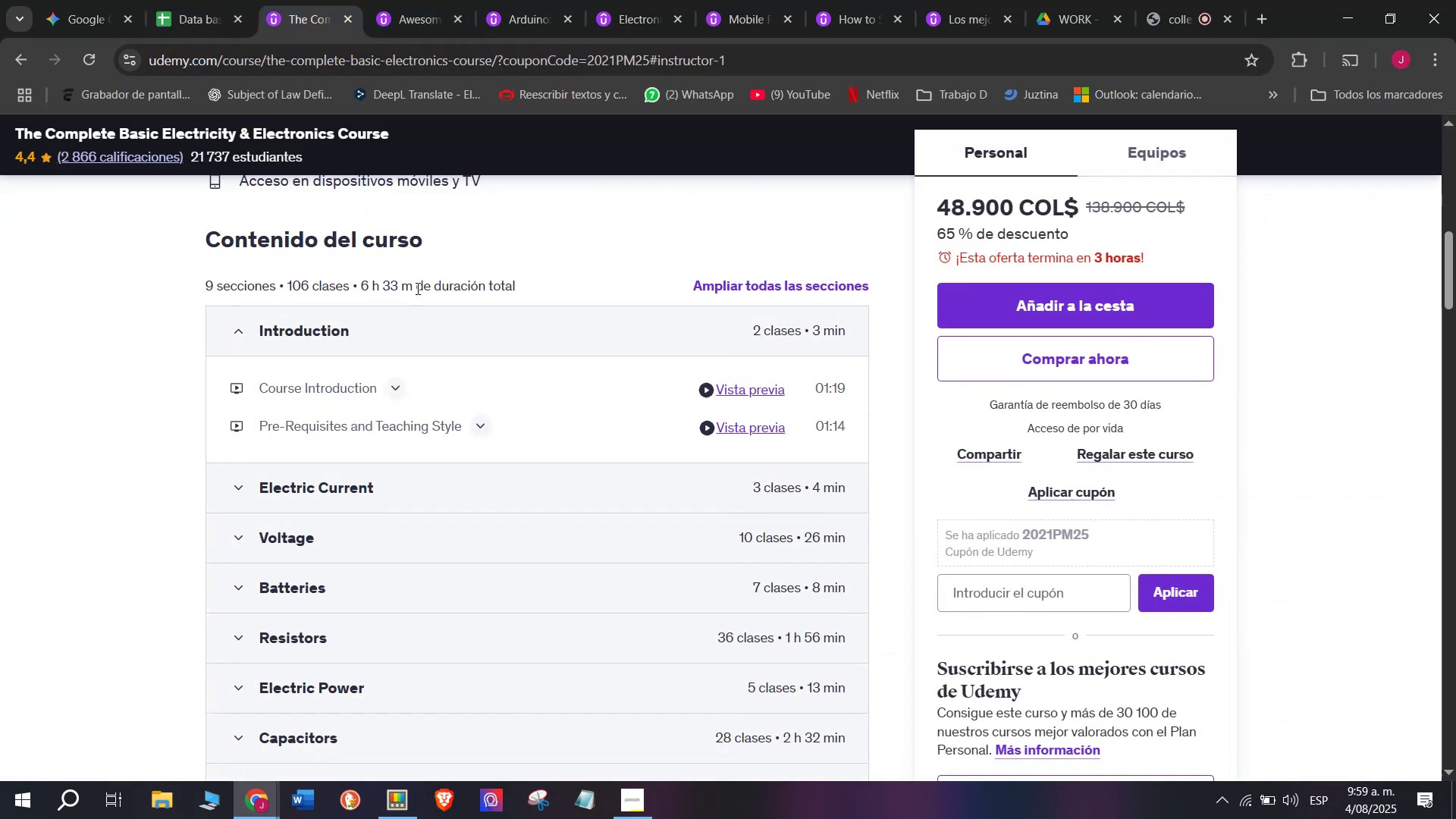 
left_click_drag(start_coordinate=[411, 290], to_coordinate=[362, 290])
 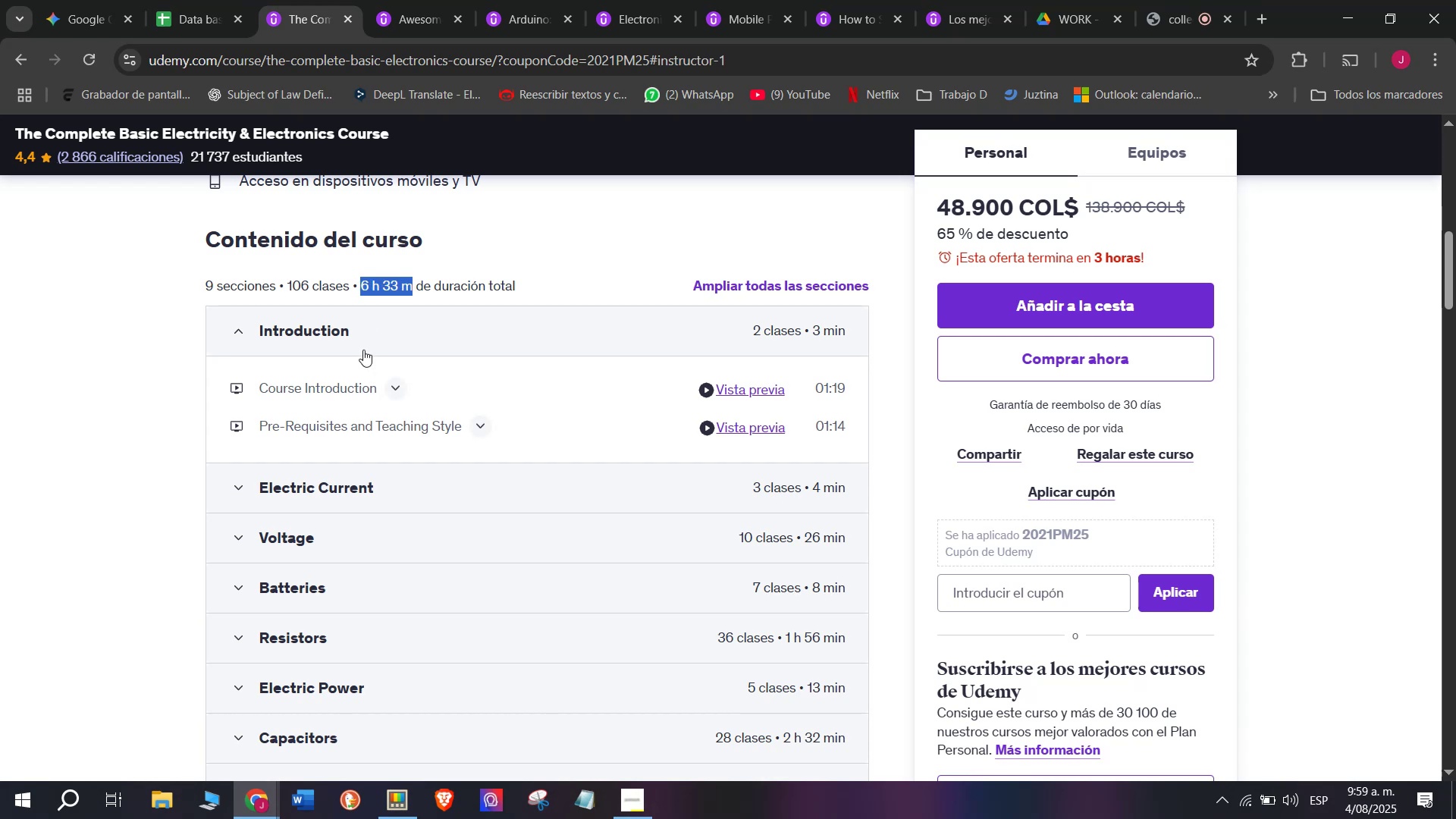 
key(Break)
 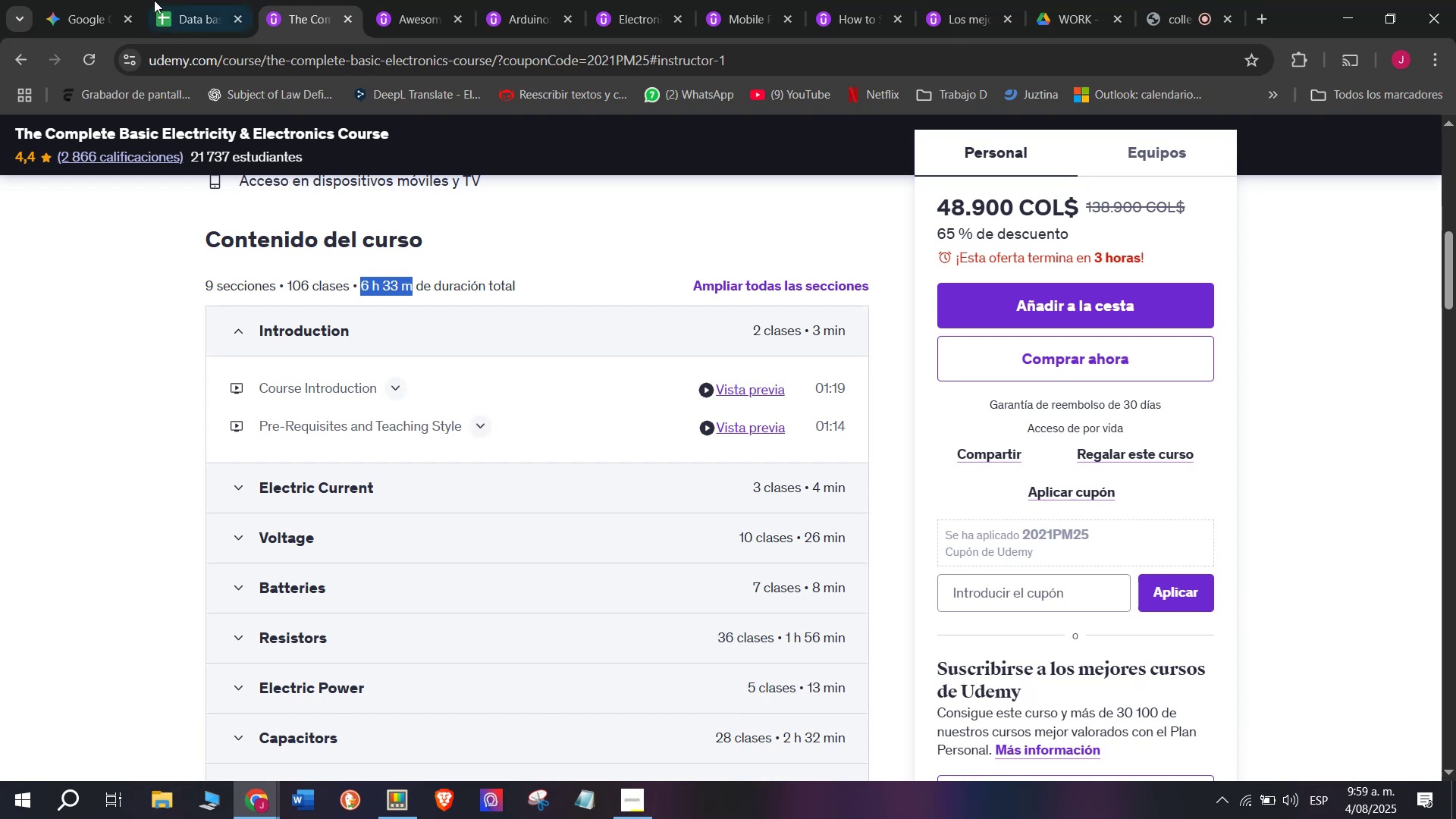 
key(Control+ControlLeft)
 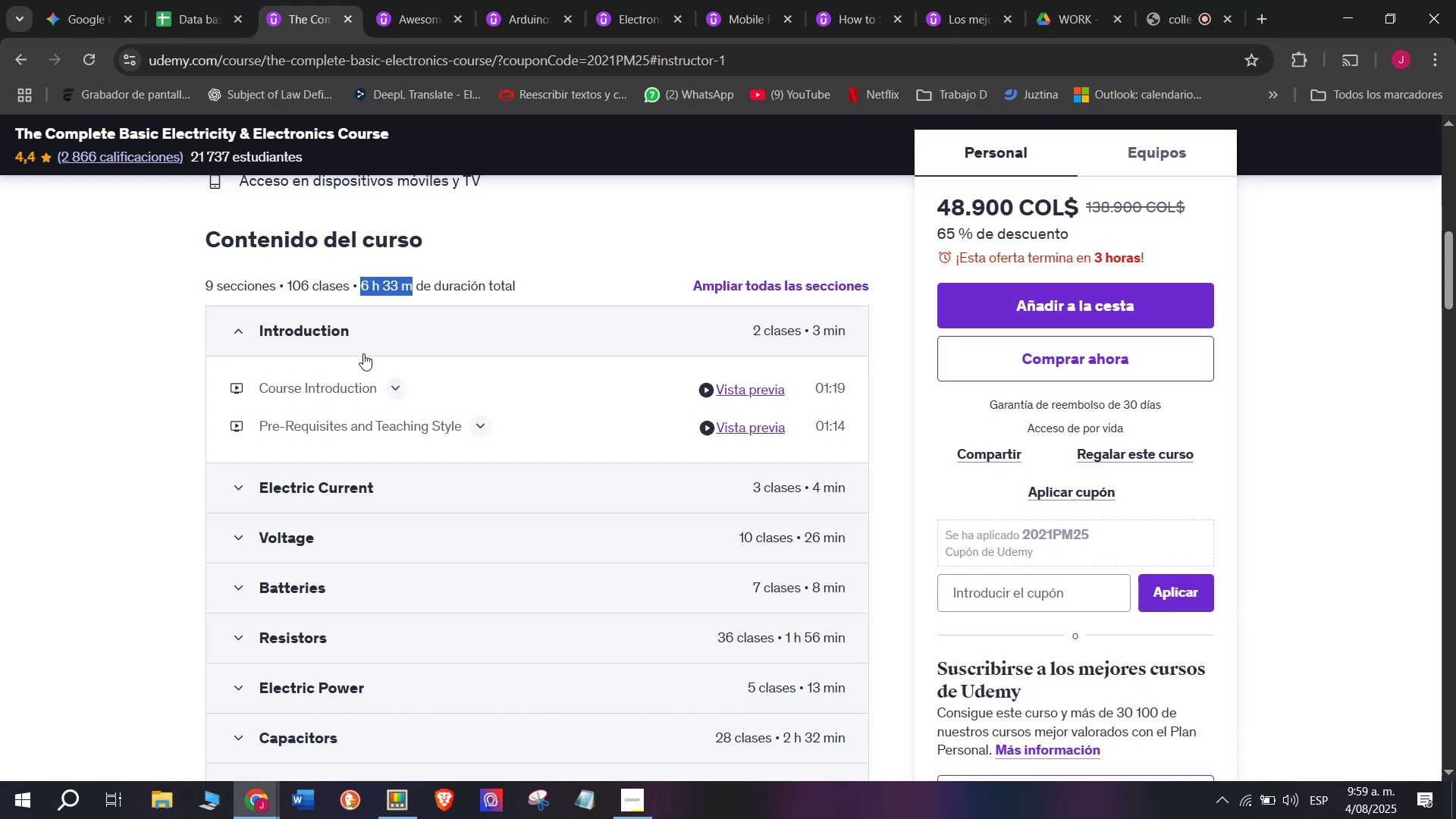 
key(Control+C)
 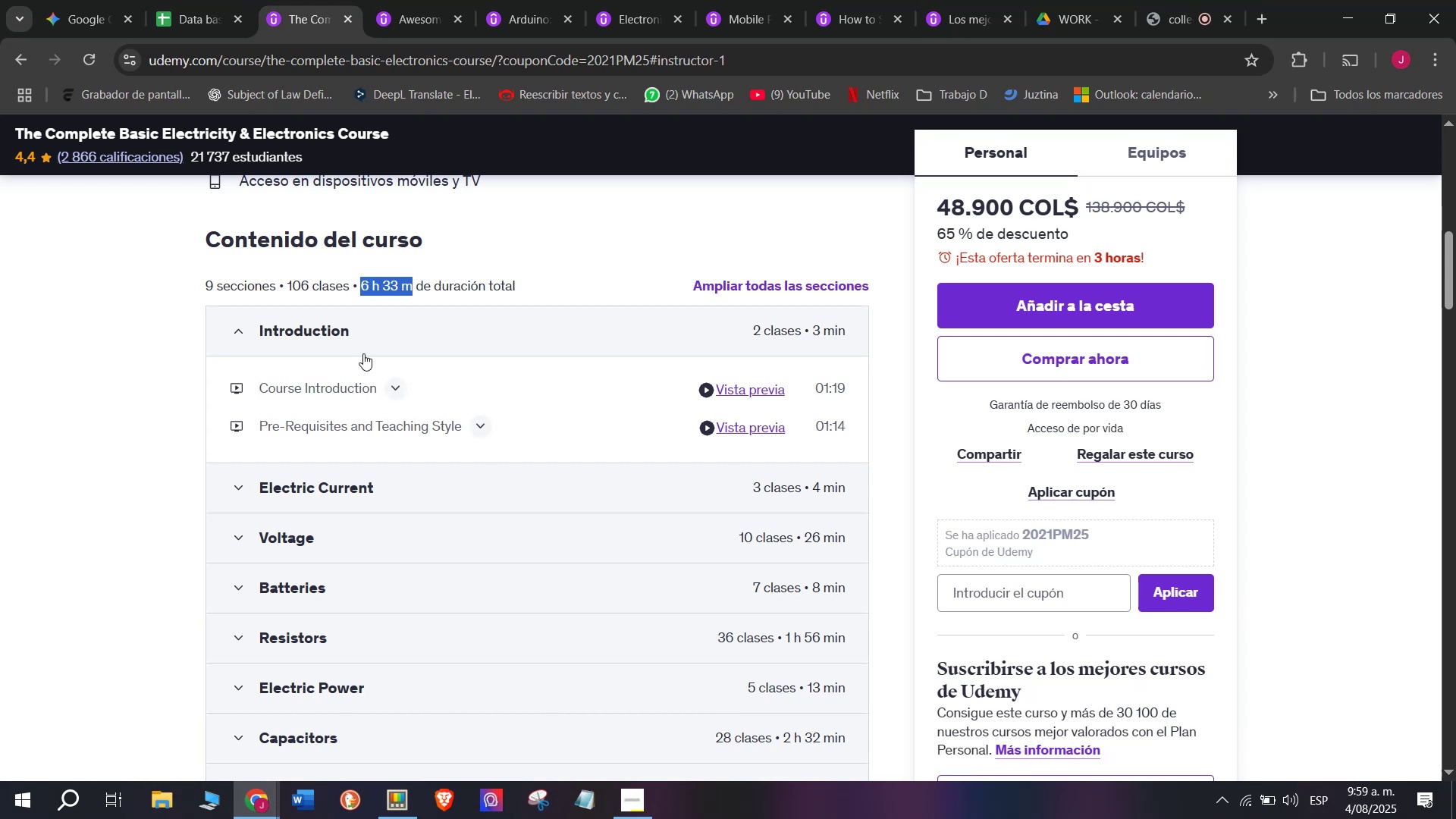 
key(Control+ControlLeft)
 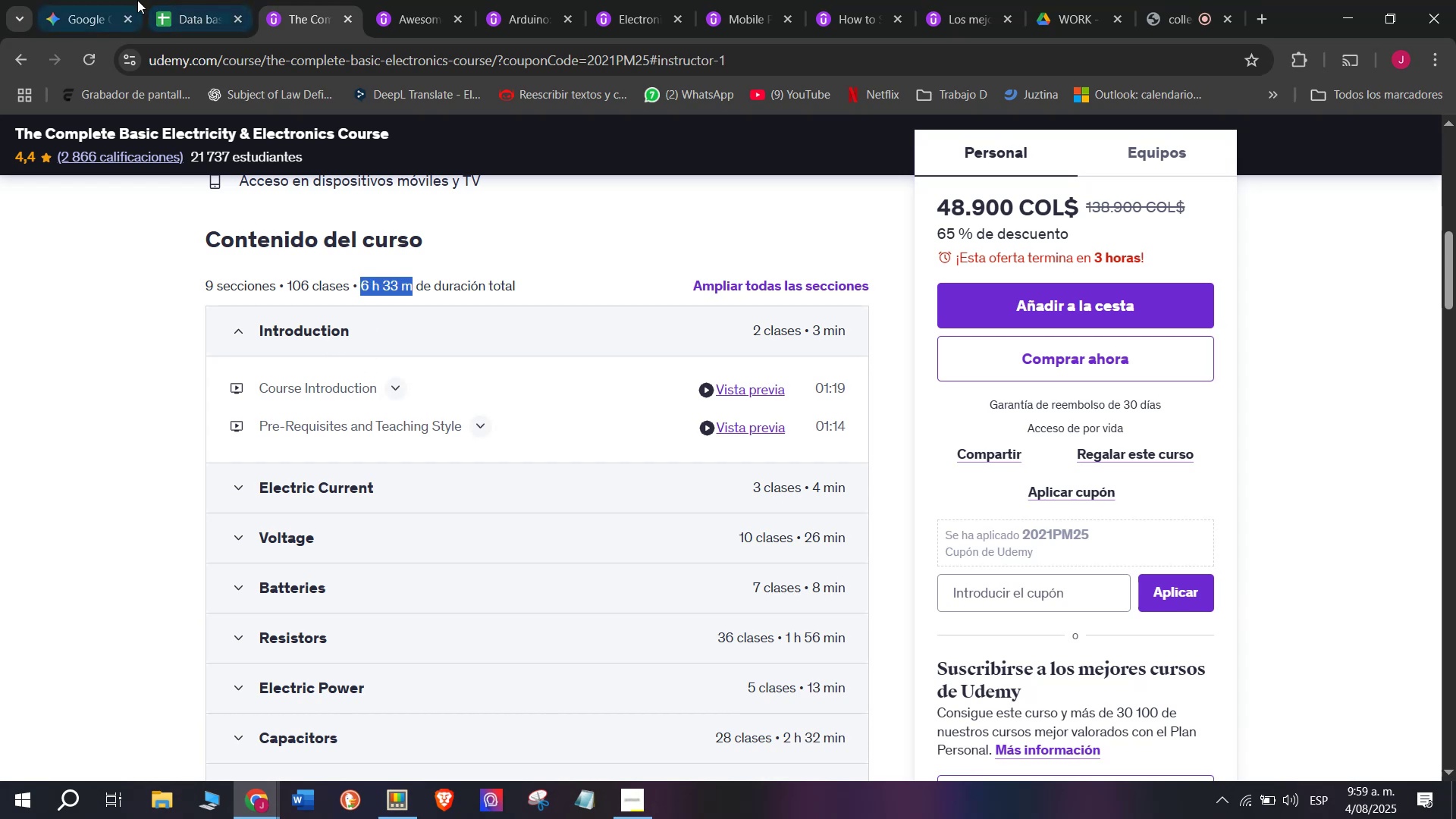 
key(Break)
 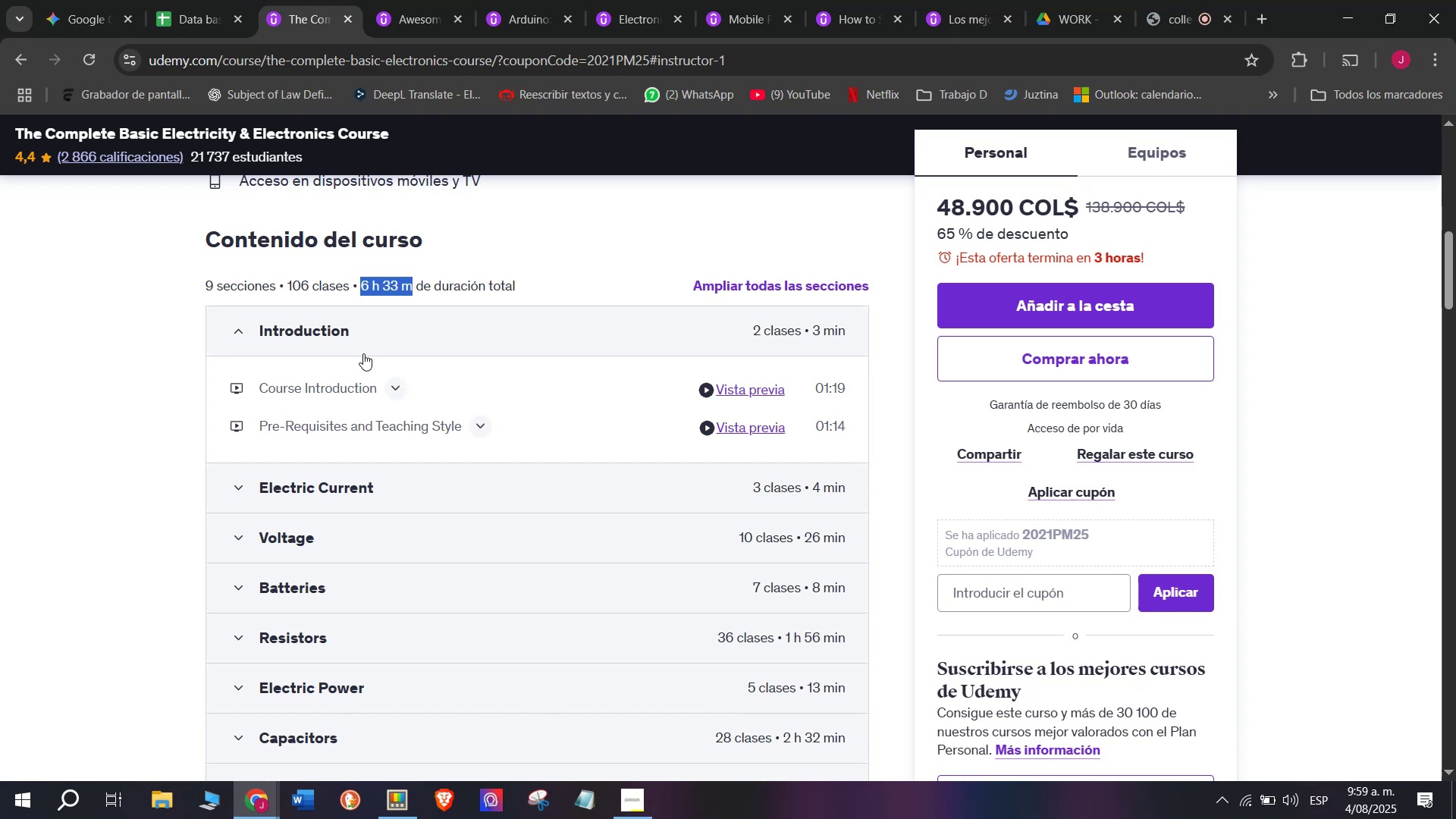 
key(Control+C)
 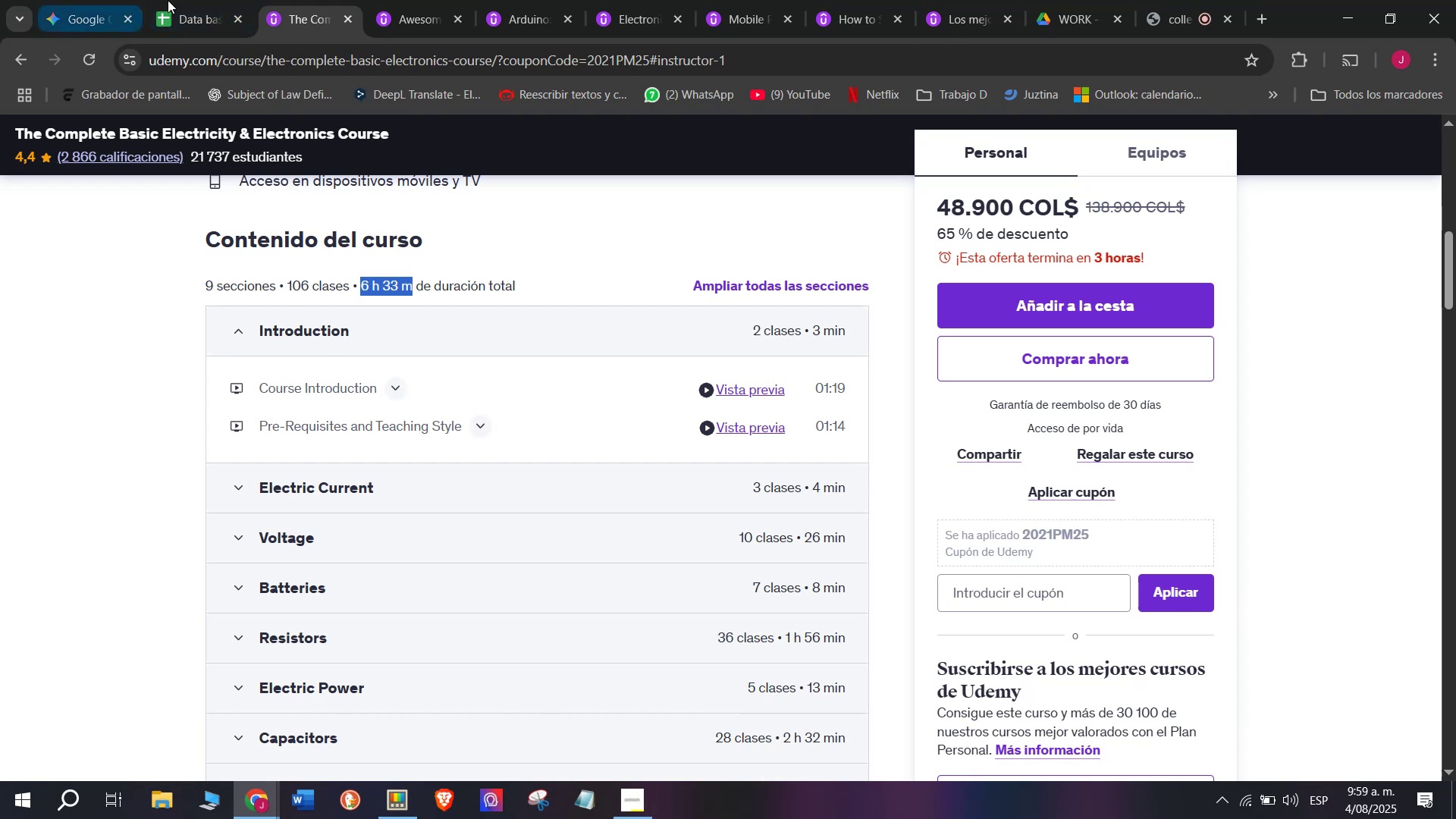 
left_click([187, 0])
 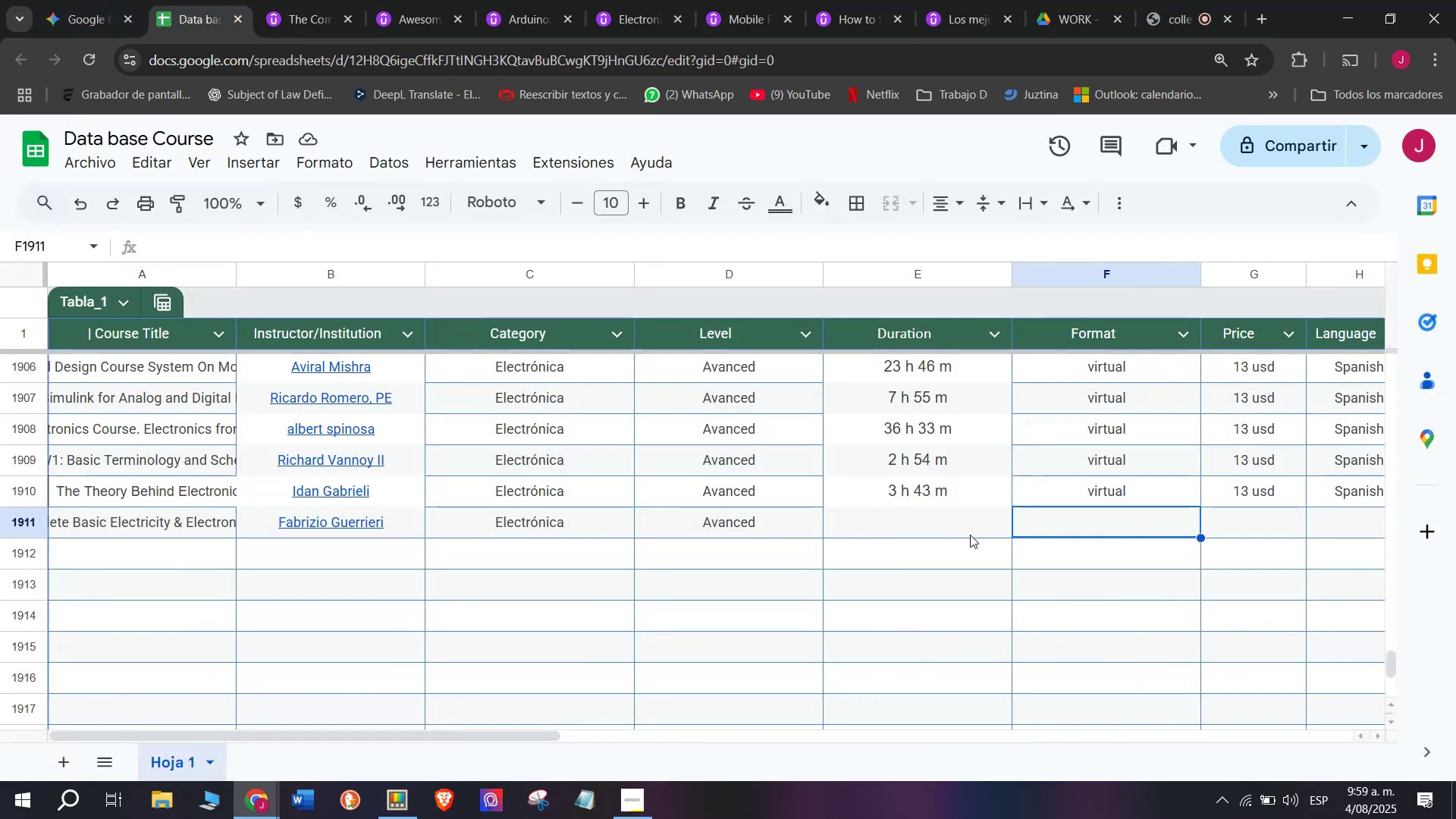 
key(Z)
 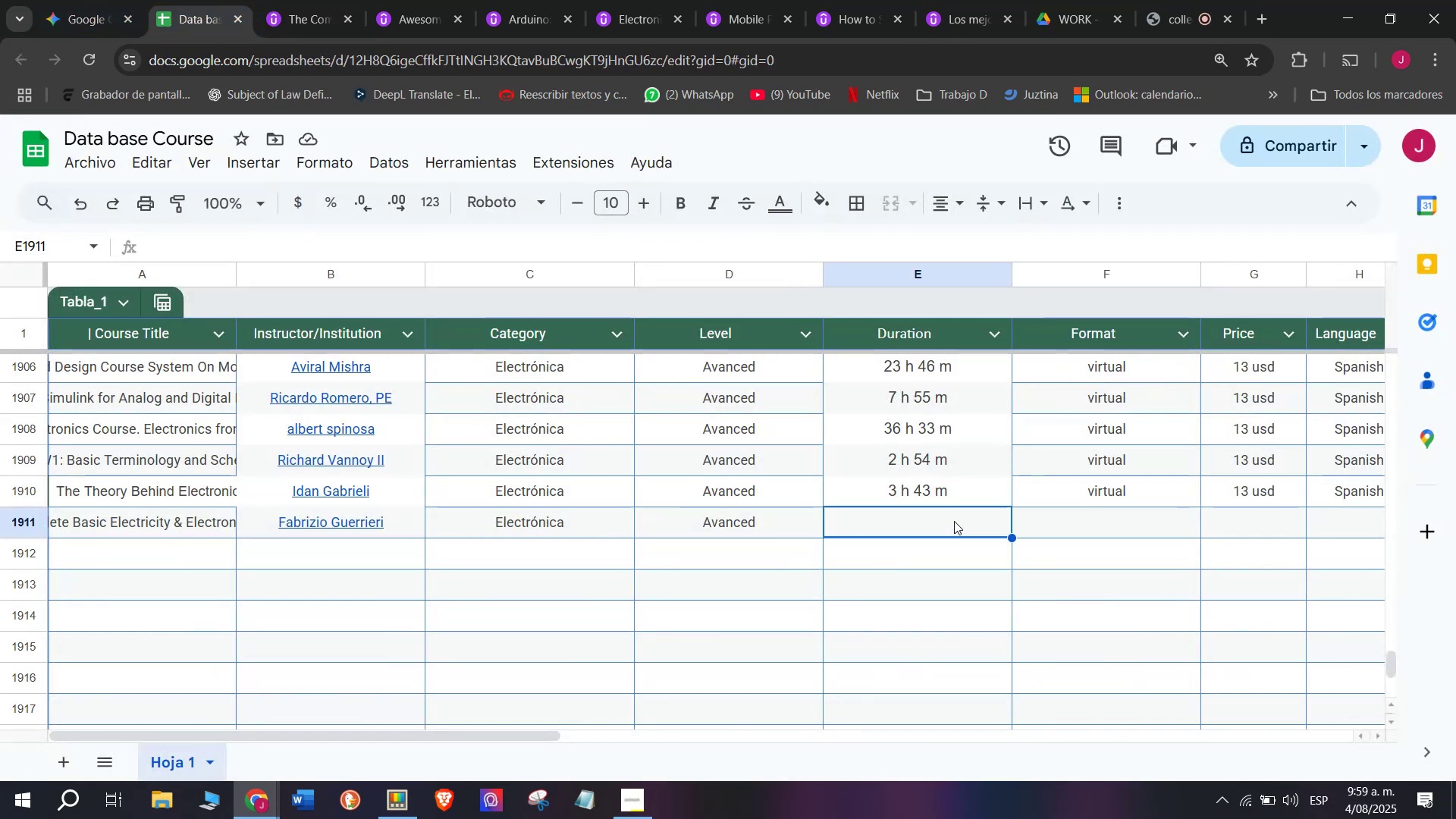 
key(Control+ControlLeft)
 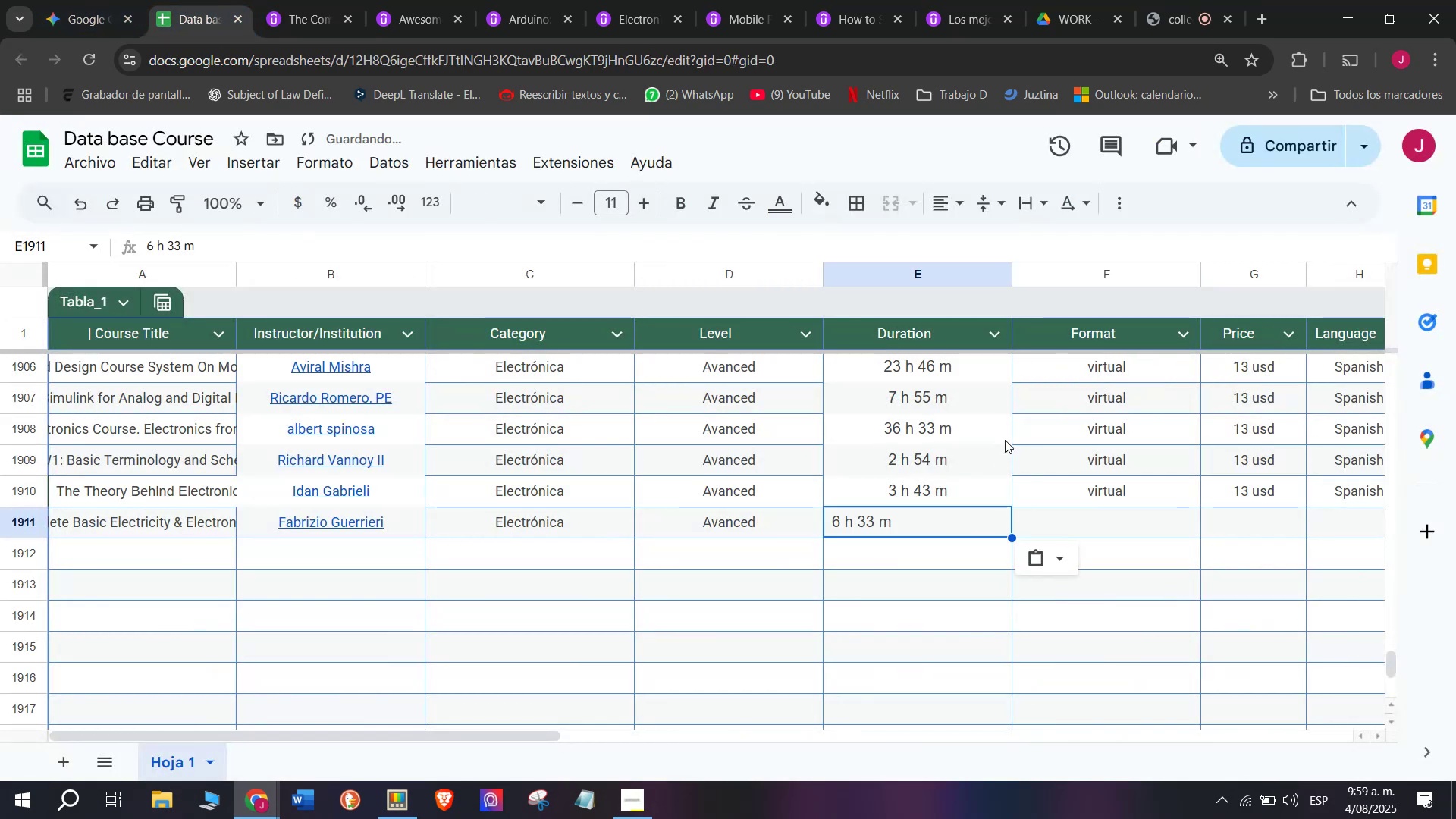 
key(Control+V)
 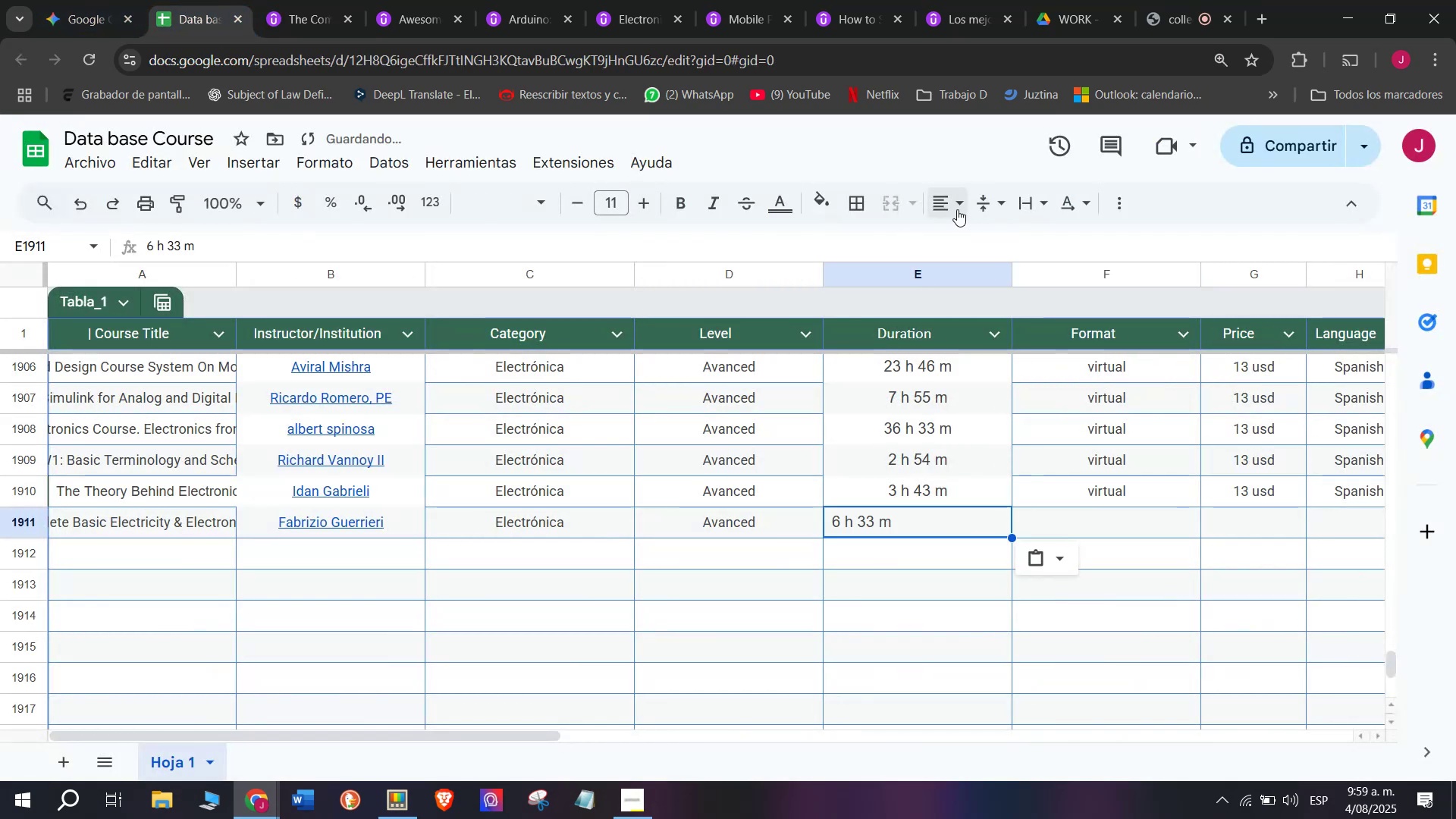 
double_click([985, 246])
 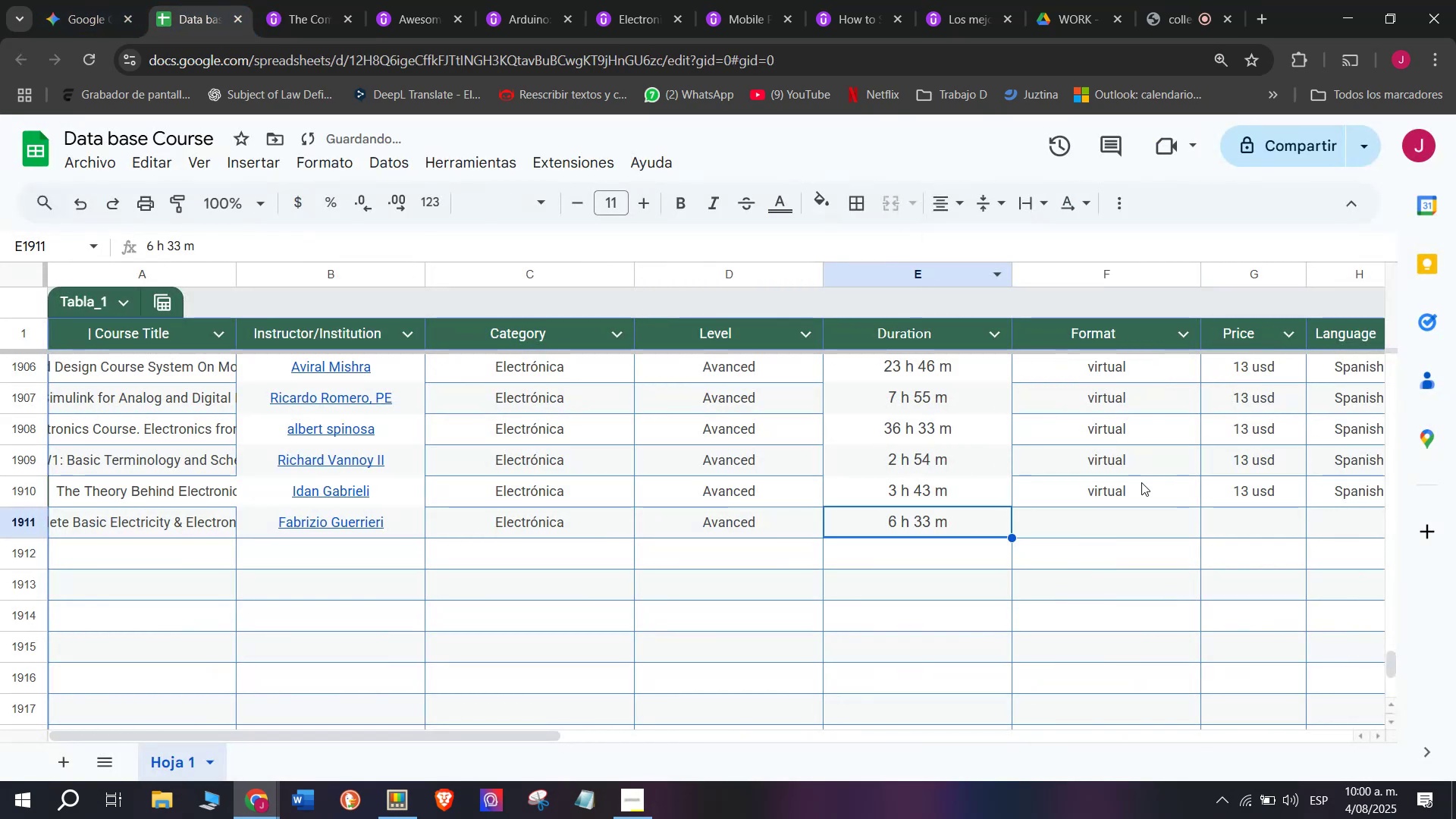 
key(Control+C)
 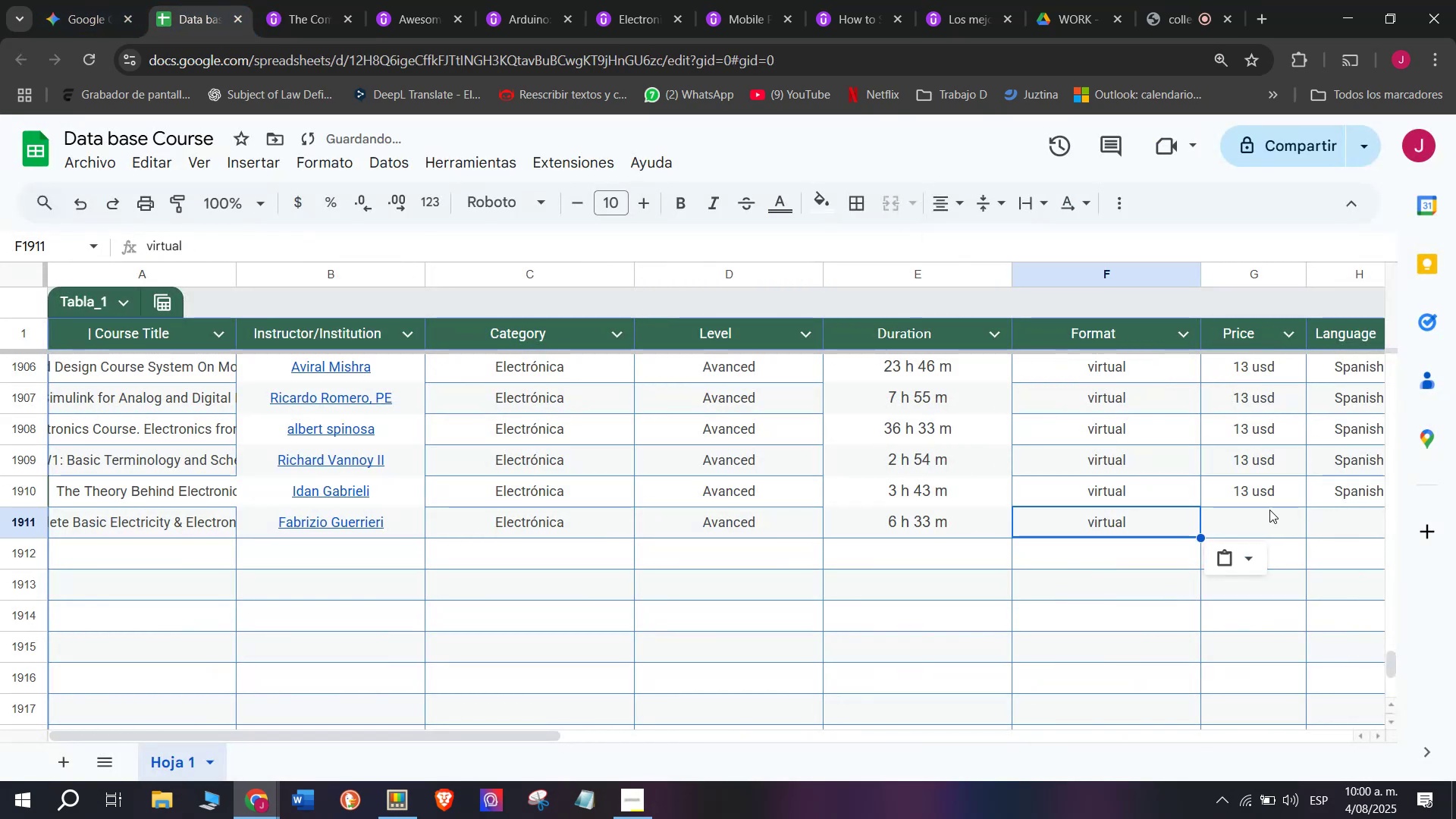 
key(Control+ControlLeft)
 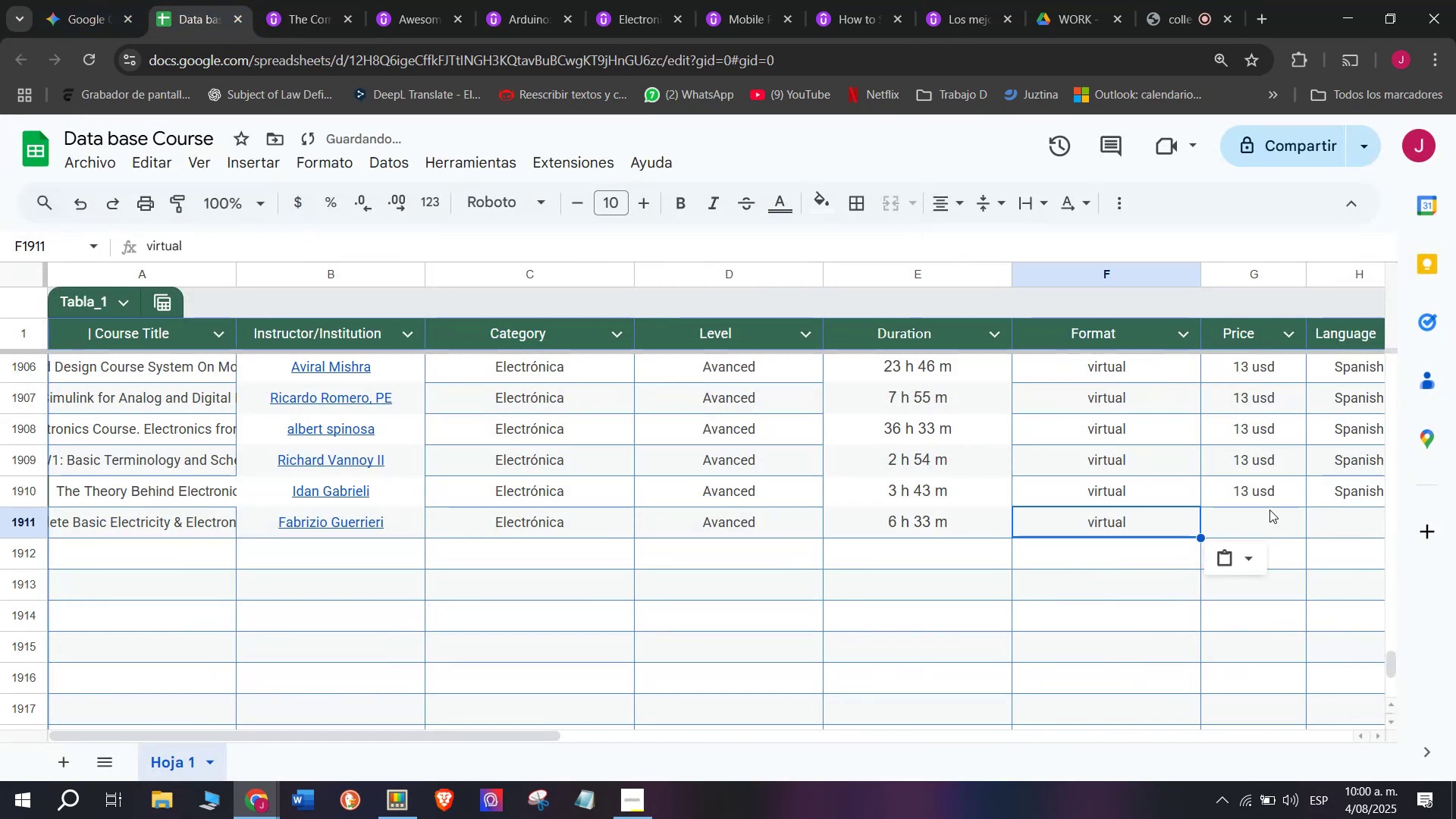 
key(Break)
 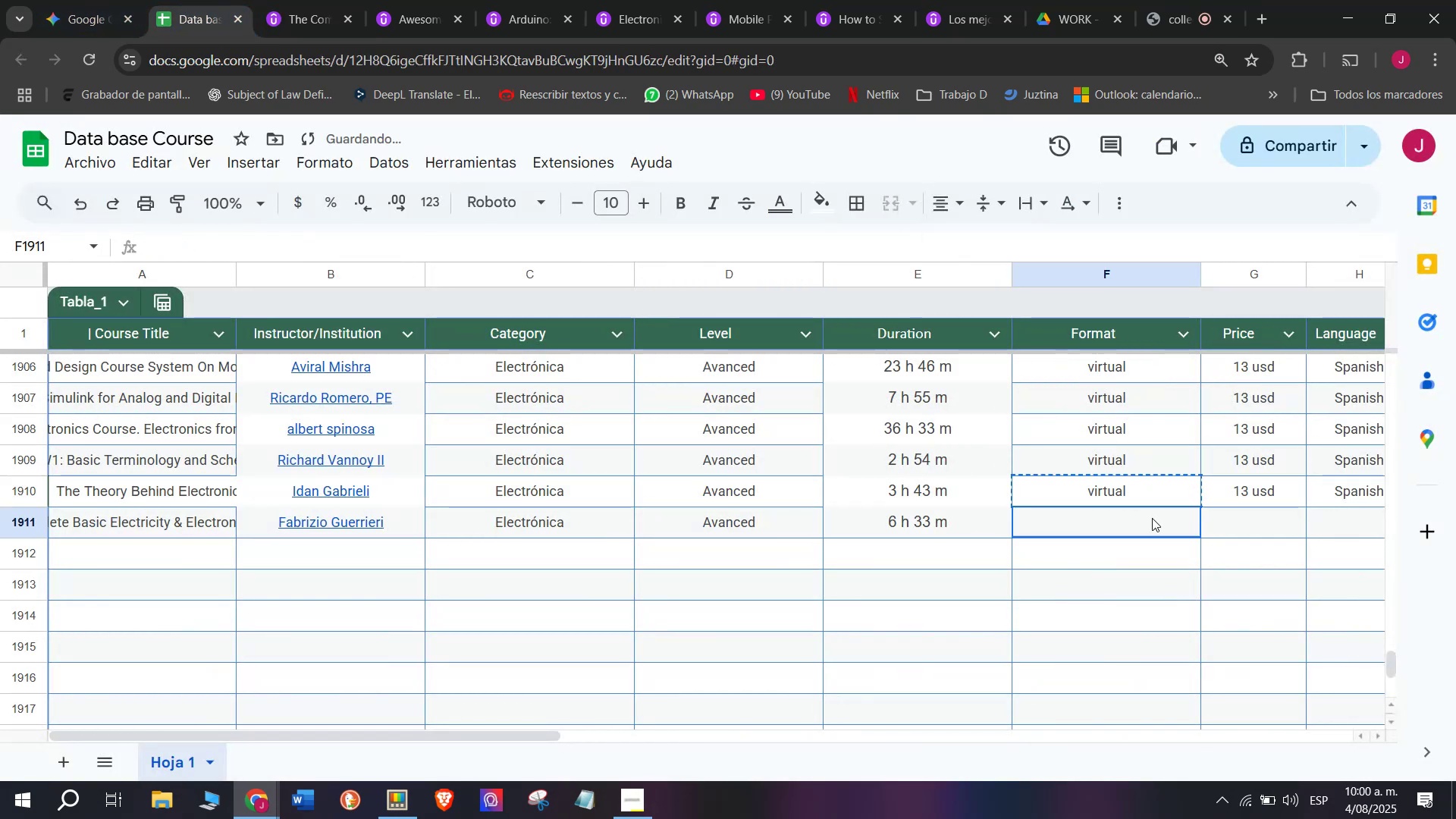 
key(Z)
 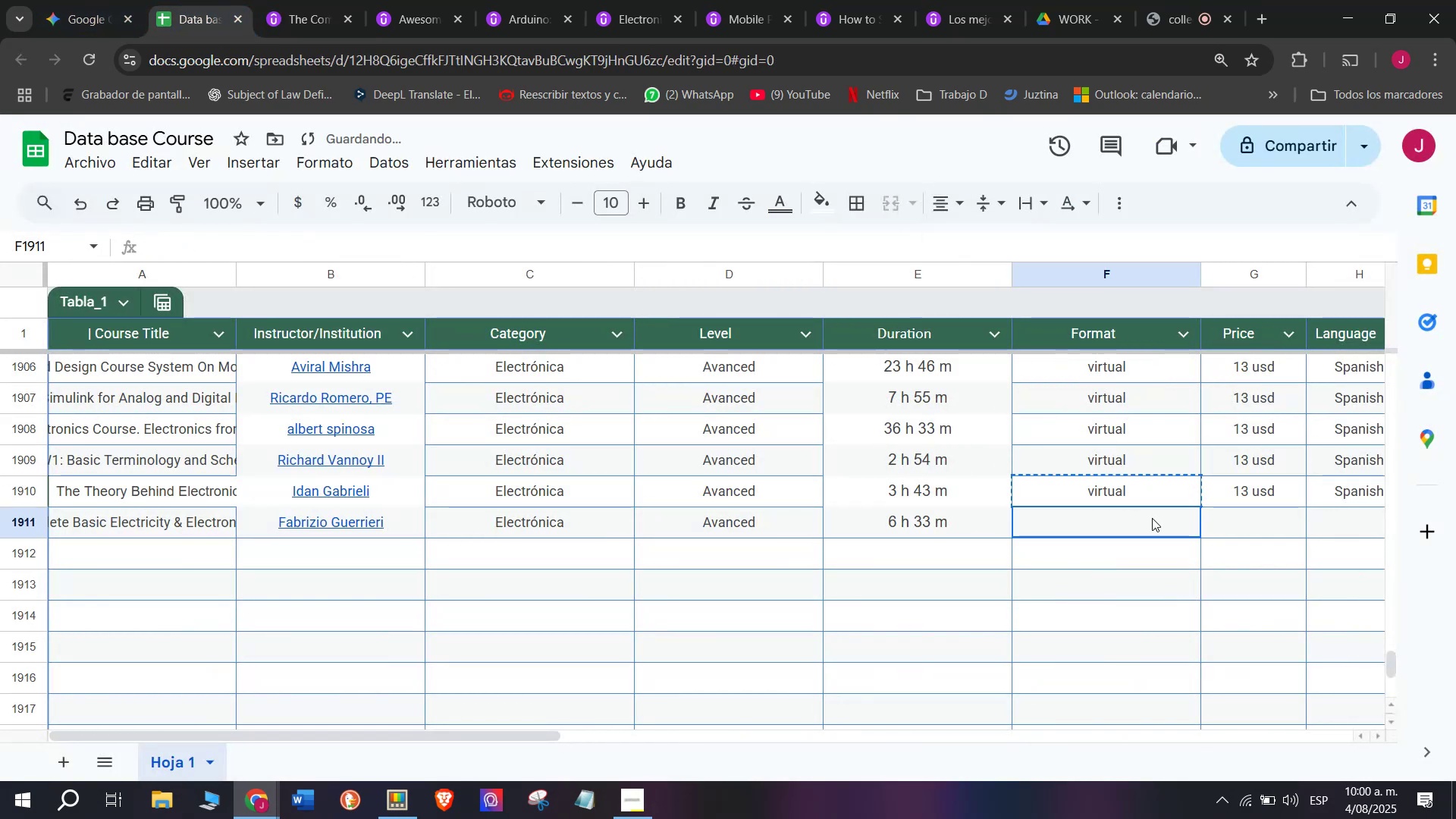 
key(Control+ControlLeft)
 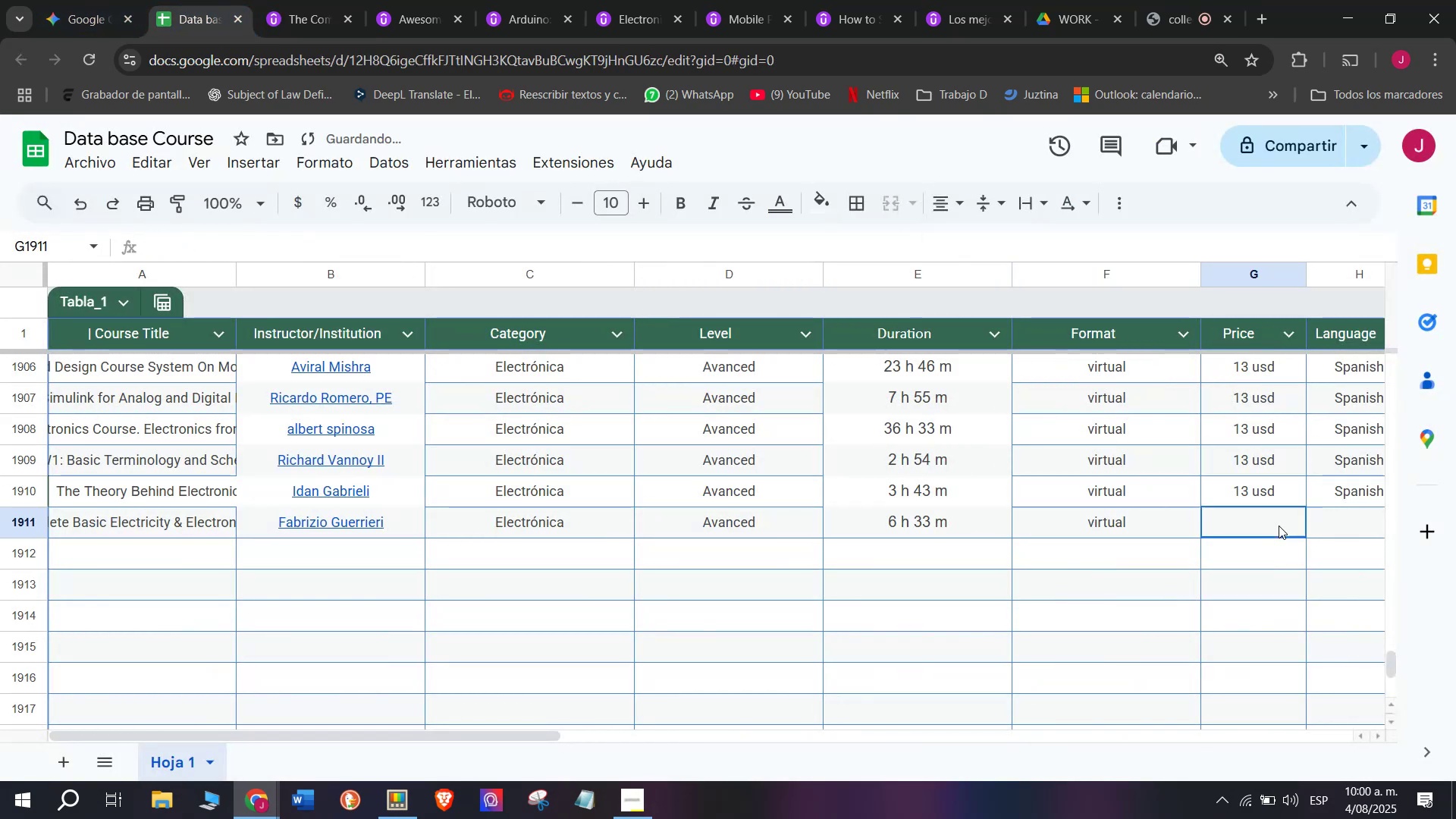 
key(Control+V)
 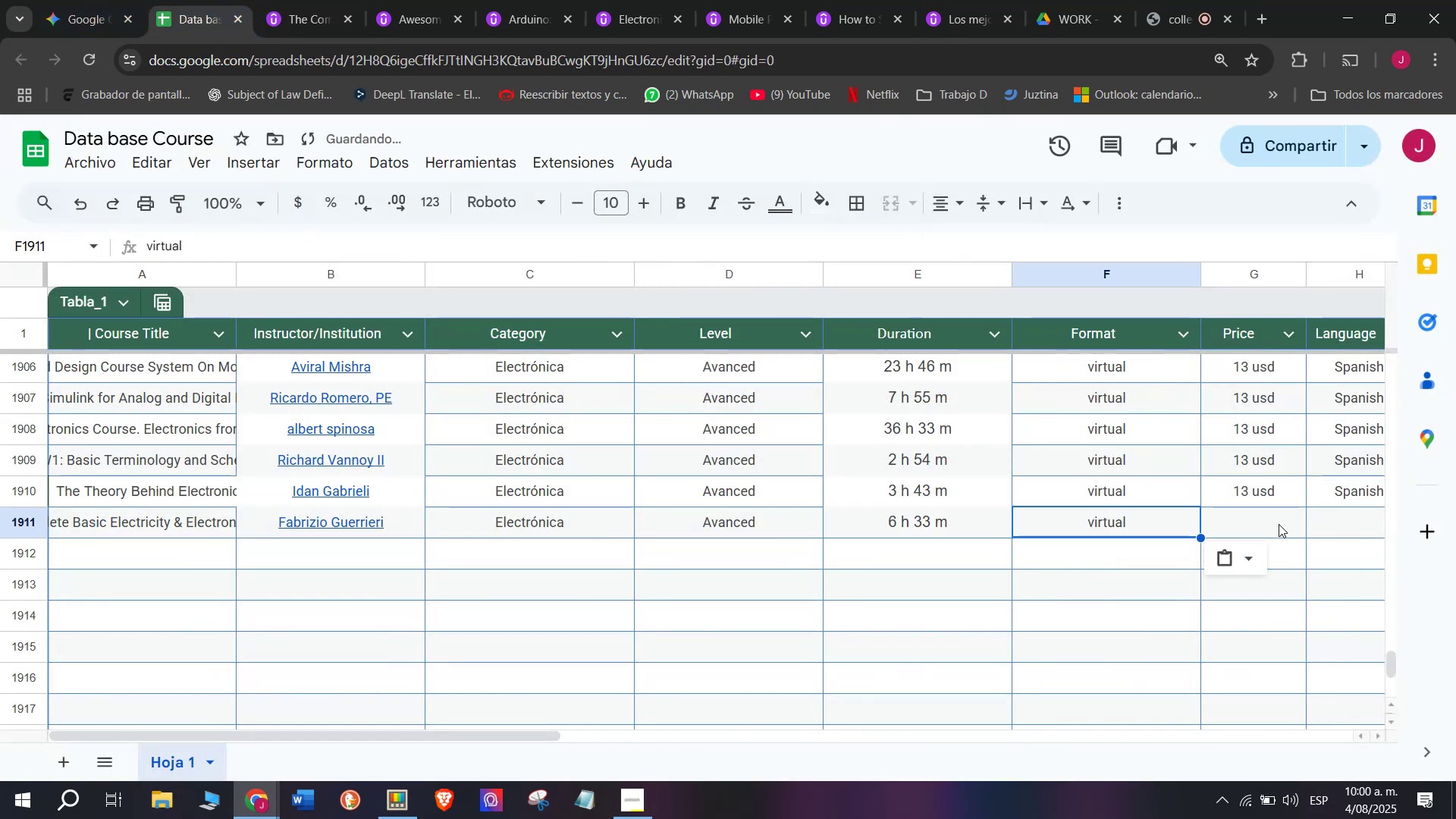 
left_click([1279, 526])
 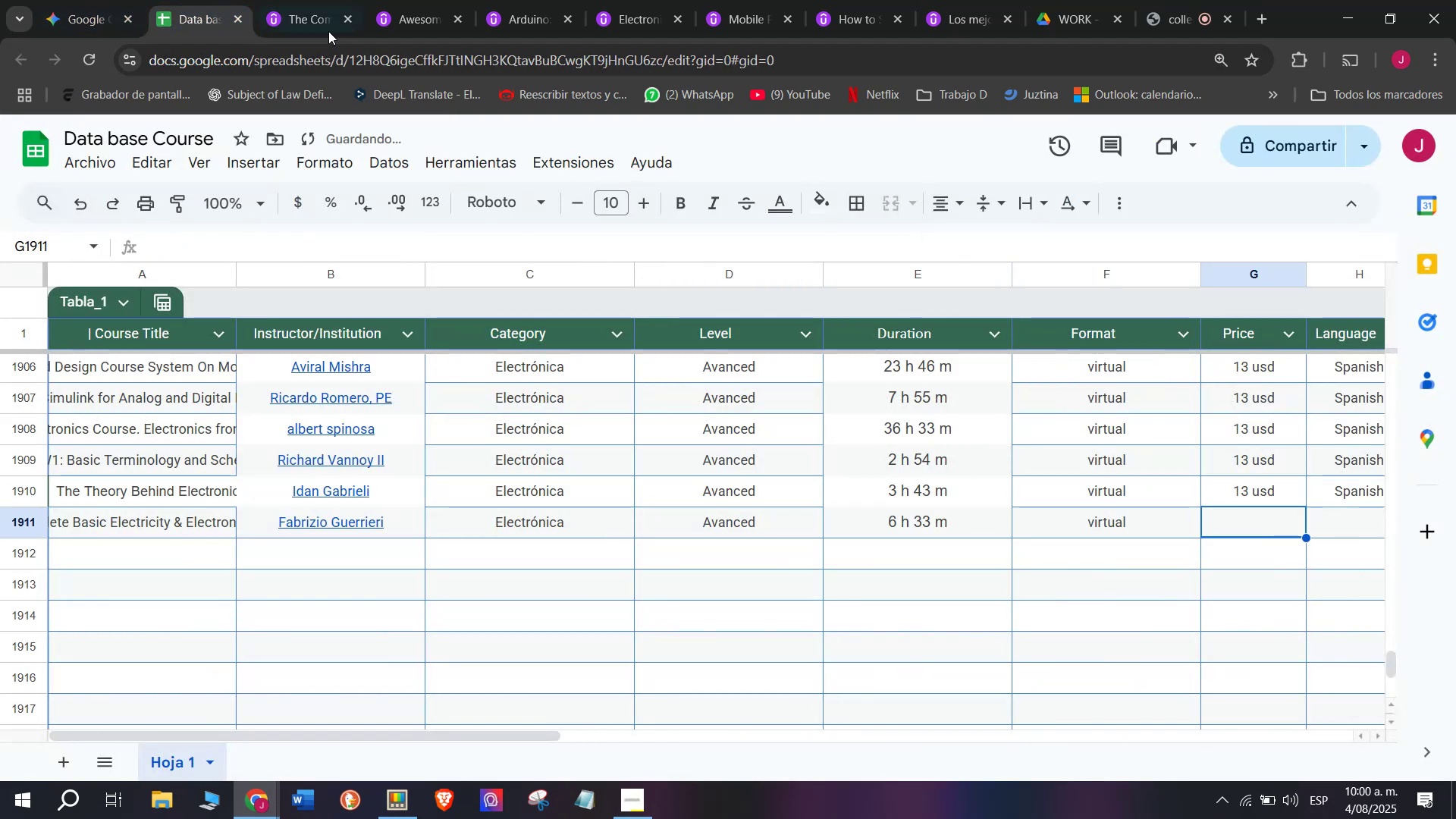 
left_click([318, 17])
 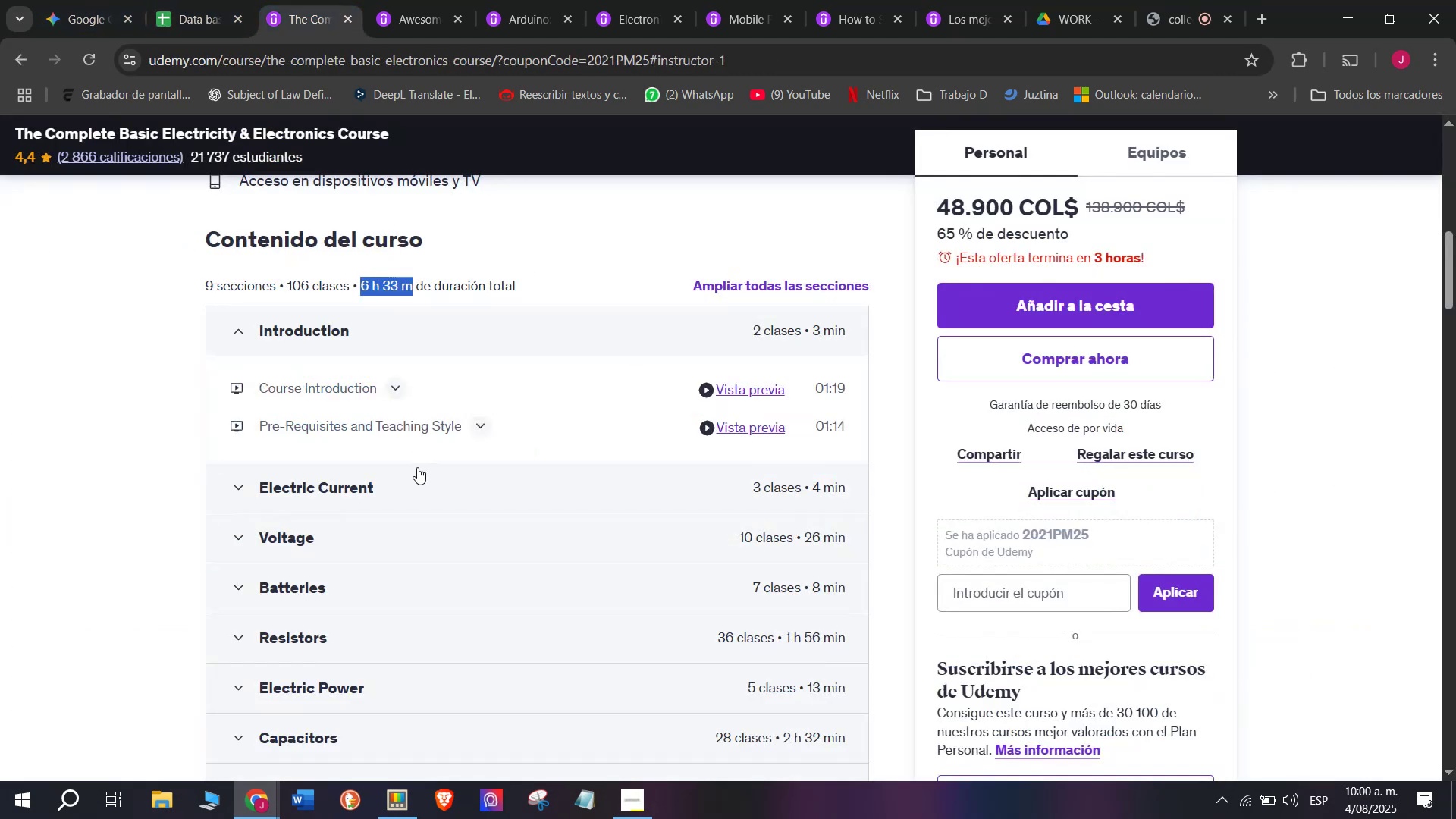 
scroll: coordinate [417, 467], scroll_direction: up, amount: 4.0
 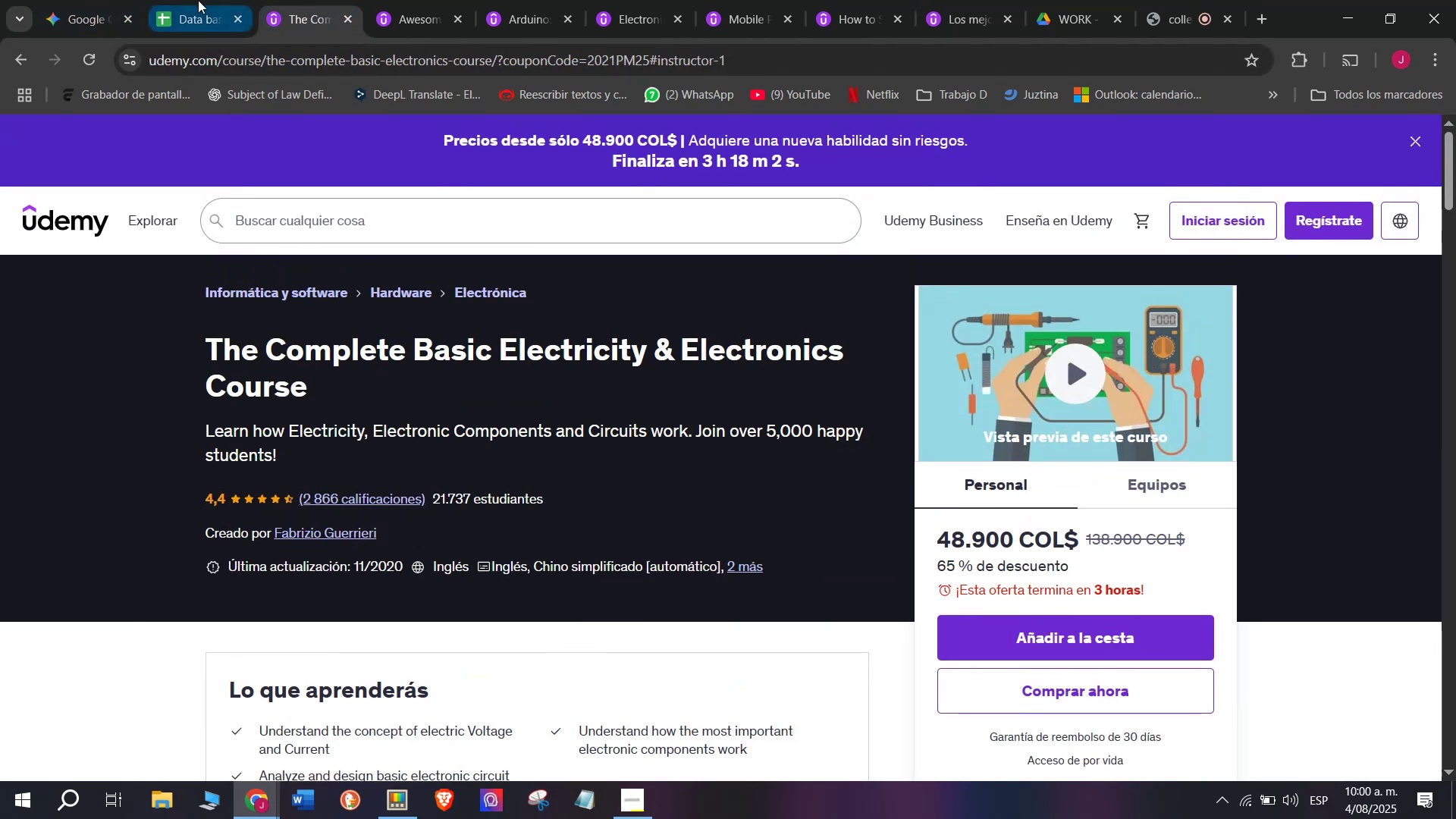 
left_click([198, 0])
 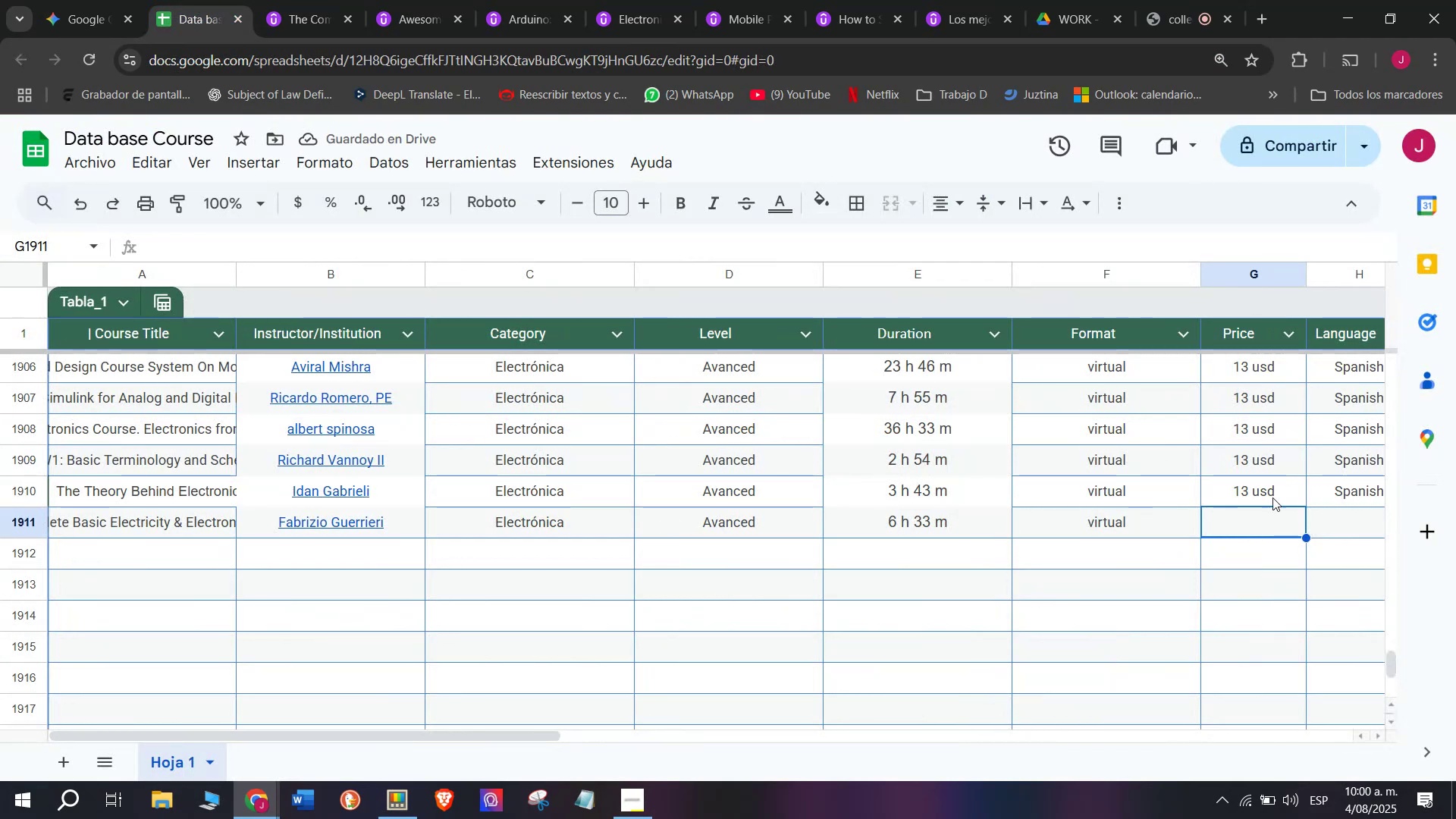 
key(Control+C)
 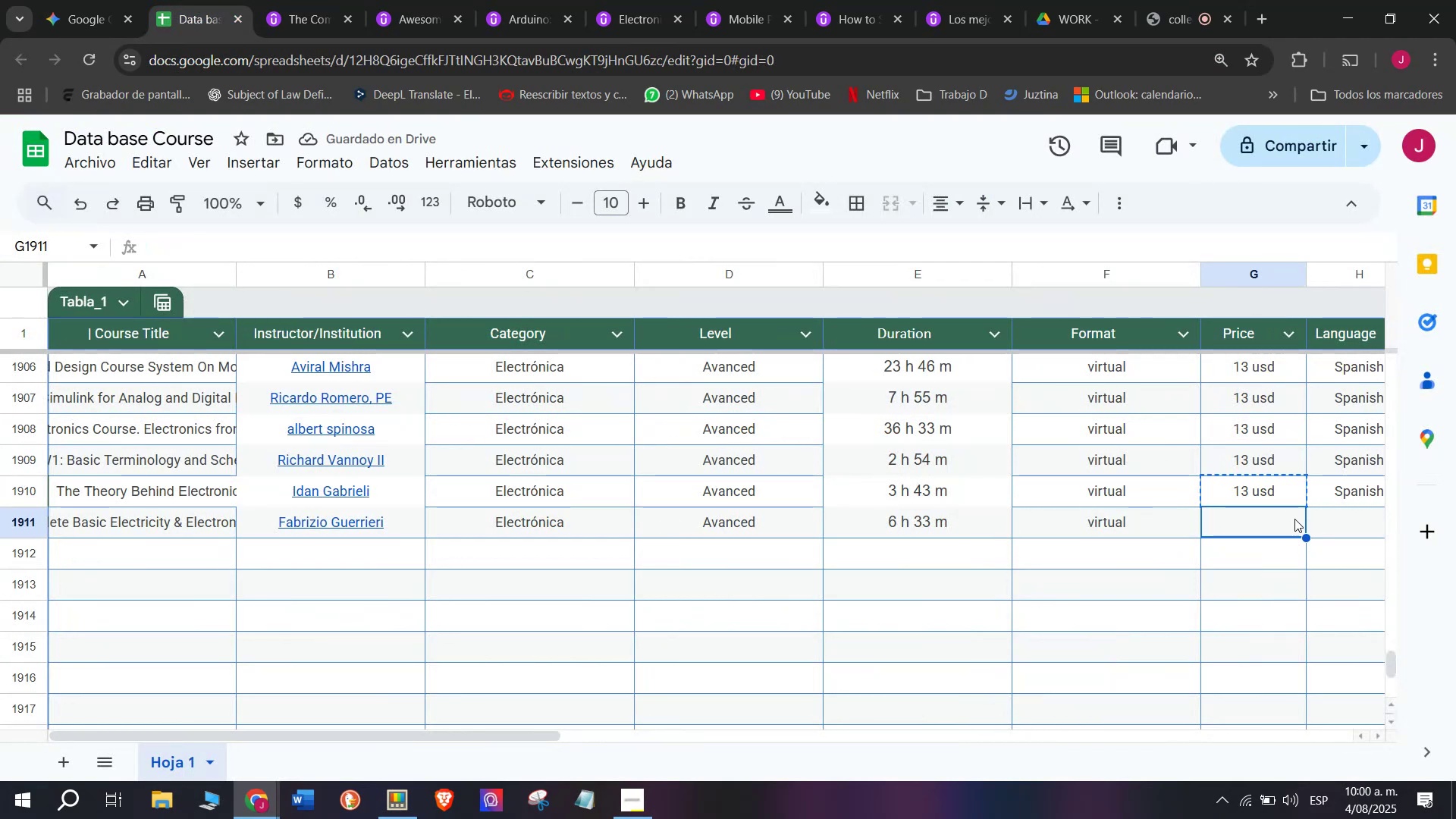 
key(Break)
 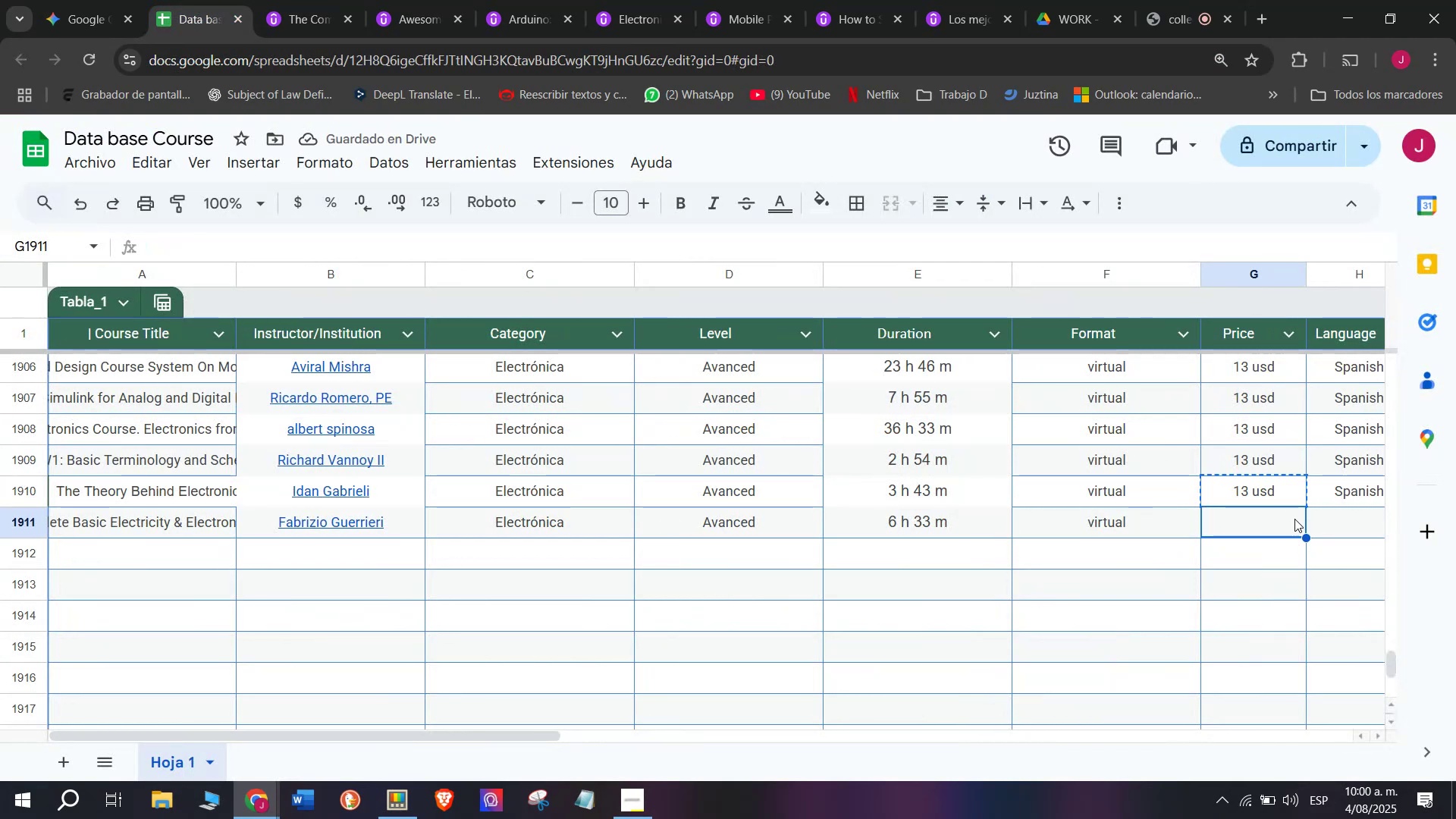 
key(Control+ControlLeft)
 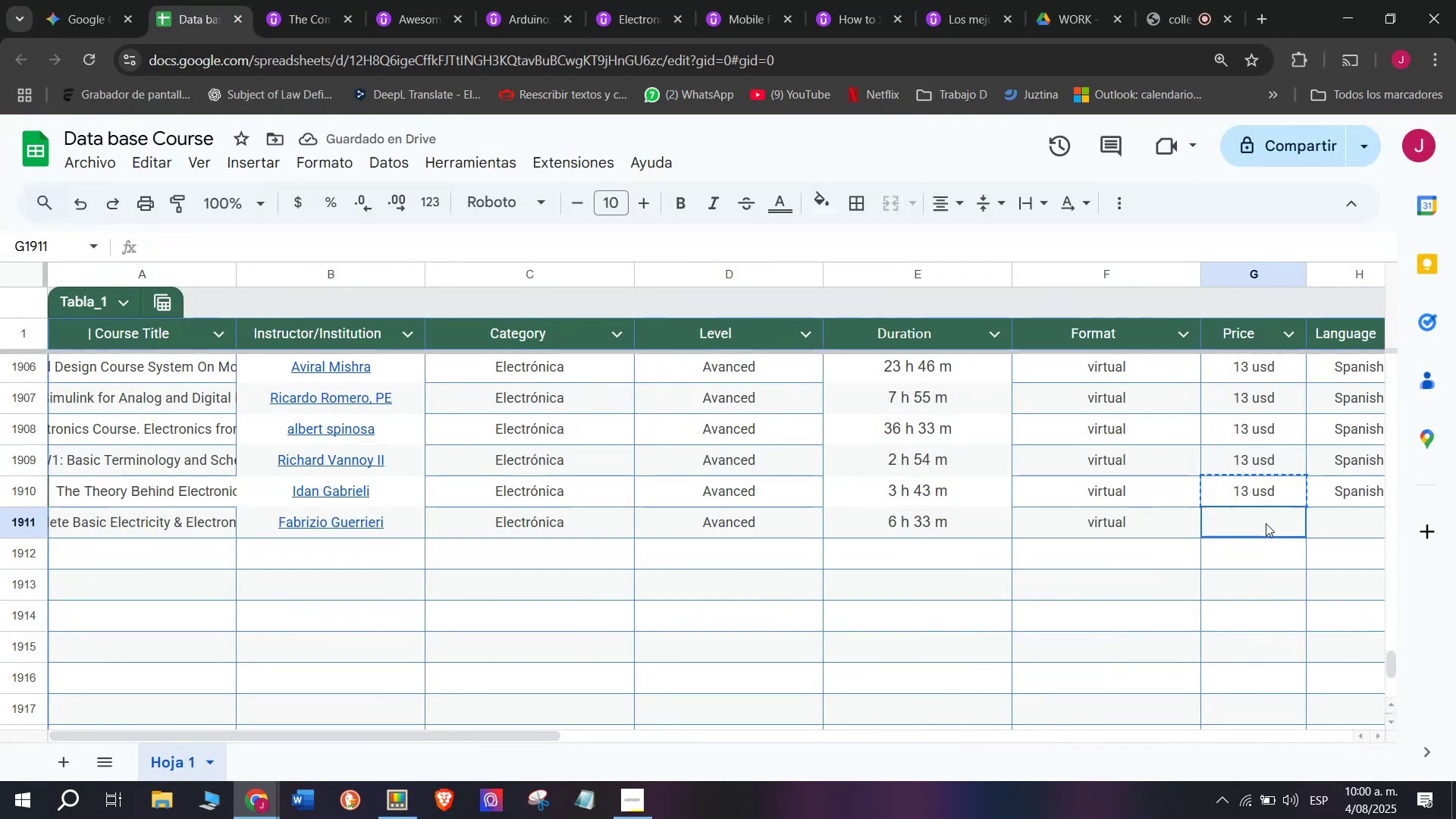 
key(Z)
 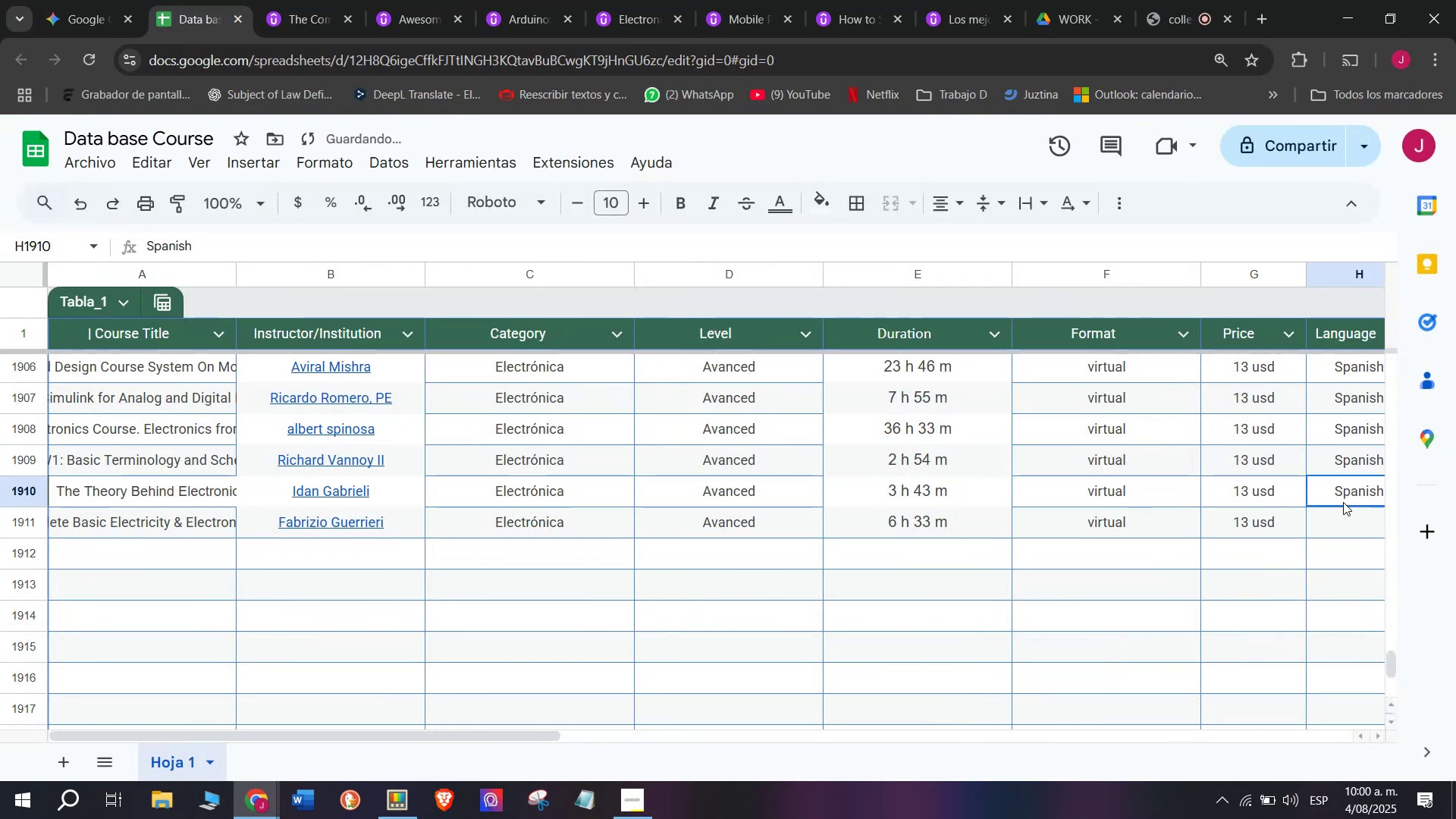 
key(Control+ControlLeft)
 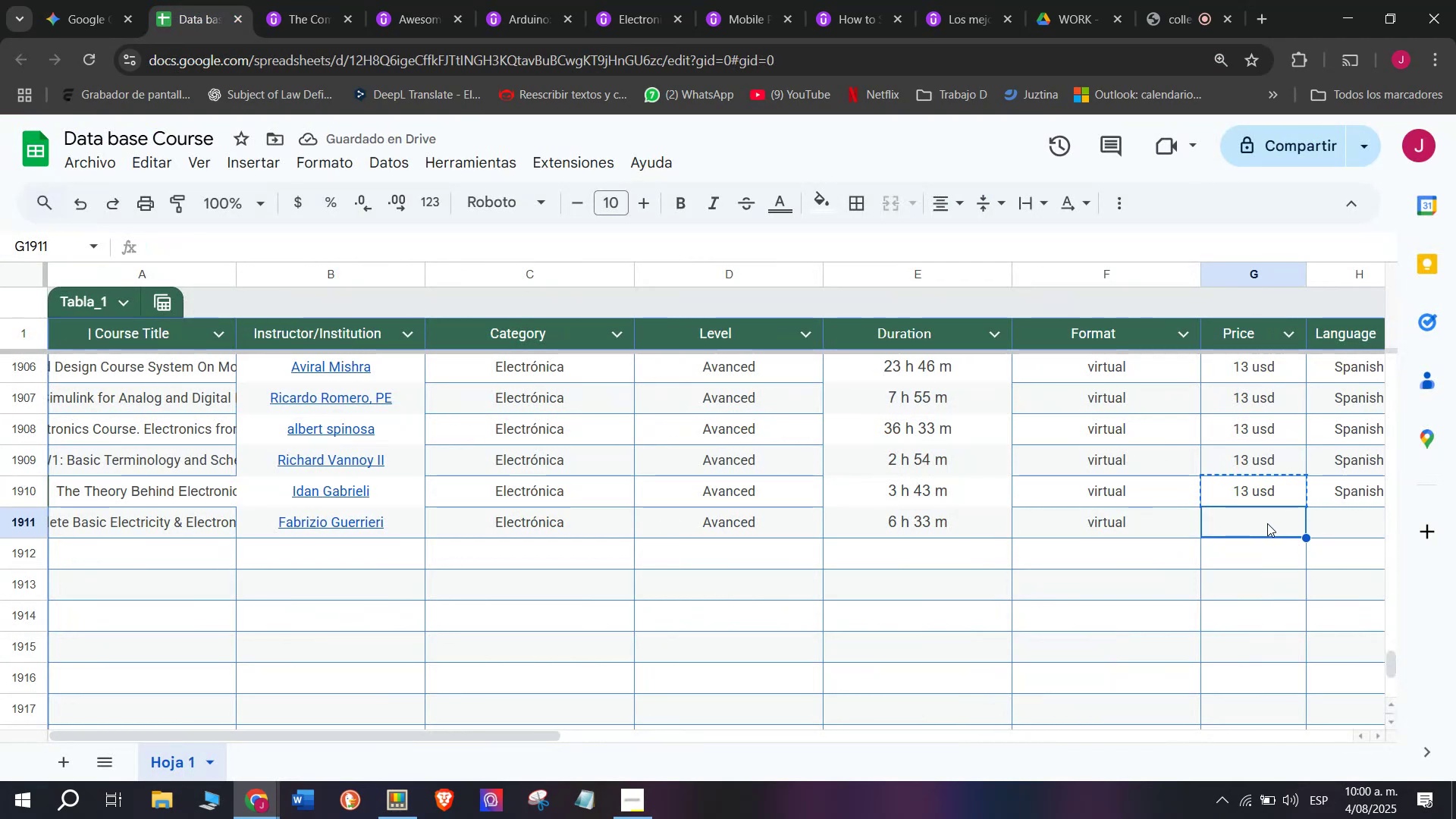 
key(Control+V)
 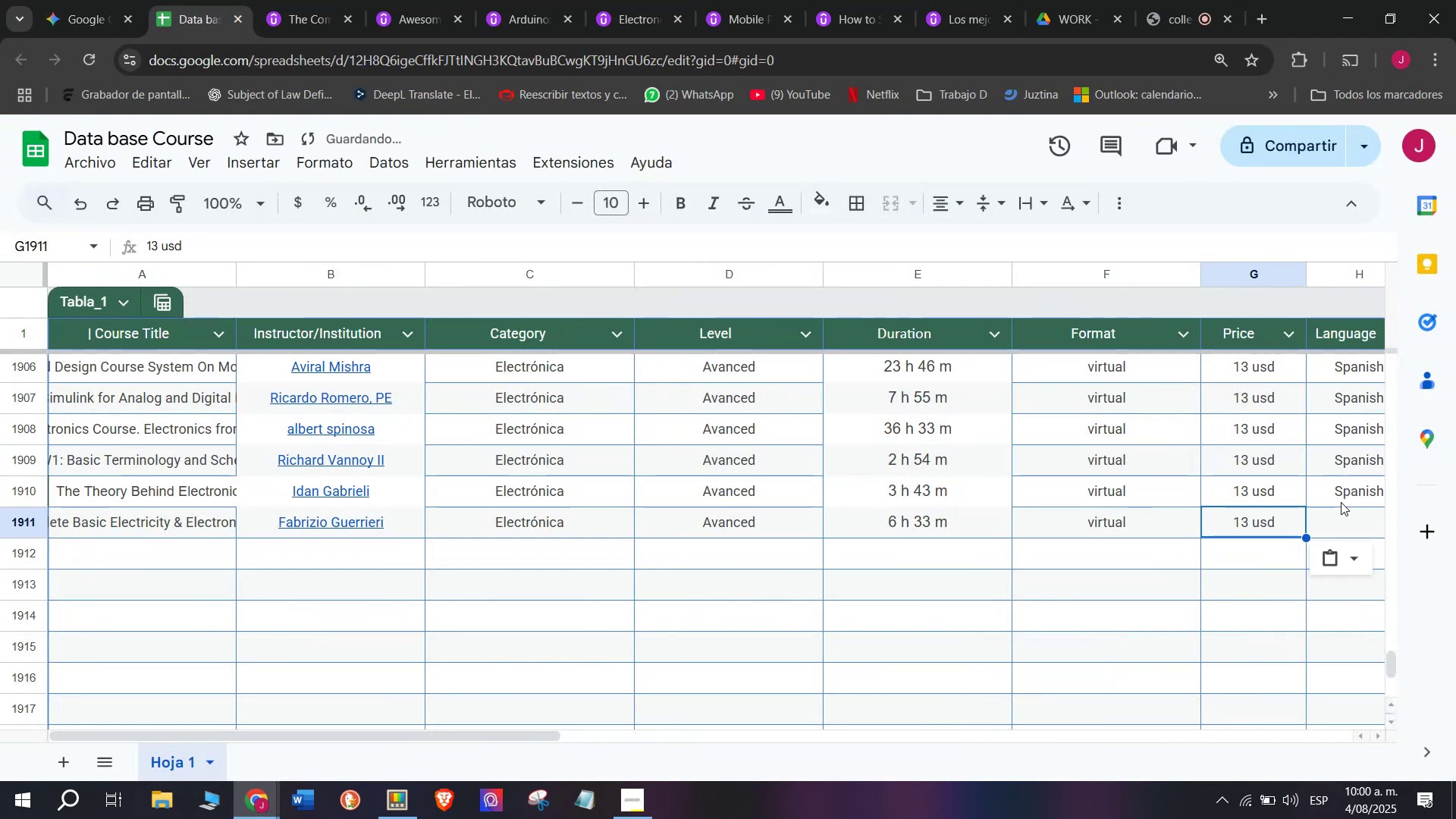 
triple_click([1341, 502])
 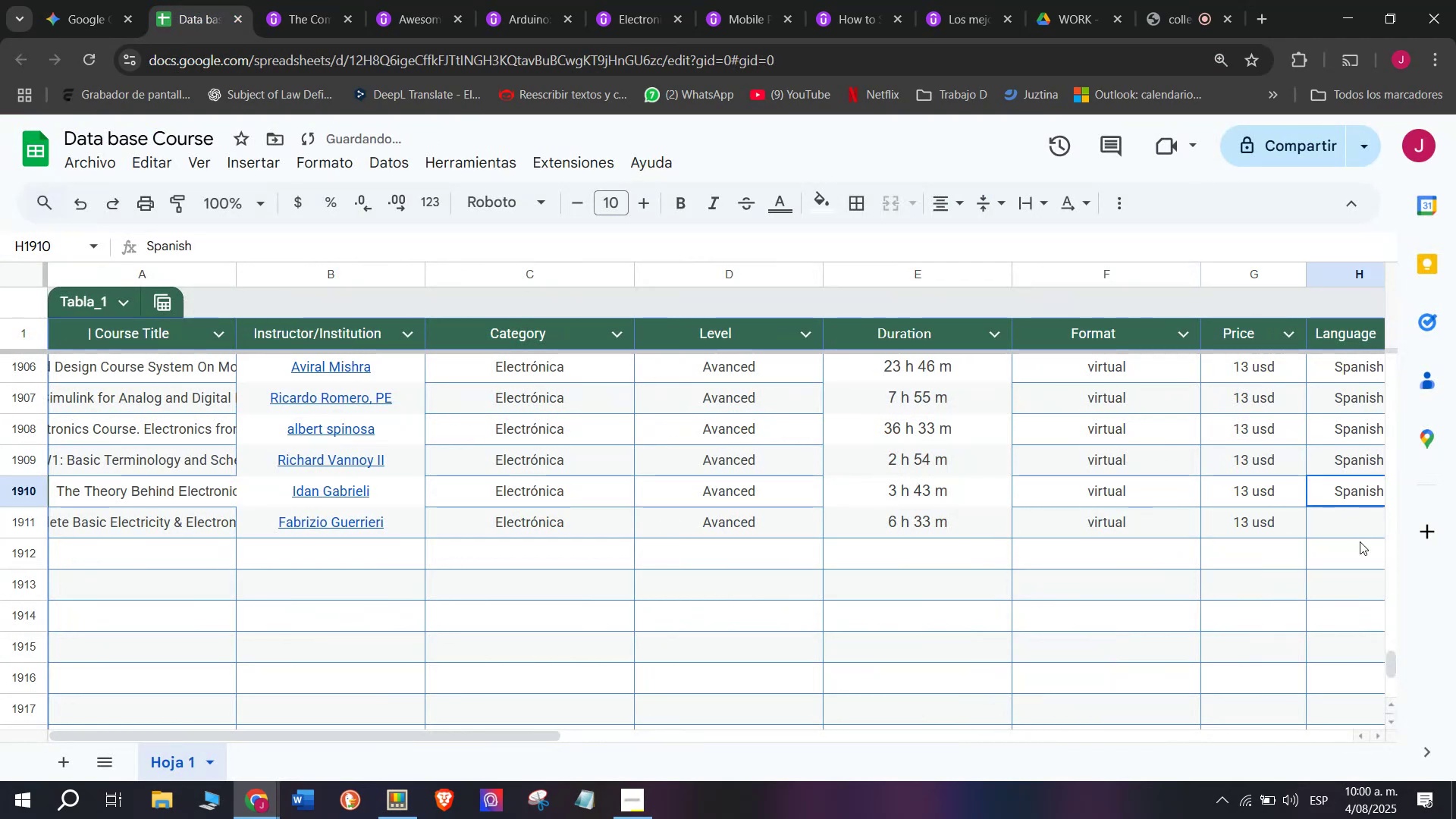 
key(Break)
 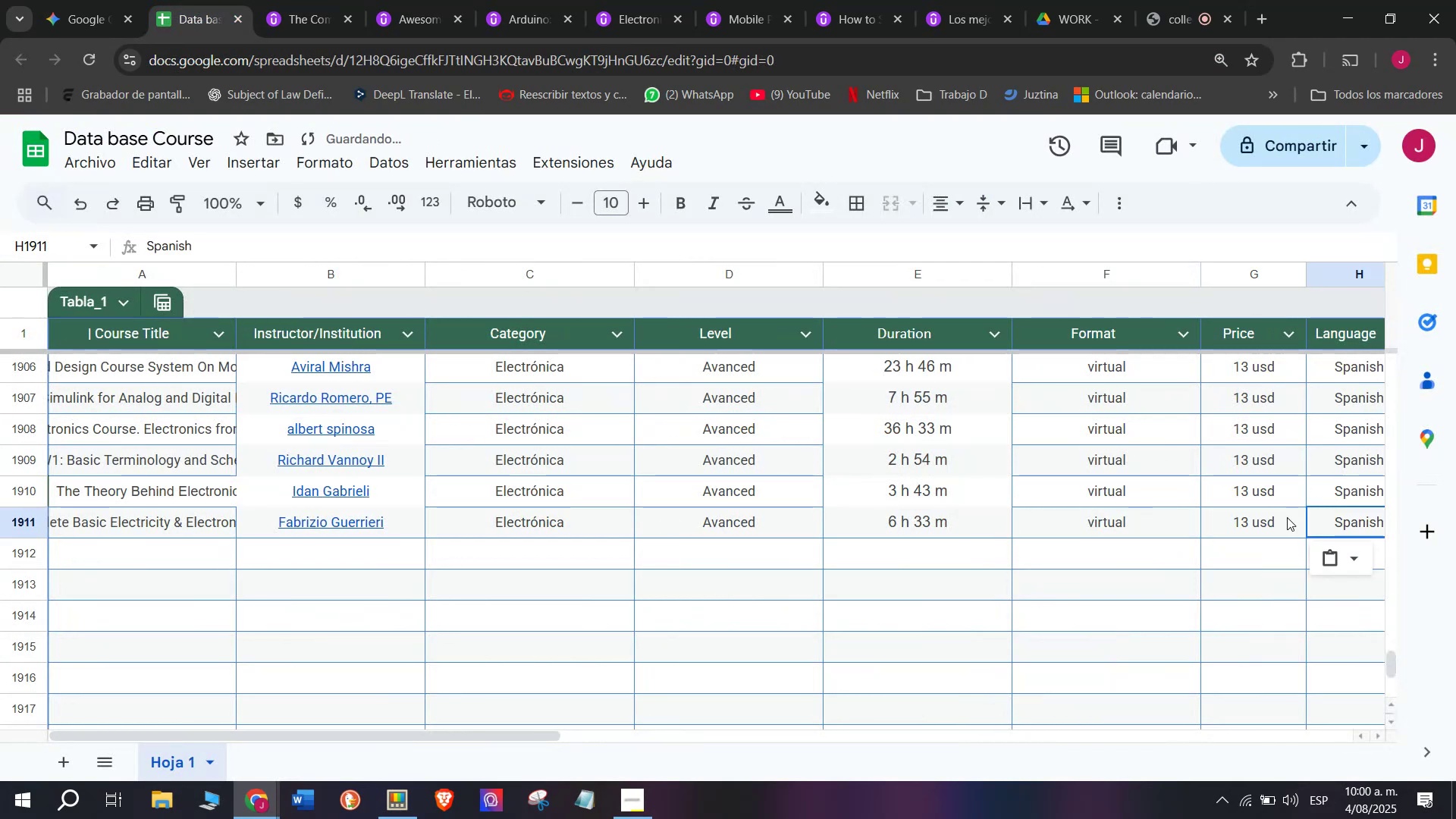 
key(Control+ControlLeft)
 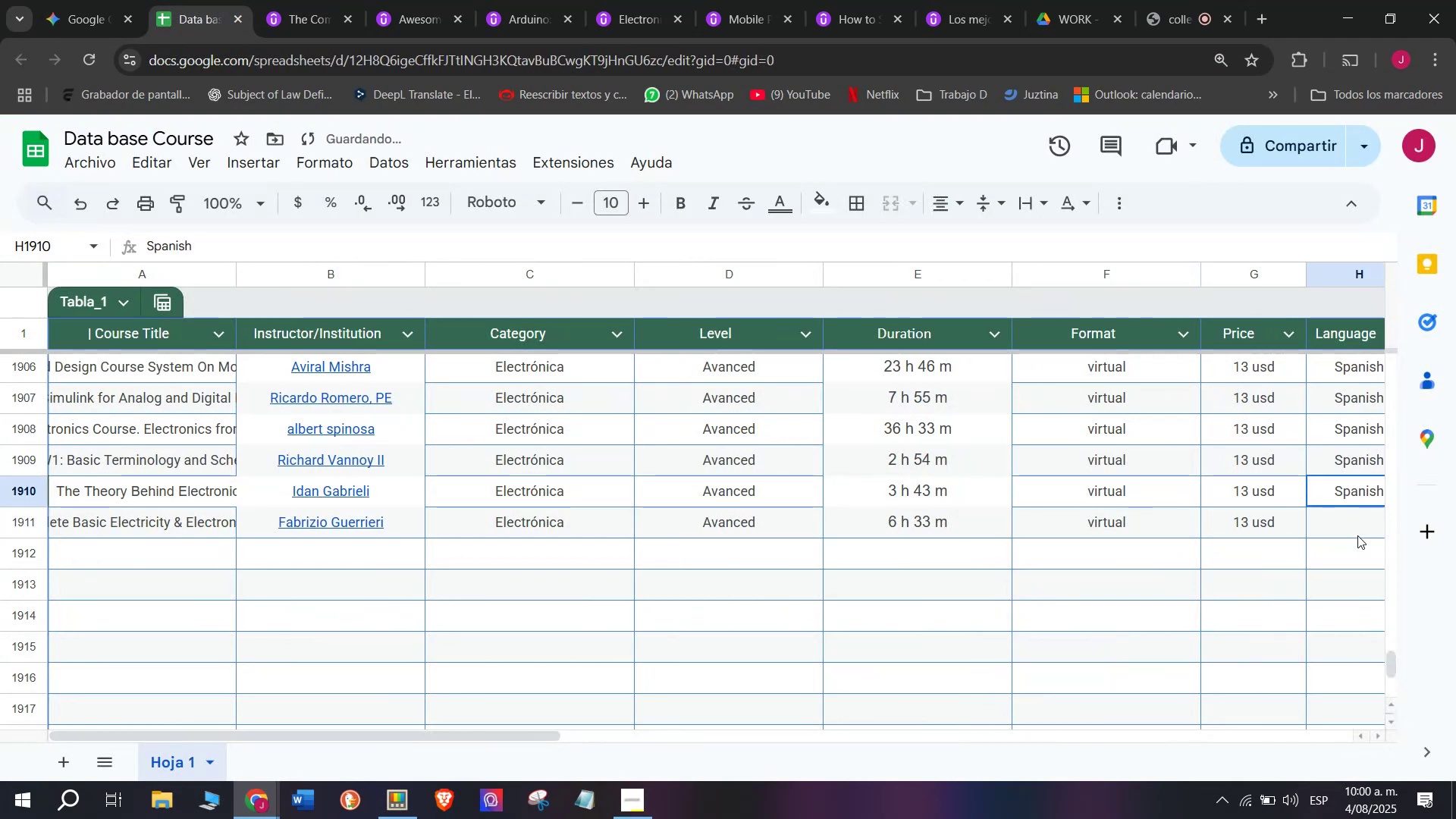 
key(Control+C)
 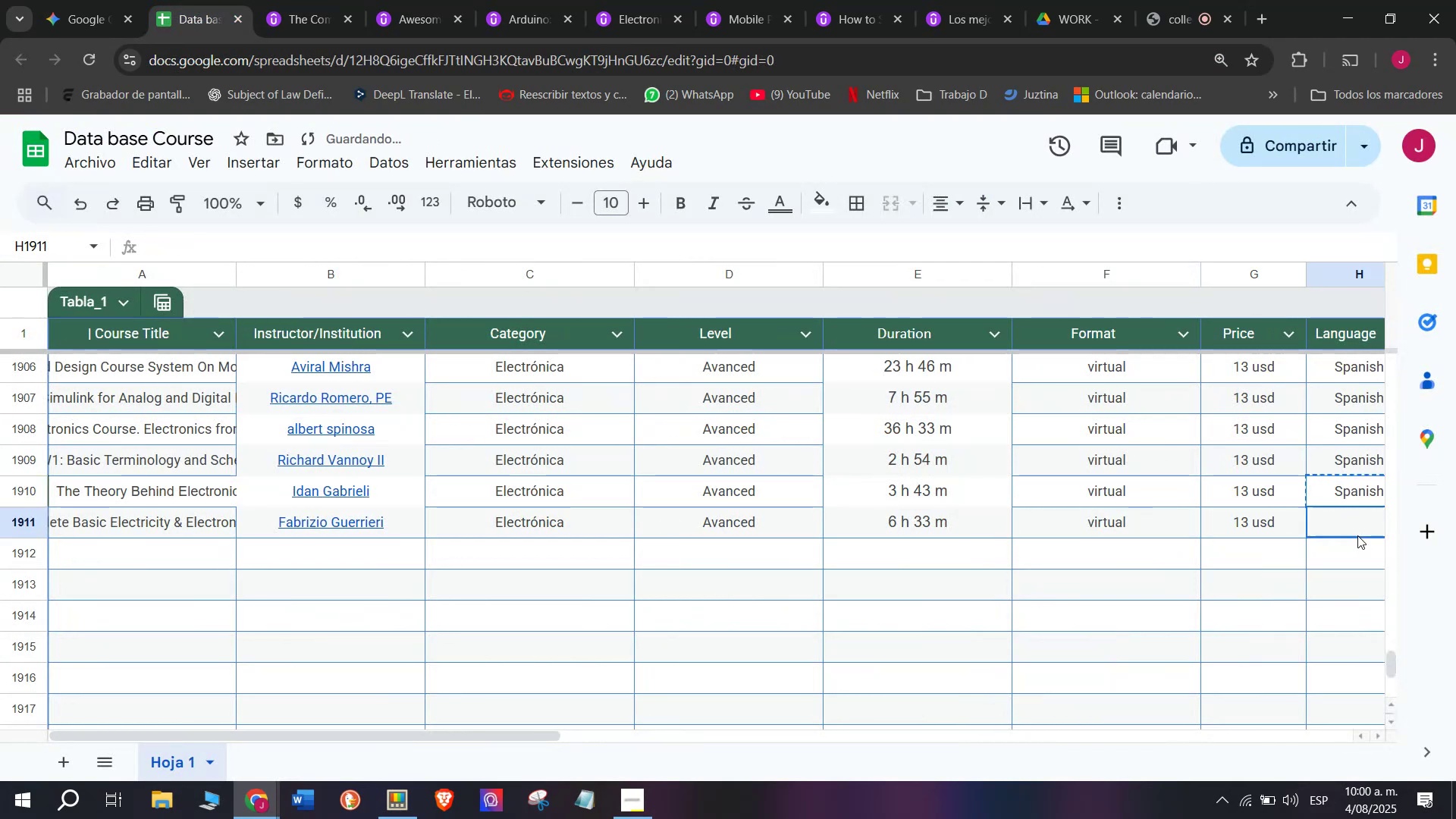 
left_click([1357, 535])
 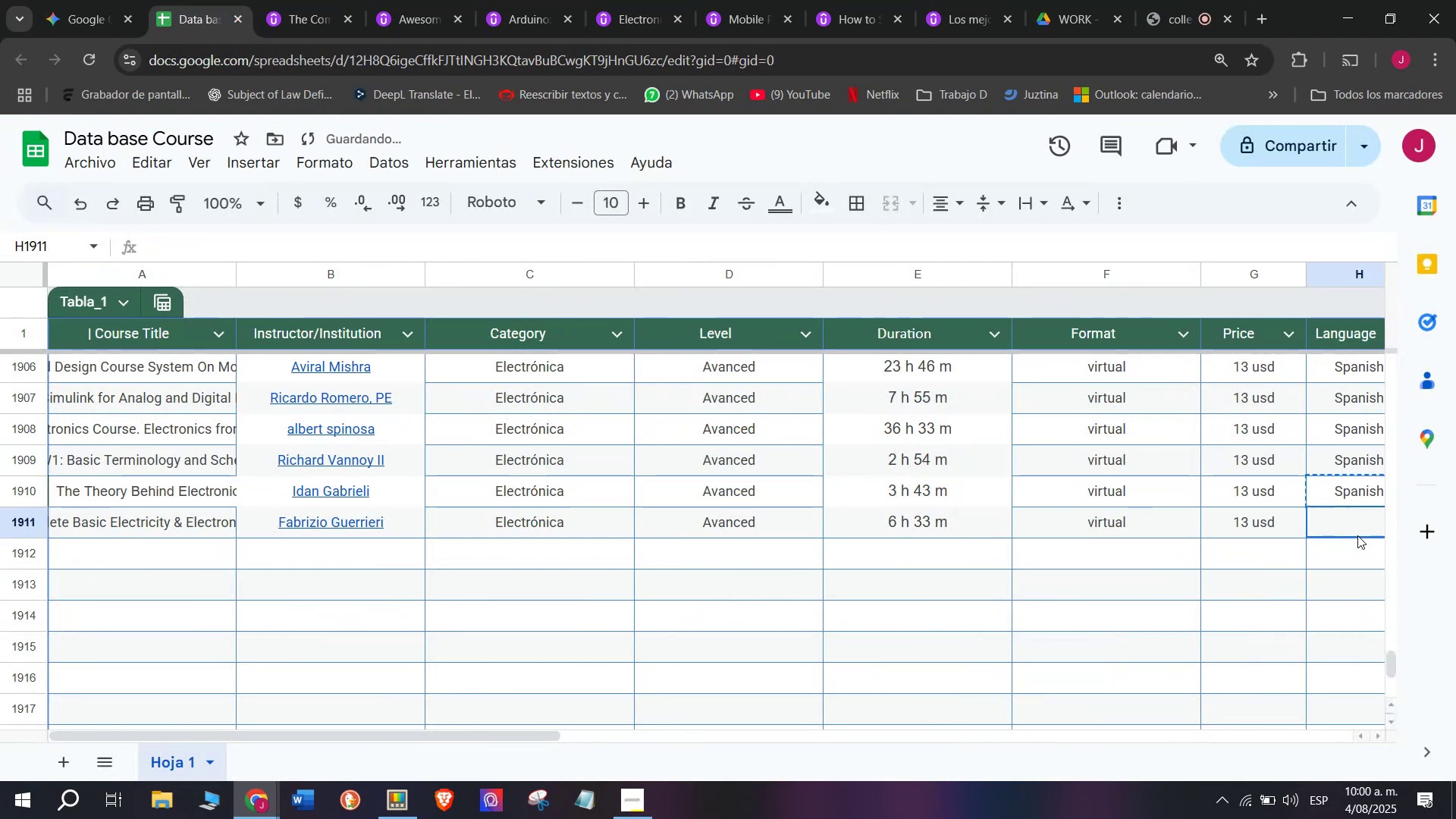 
key(Control+ControlLeft)
 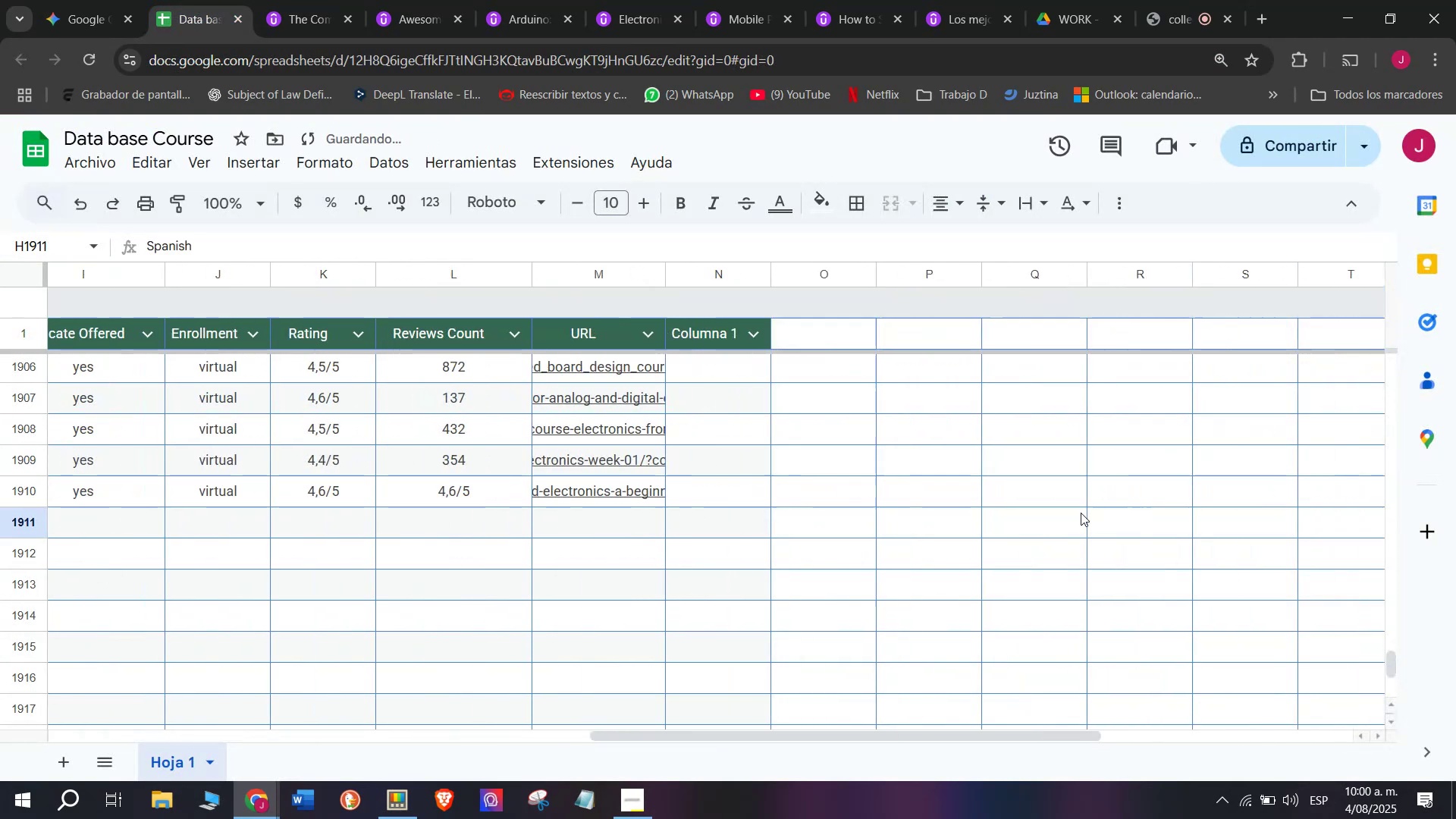 
key(Z)
 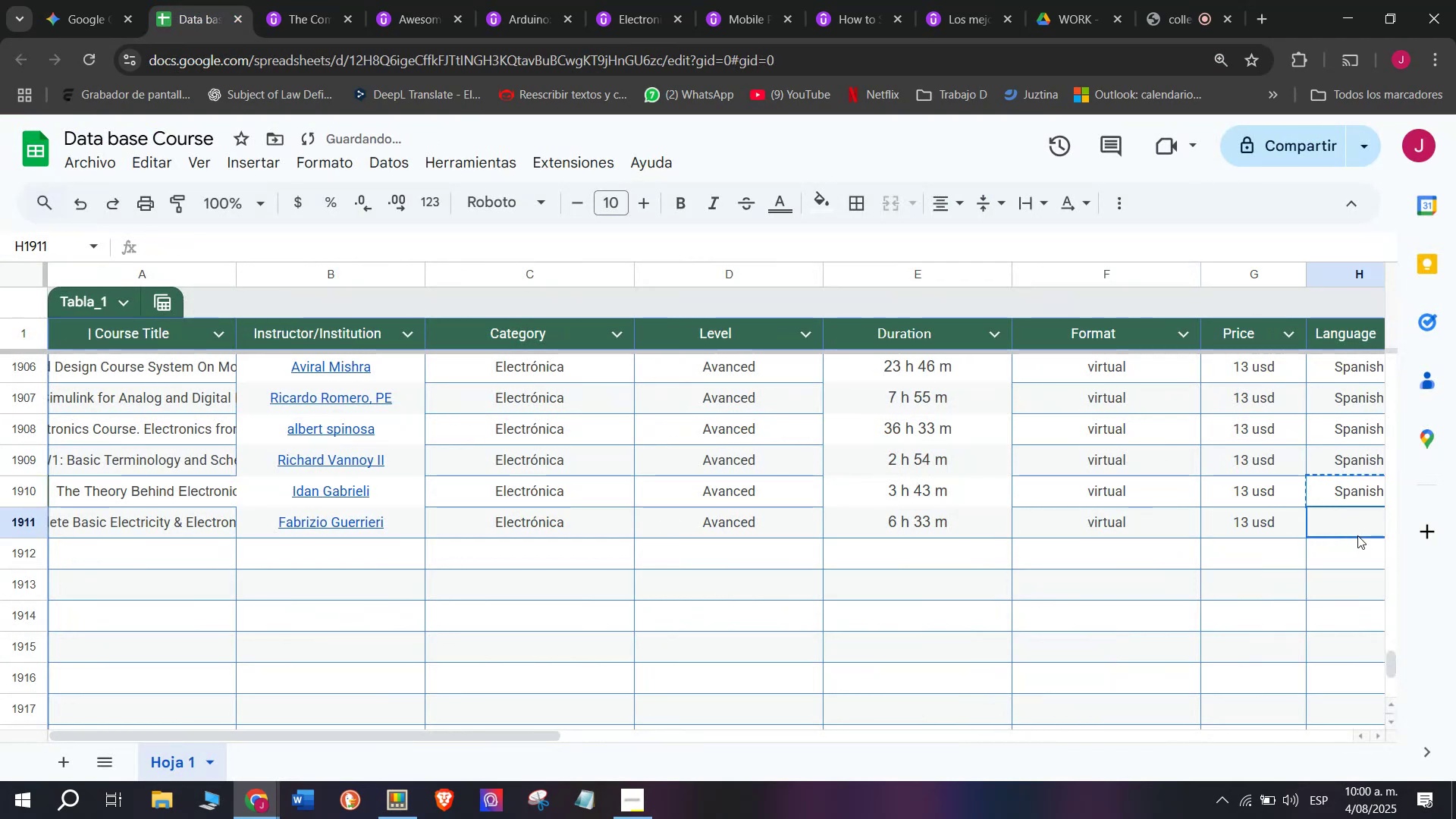 
key(Control+V)
 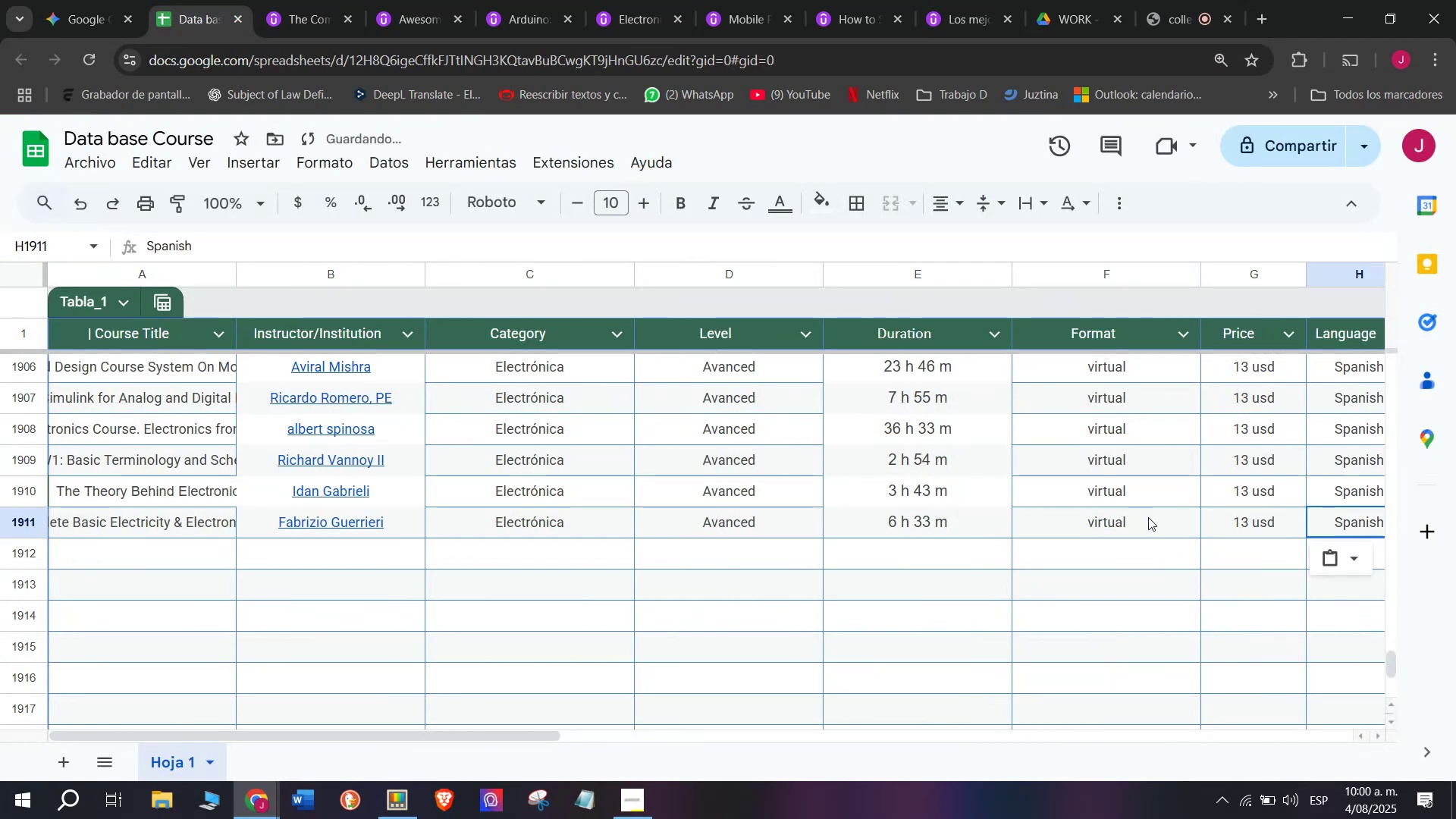 
scroll: coordinate [95, 587], scroll_direction: down, amount: 3.0
 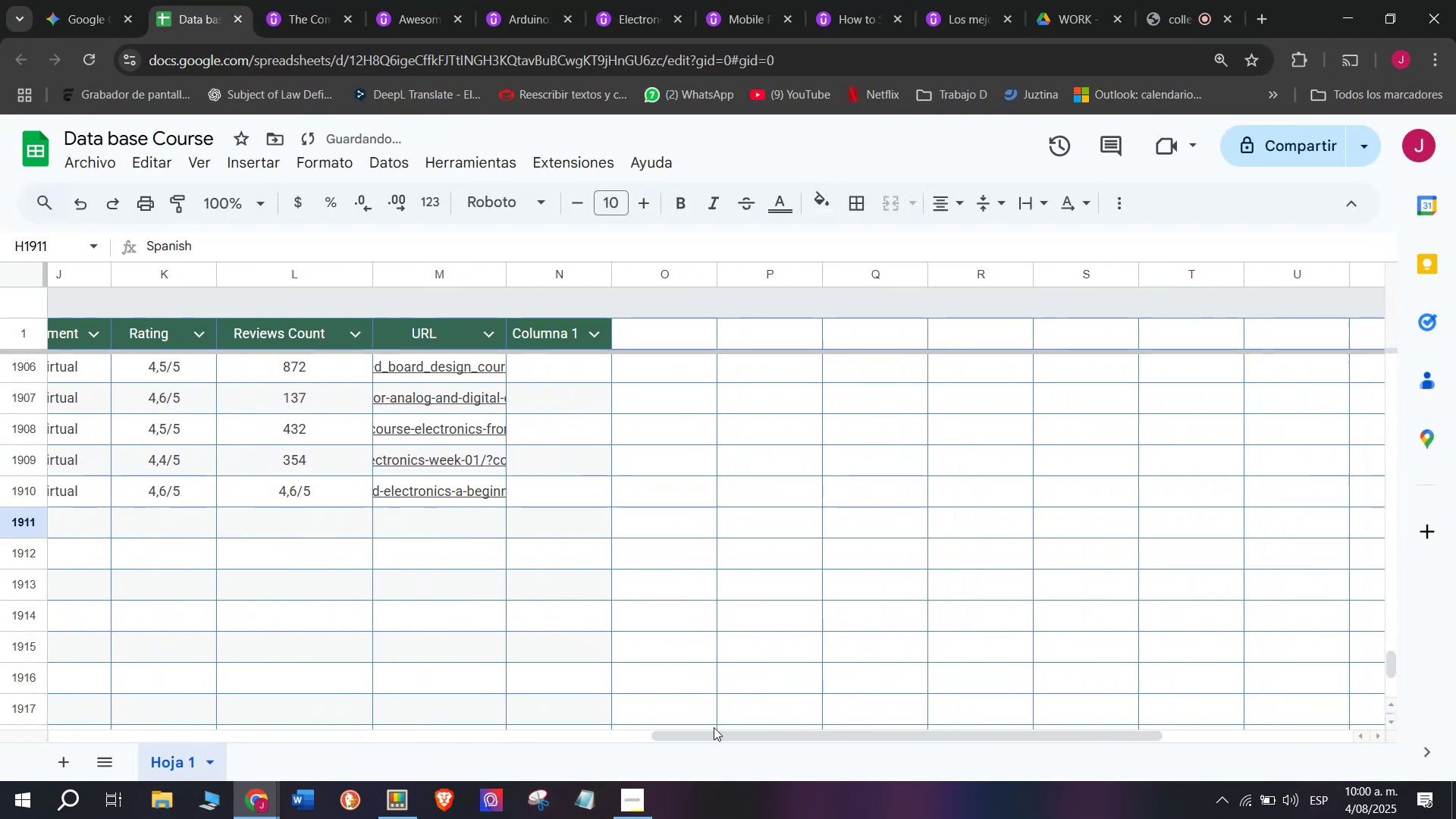 
left_click_drag(start_coordinate=[720, 733], to_coordinate=[496, 729])
 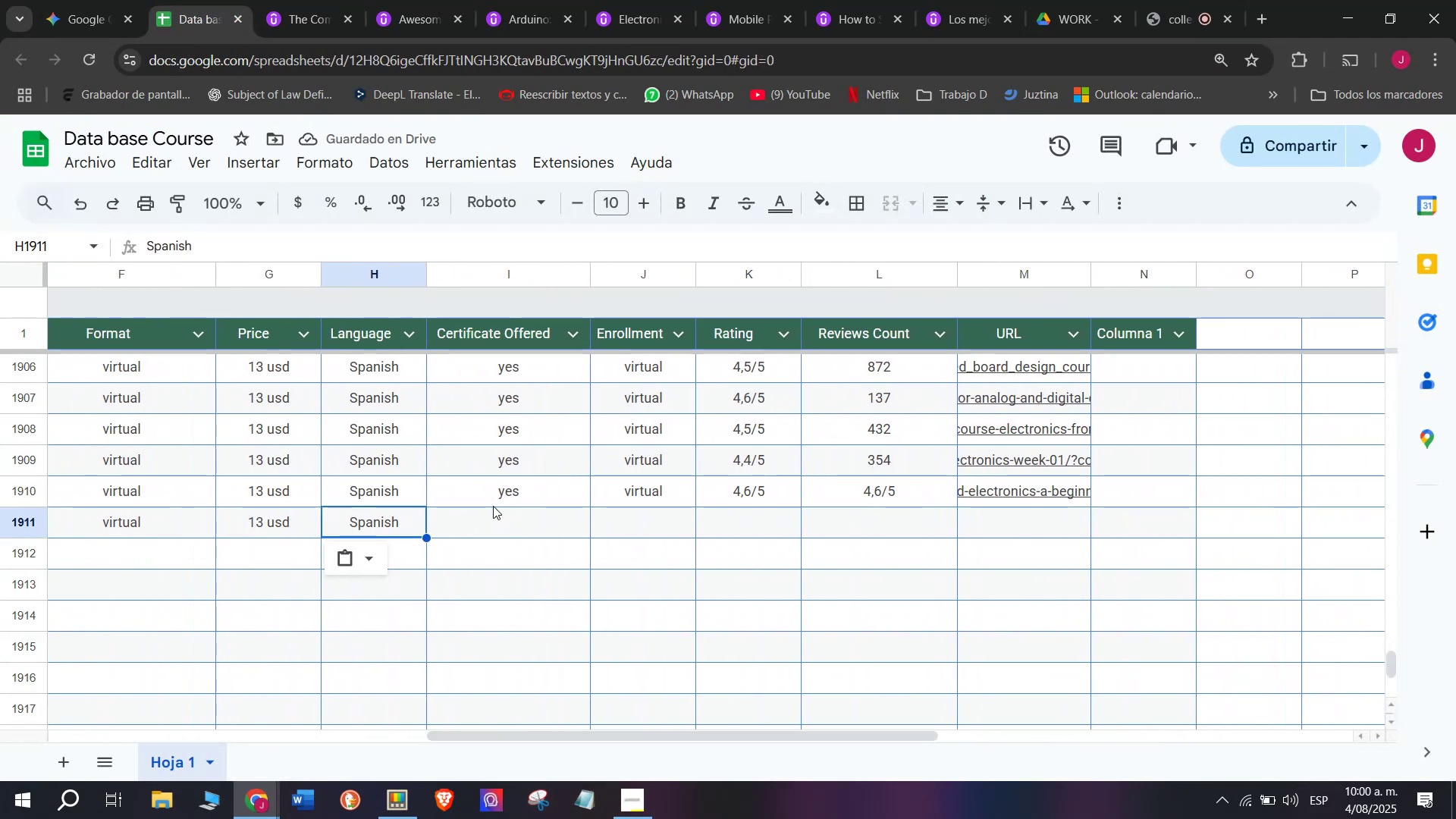 
left_click([496, 504])
 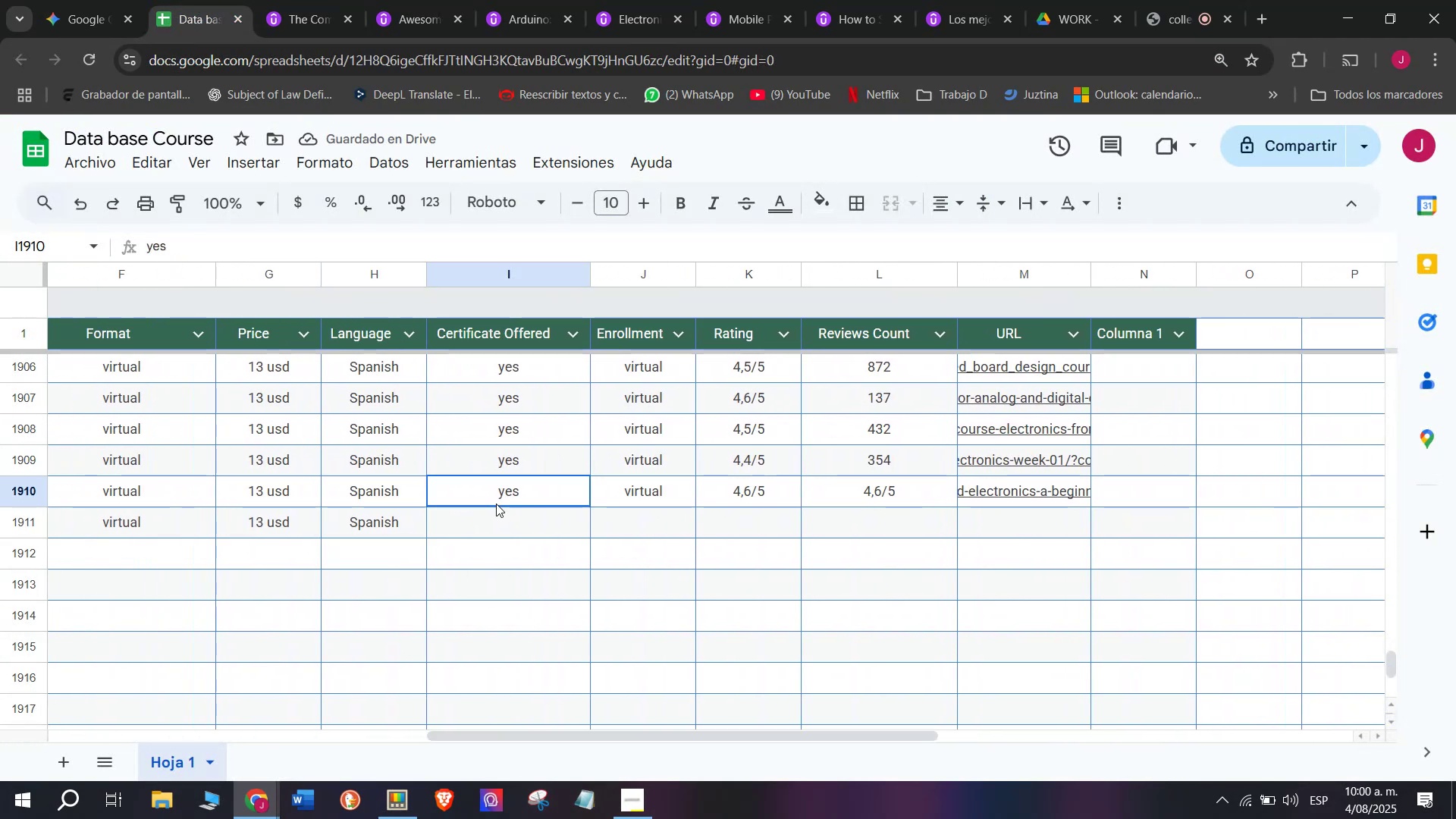 
key(Control+ControlLeft)
 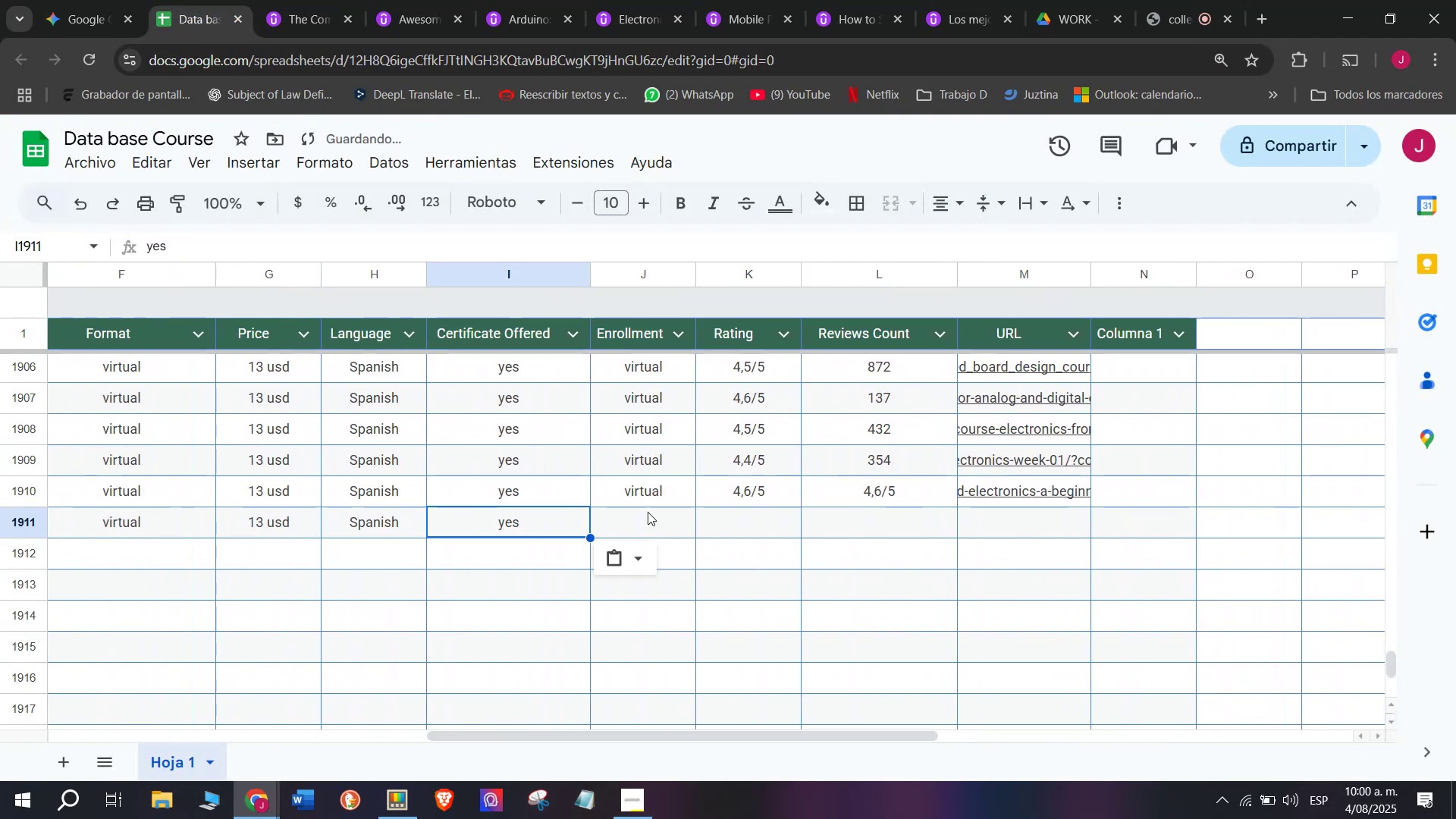 
key(Break)
 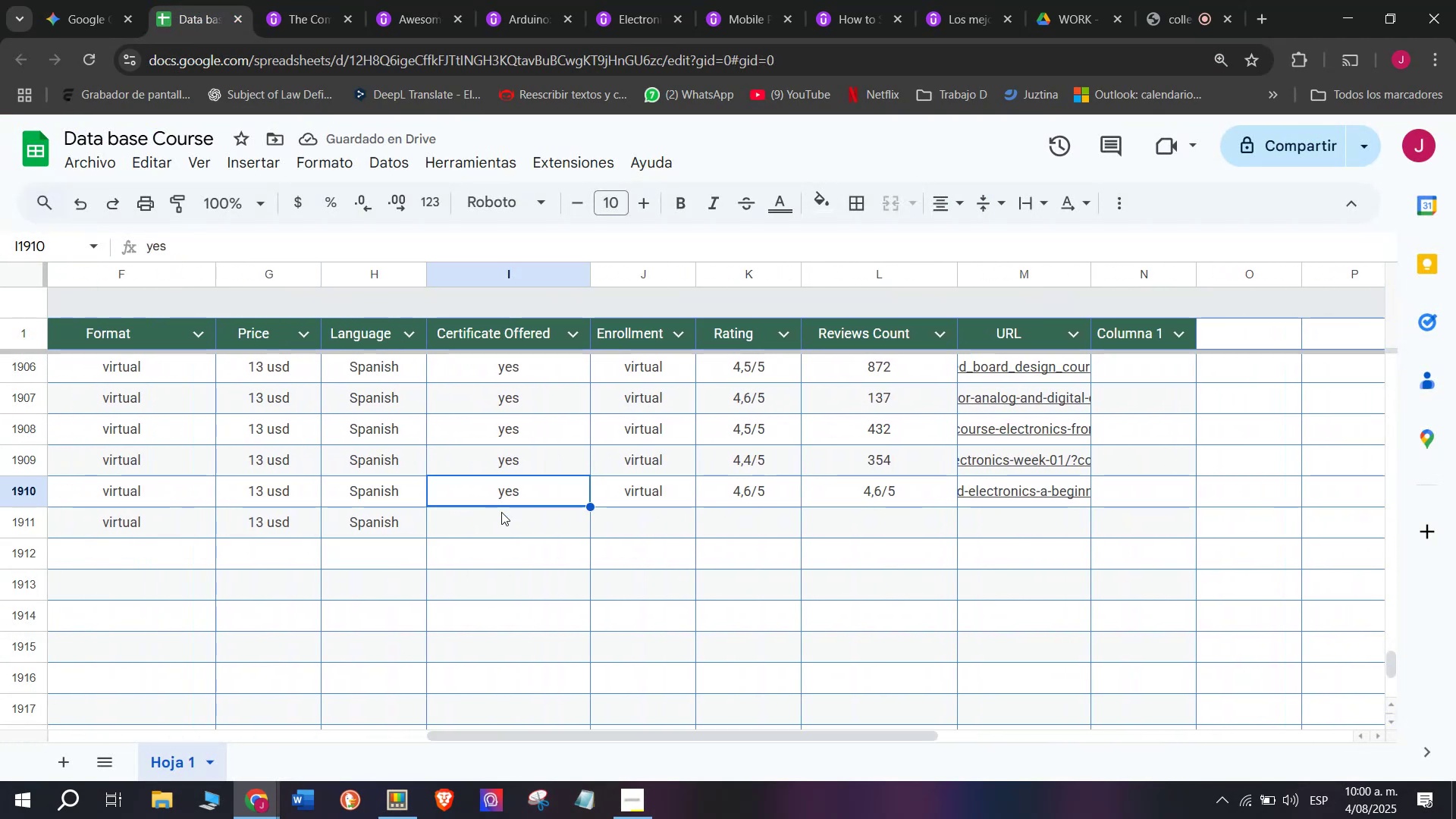 
key(Control+C)
 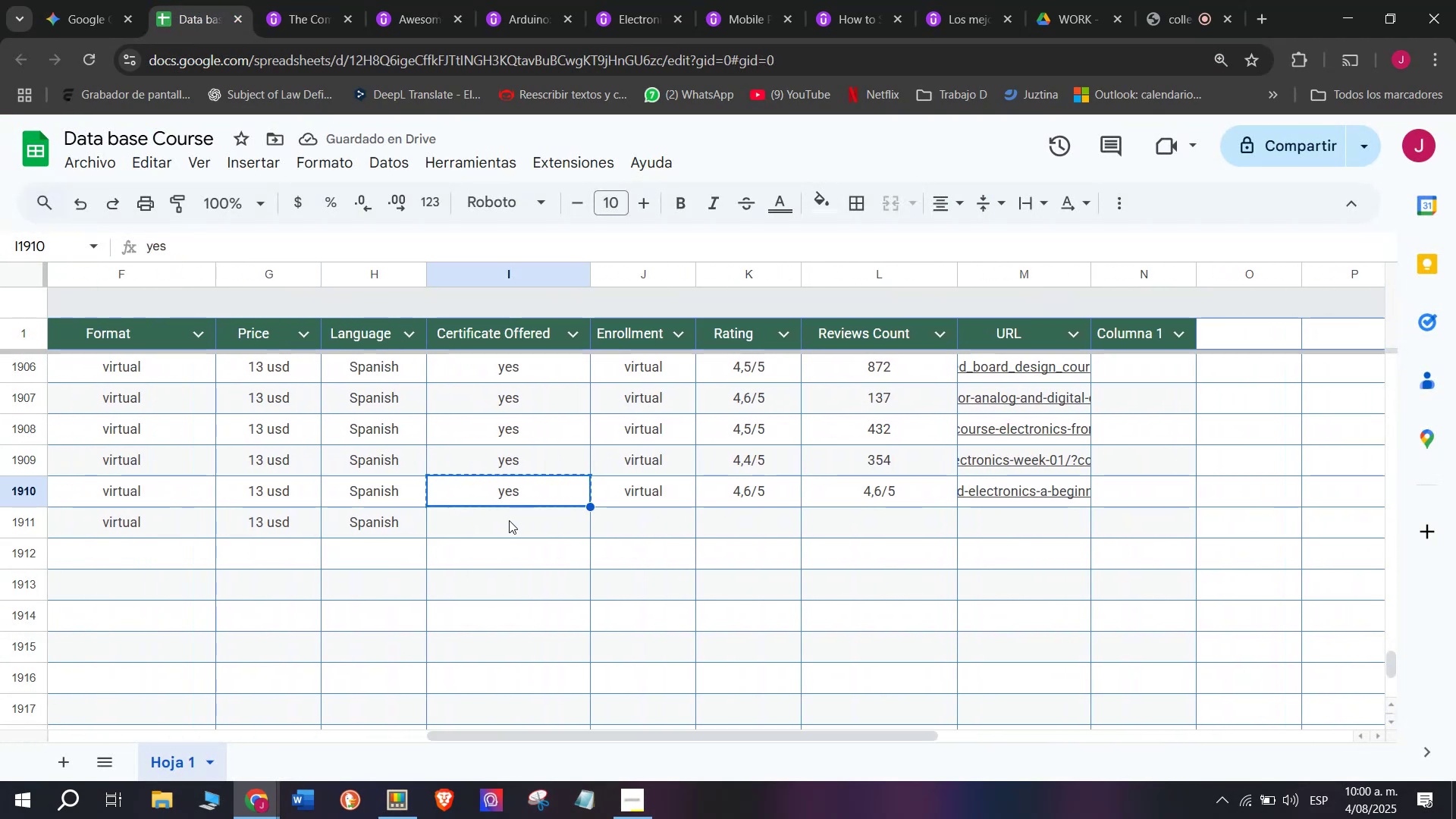 
double_click([509, 520])
 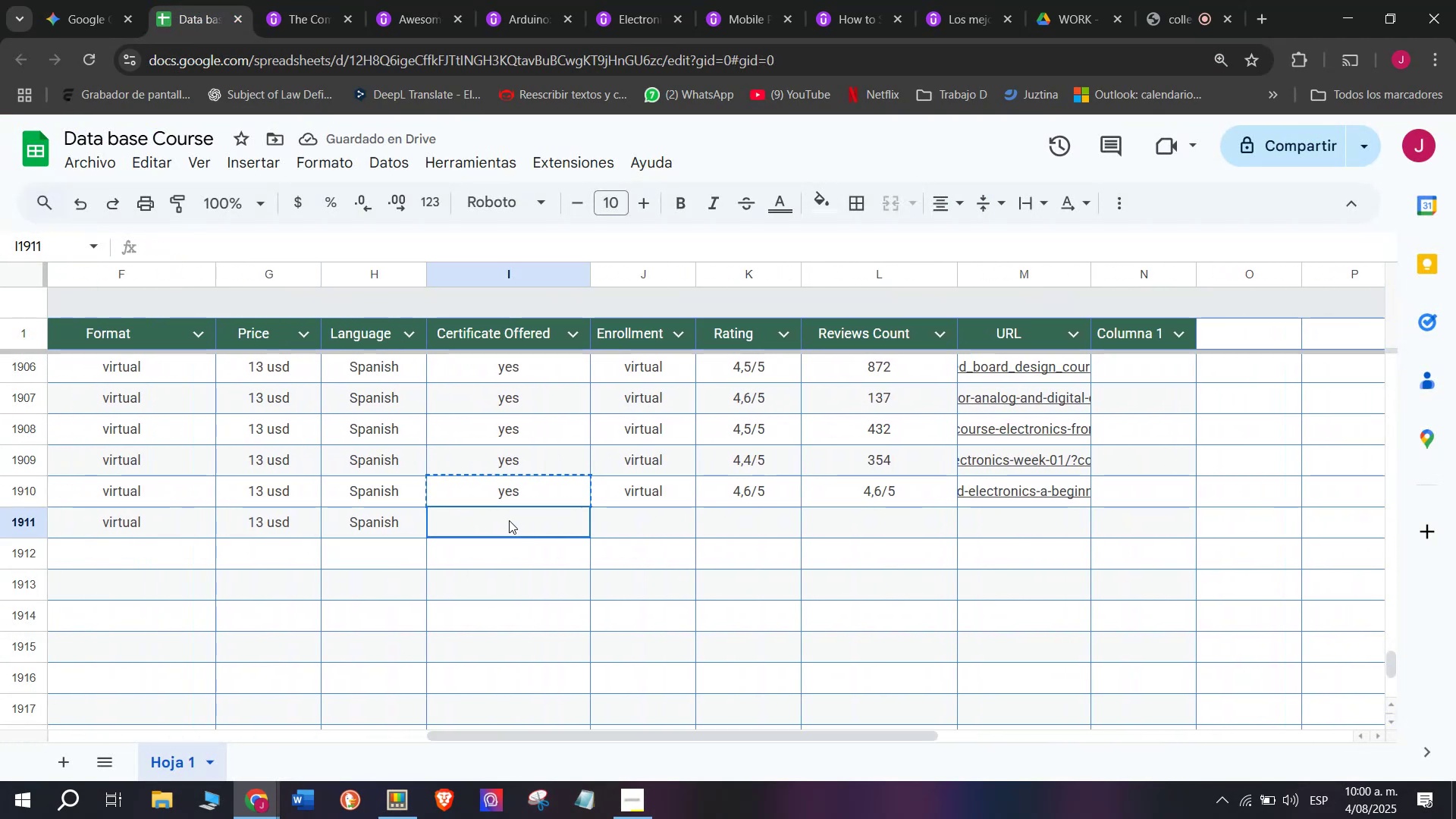 
key(Control+ControlLeft)
 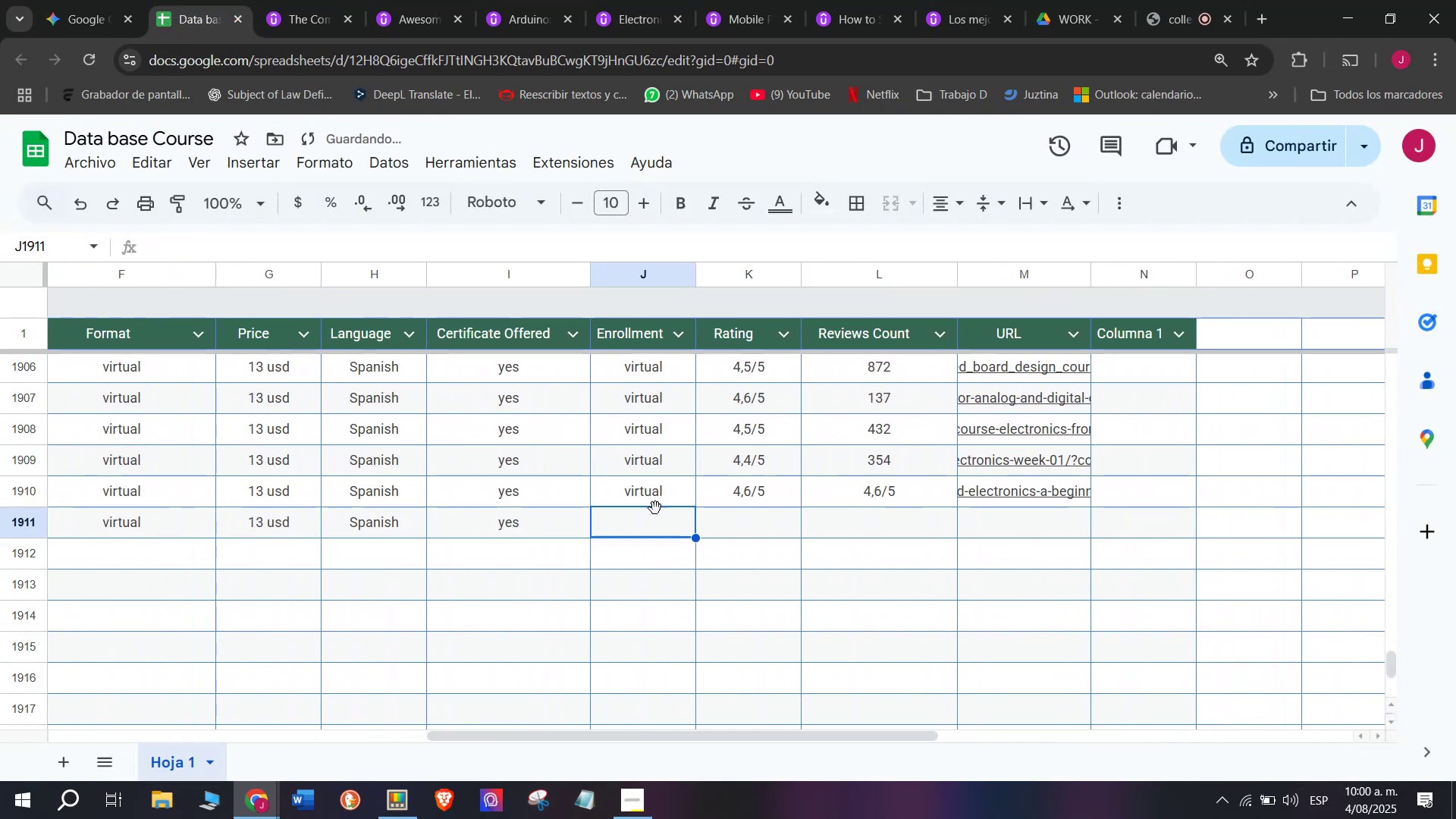 
key(Z)
 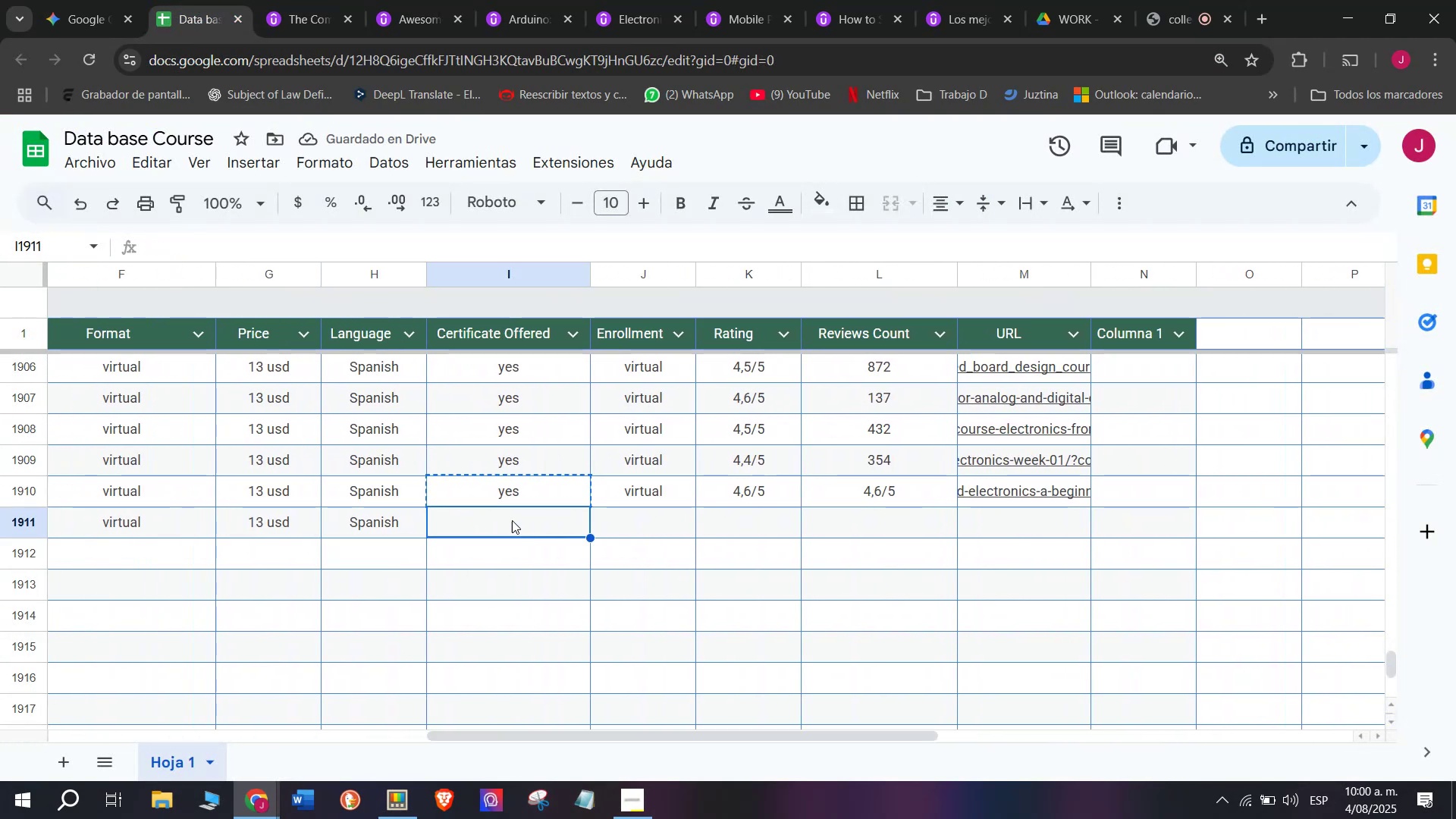 
key(Control+V)
 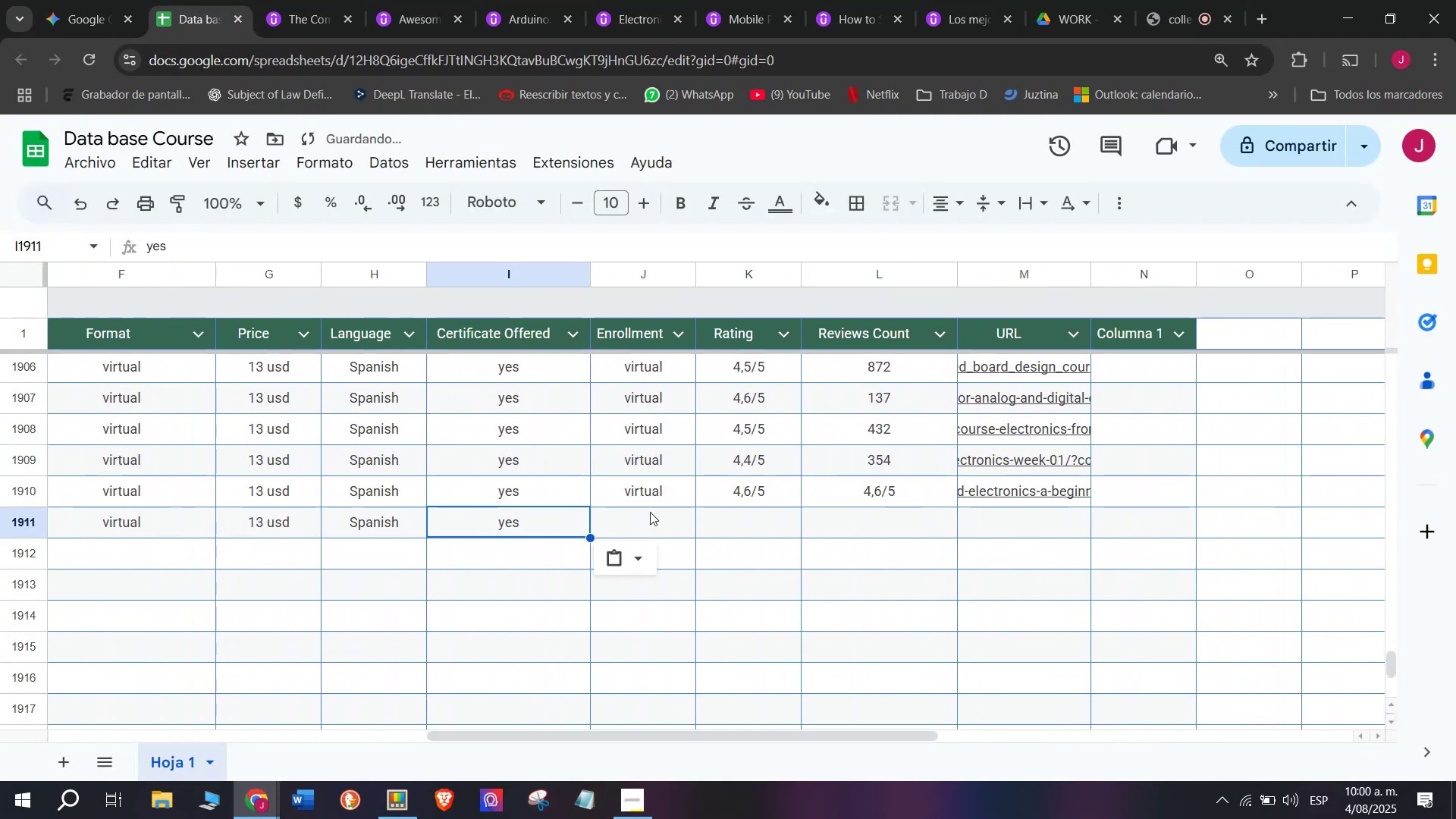 
triple_click([650, 512])
 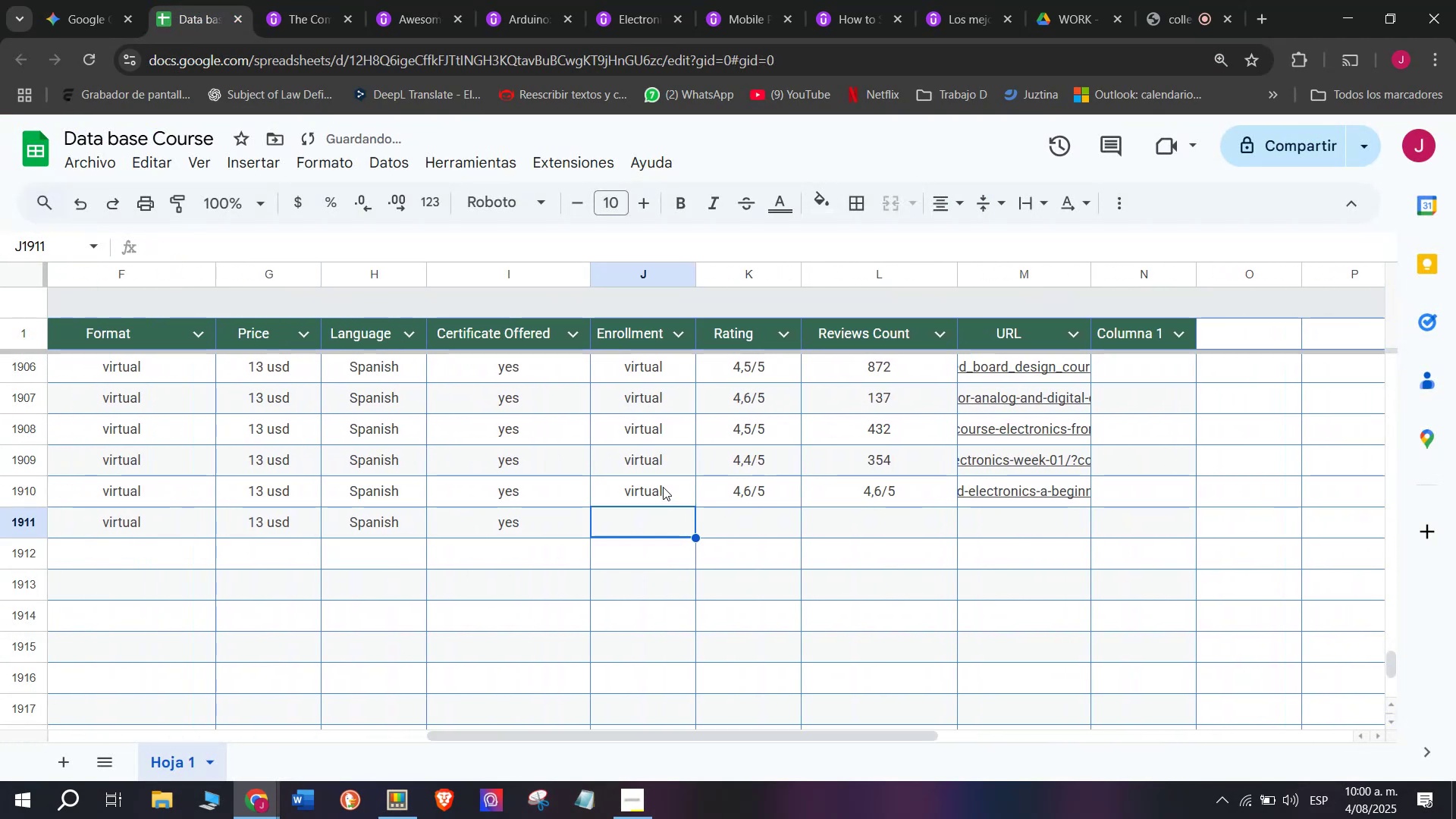 
triple_click([663, 487])
 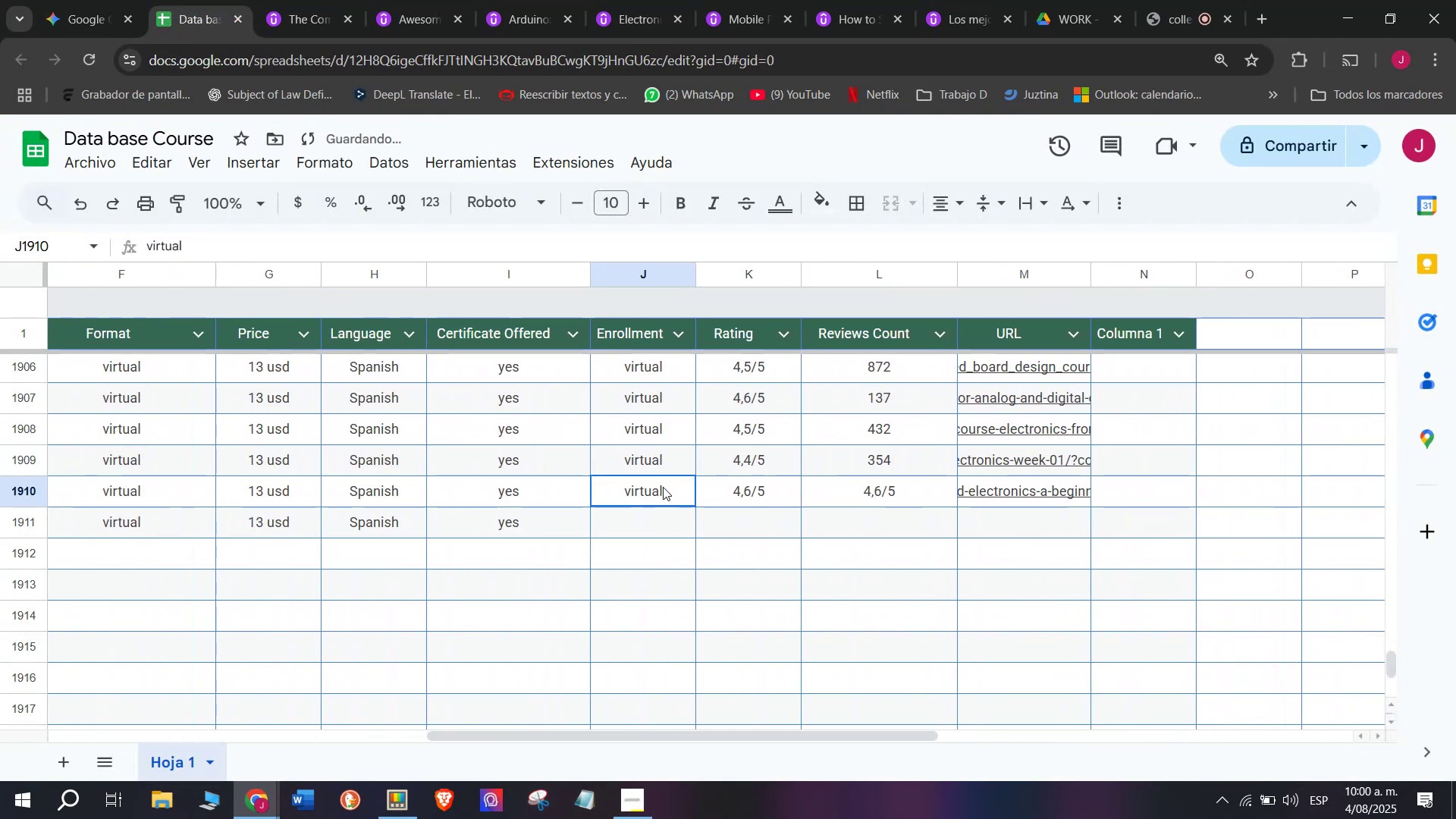 
key(Break)
 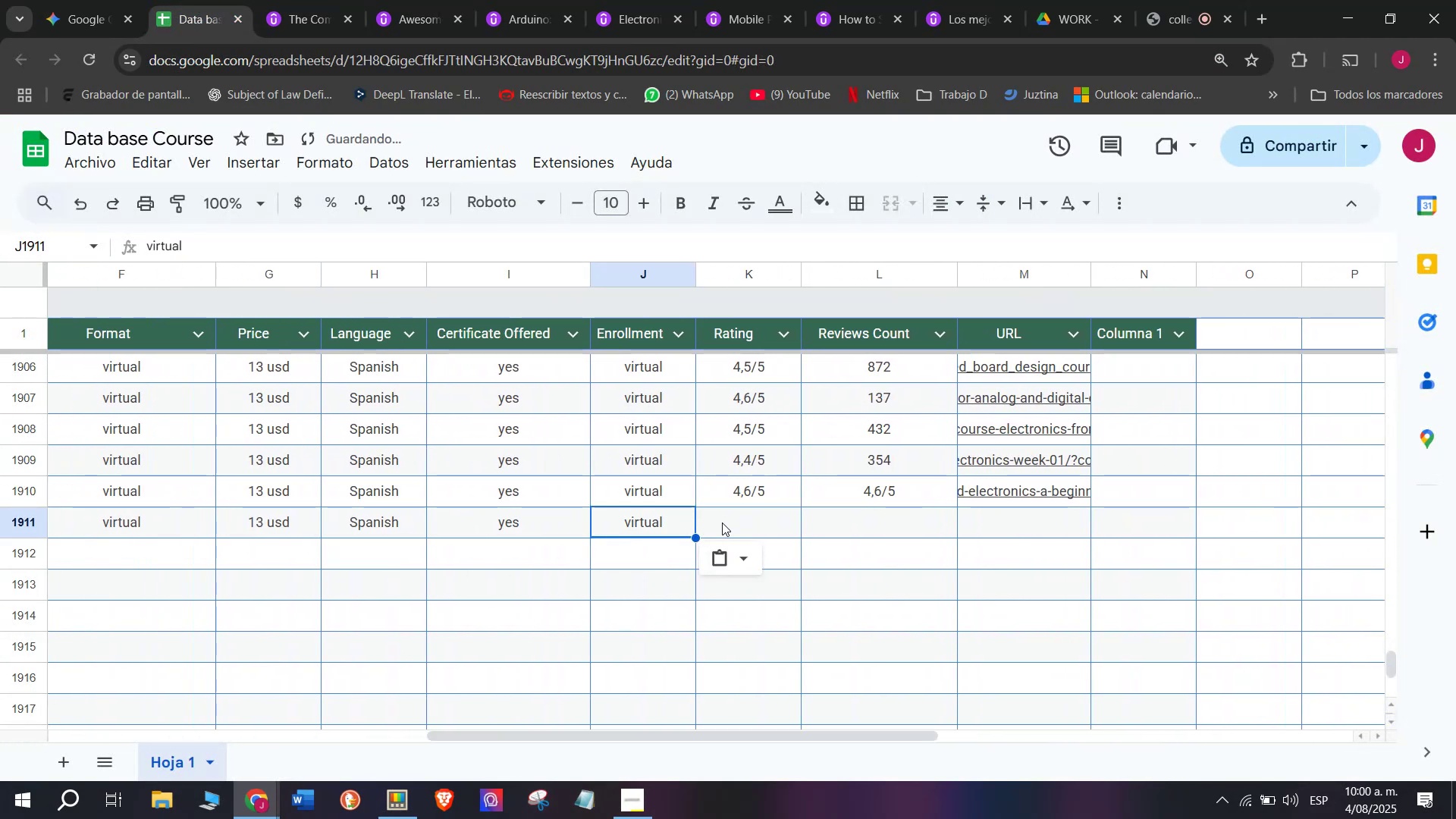 
key(Control+ControlLeft)
 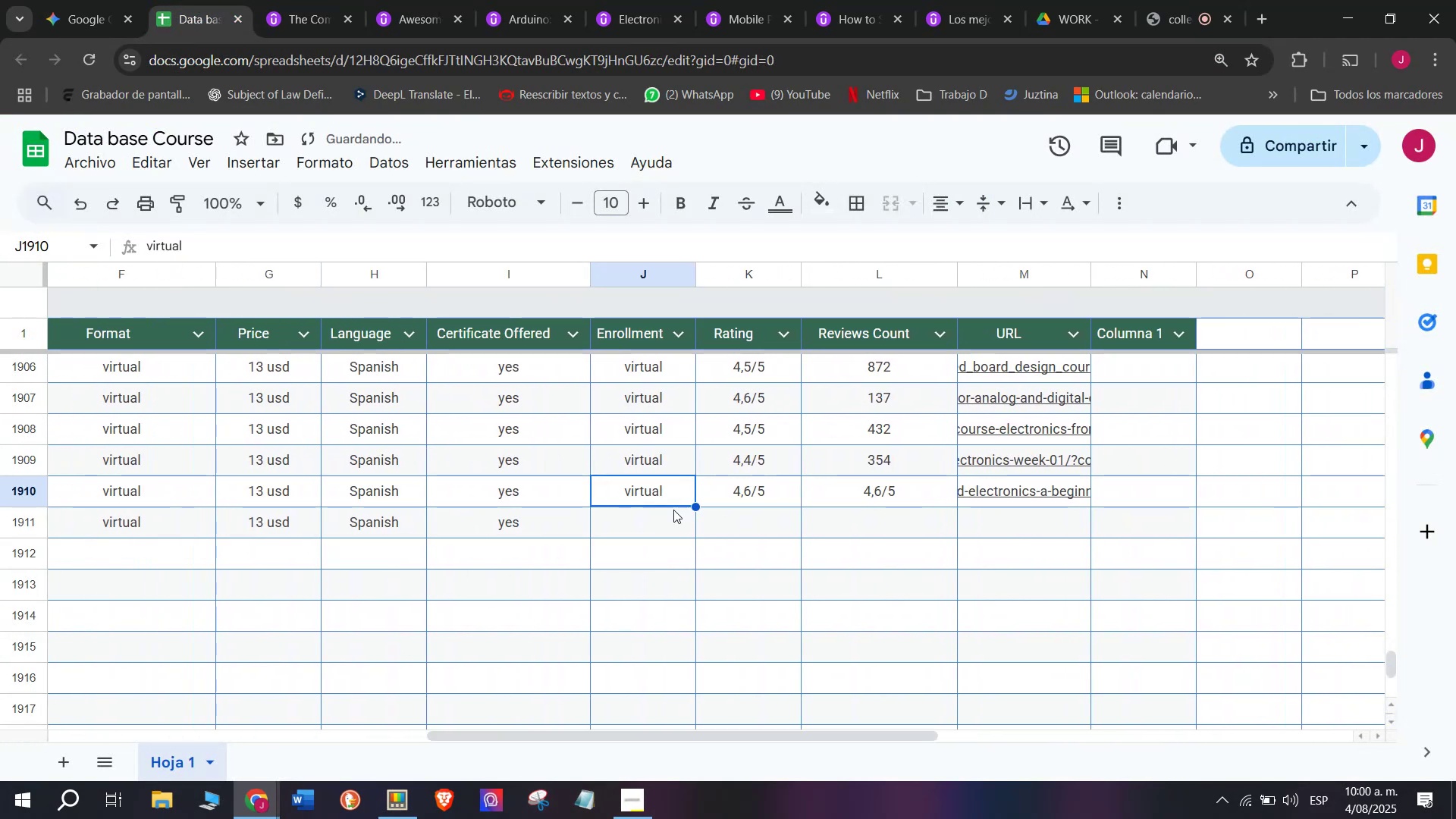 
key(Control+C)
 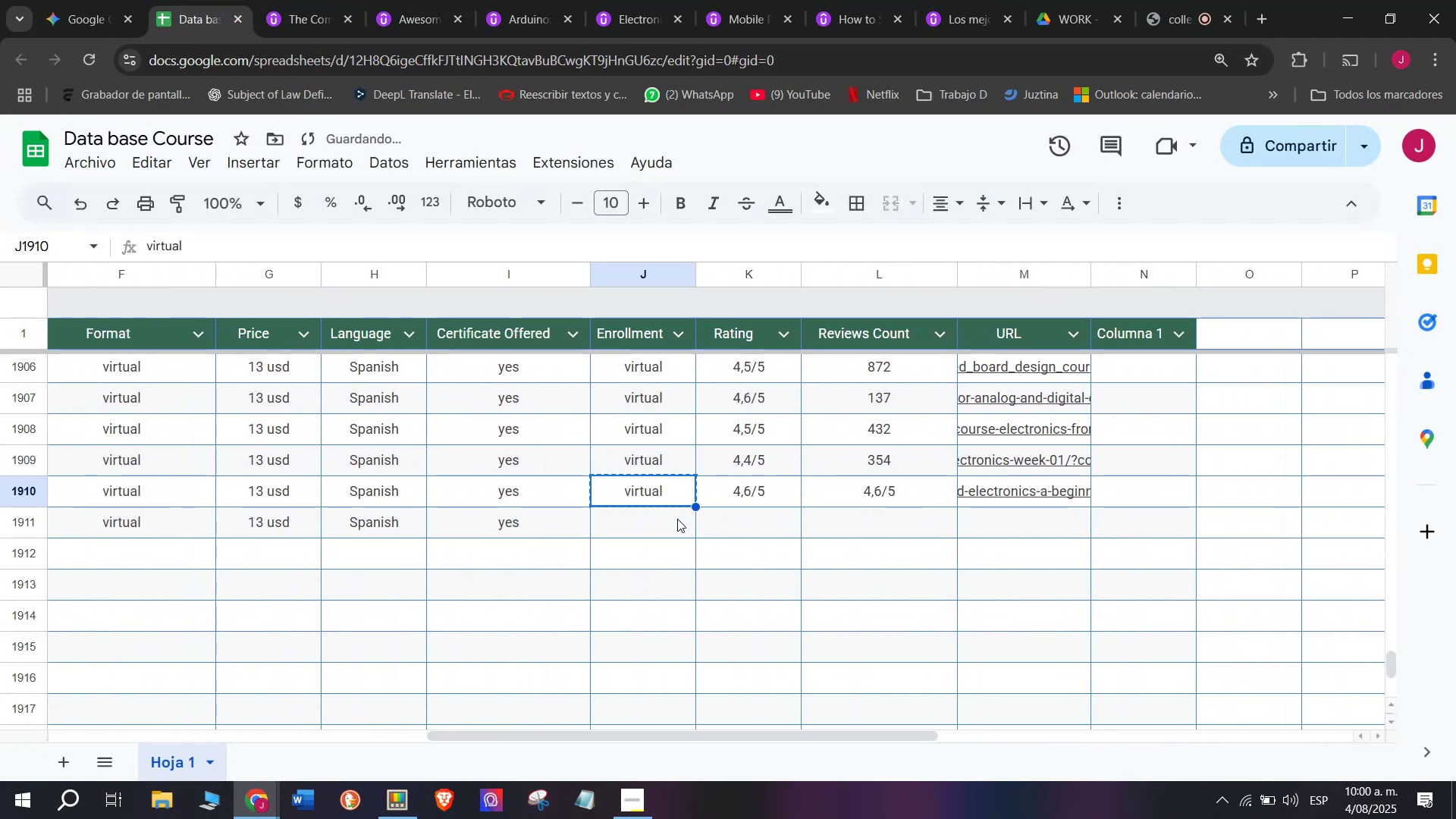 
key(Control+ControlLeft)
 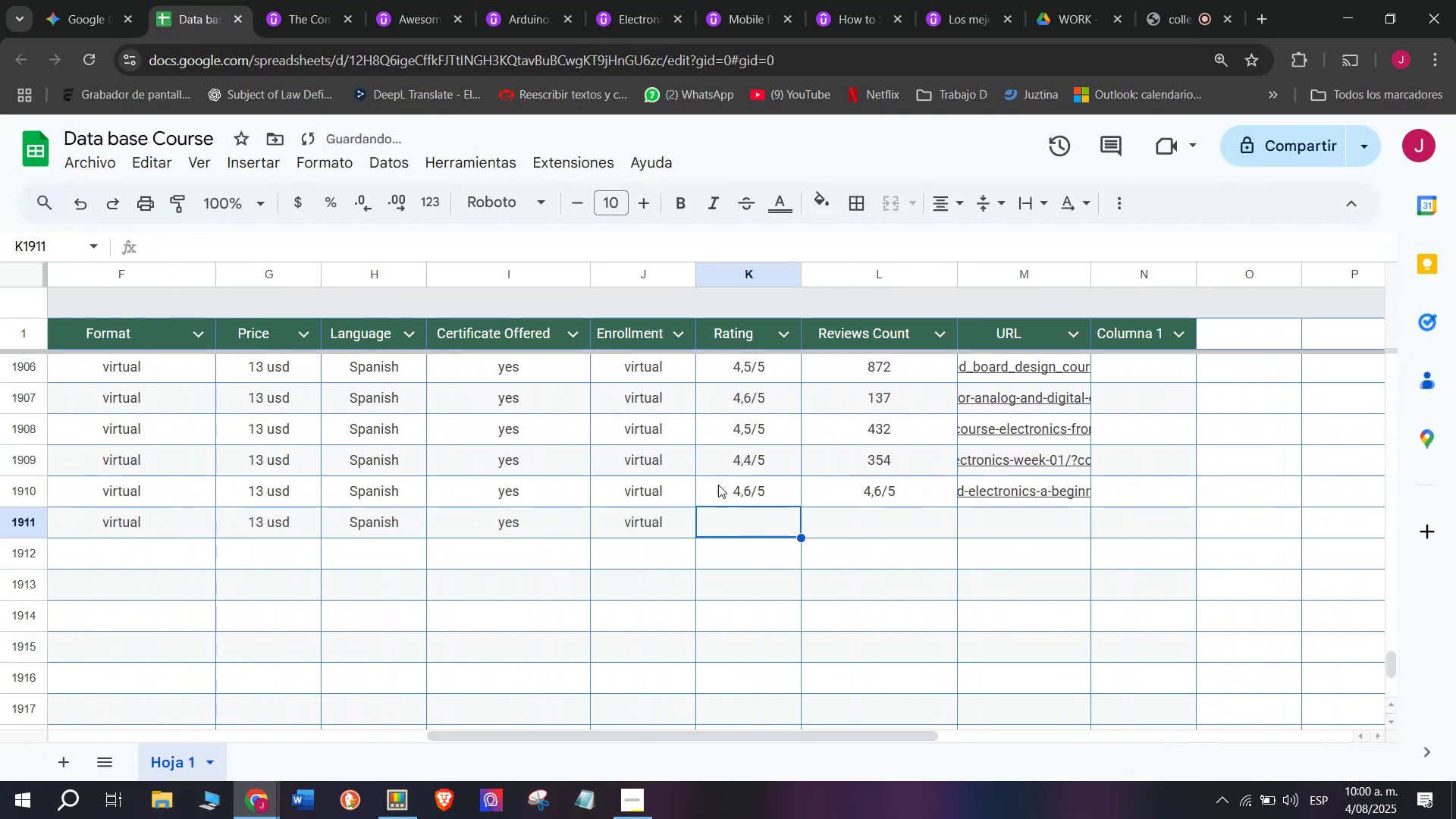 
key(Z)
 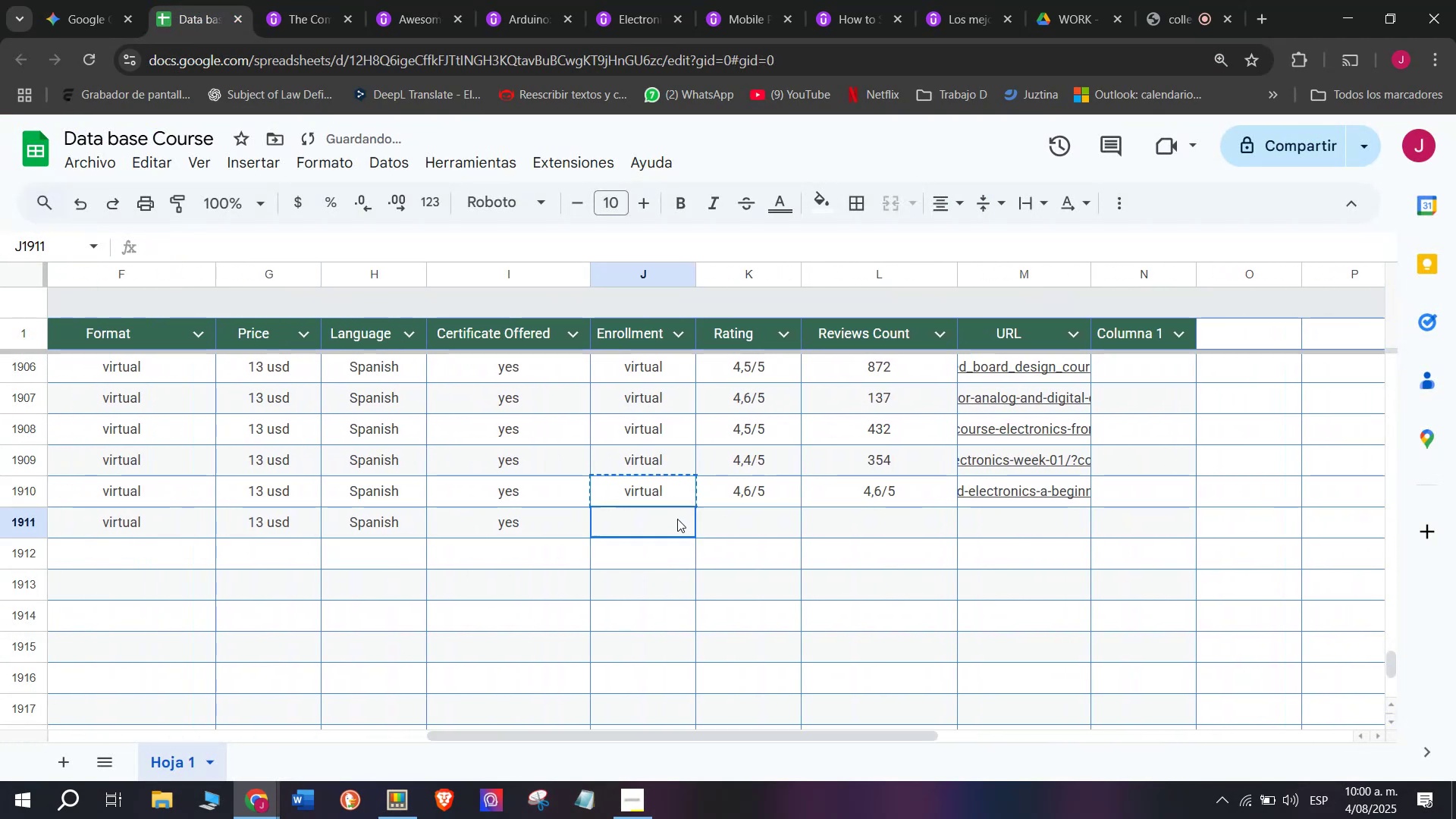 
key(Control+V)
 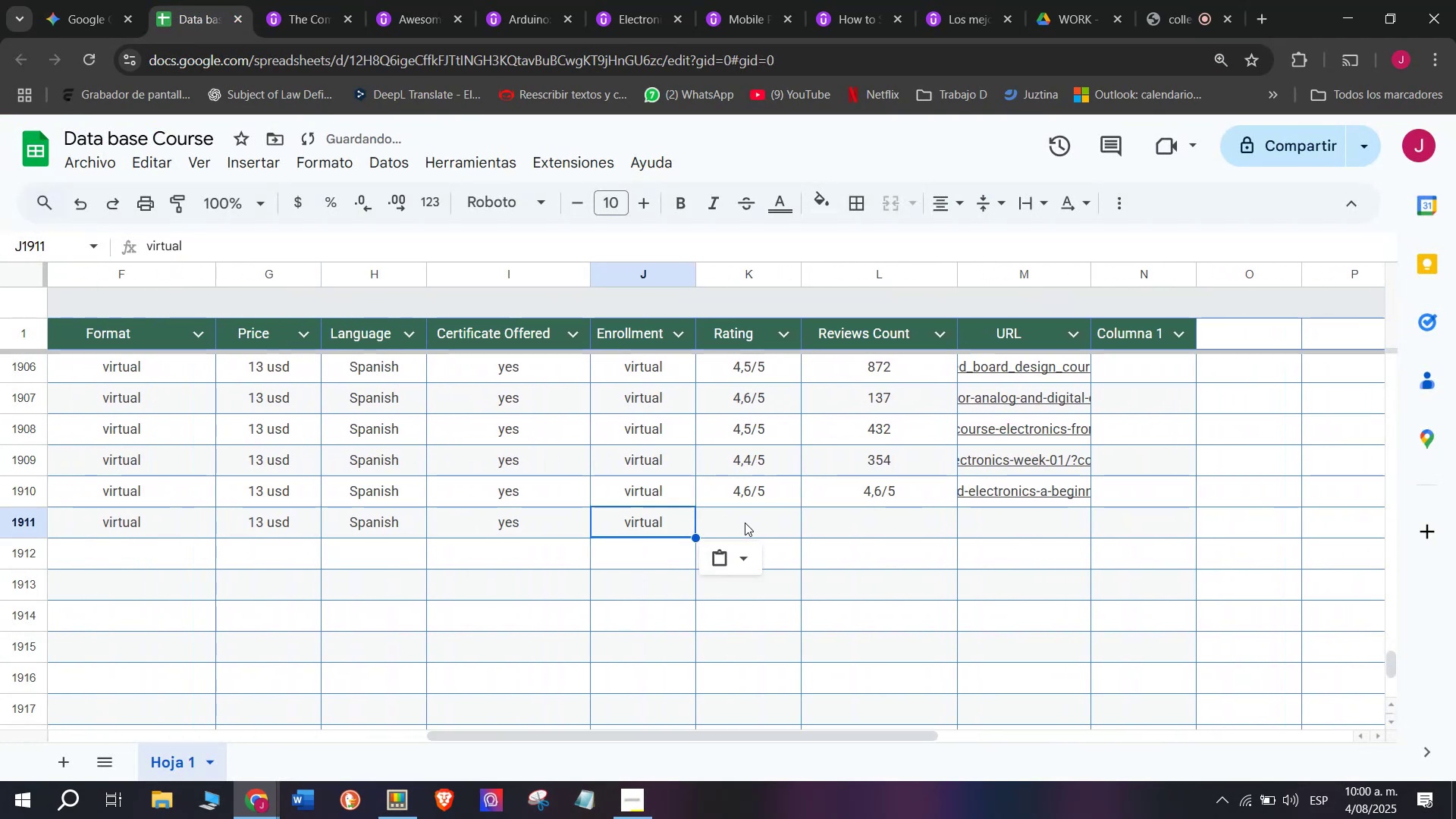 
triple_click([745, 521])
 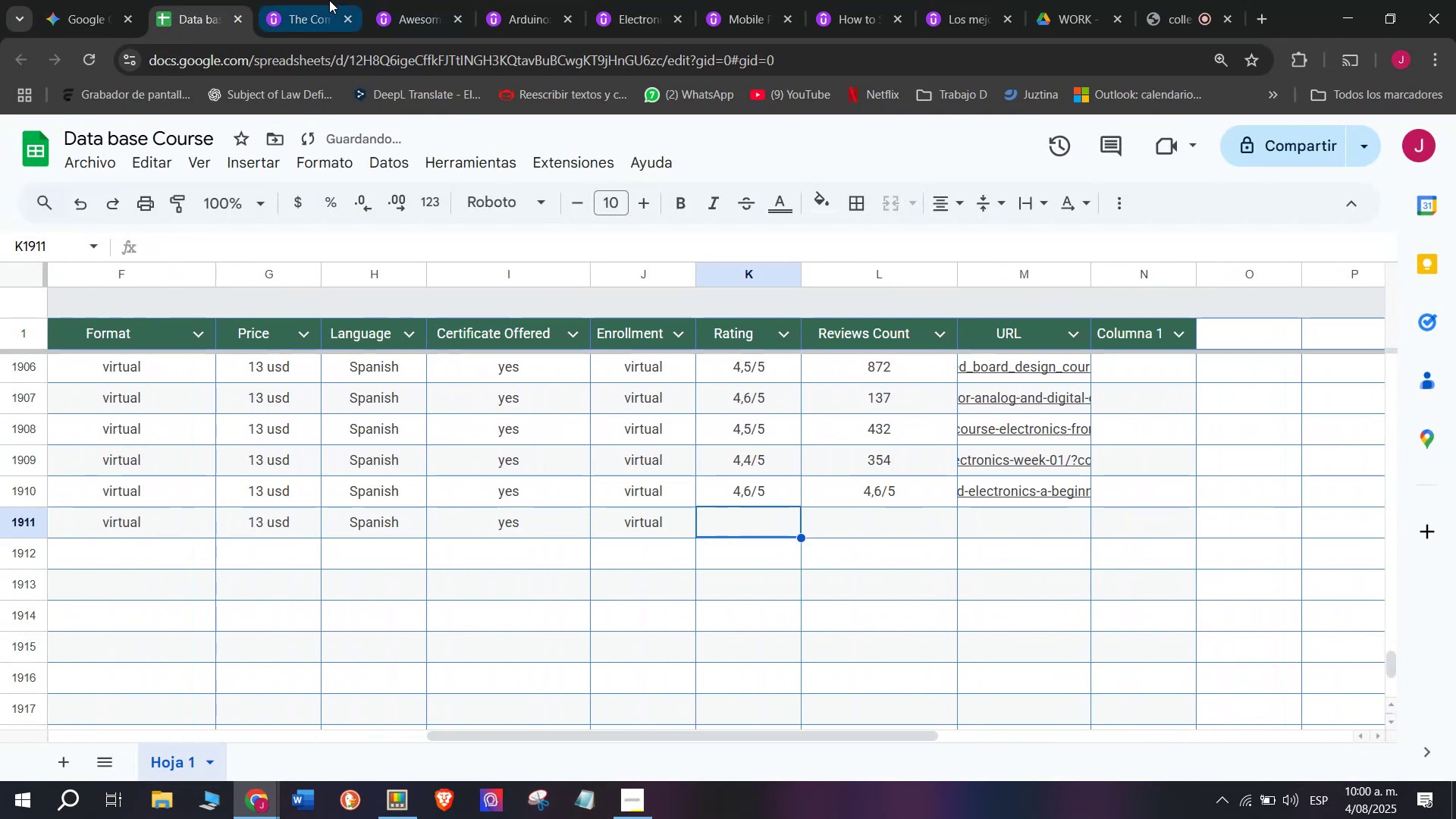 
left_click([320, 0])
 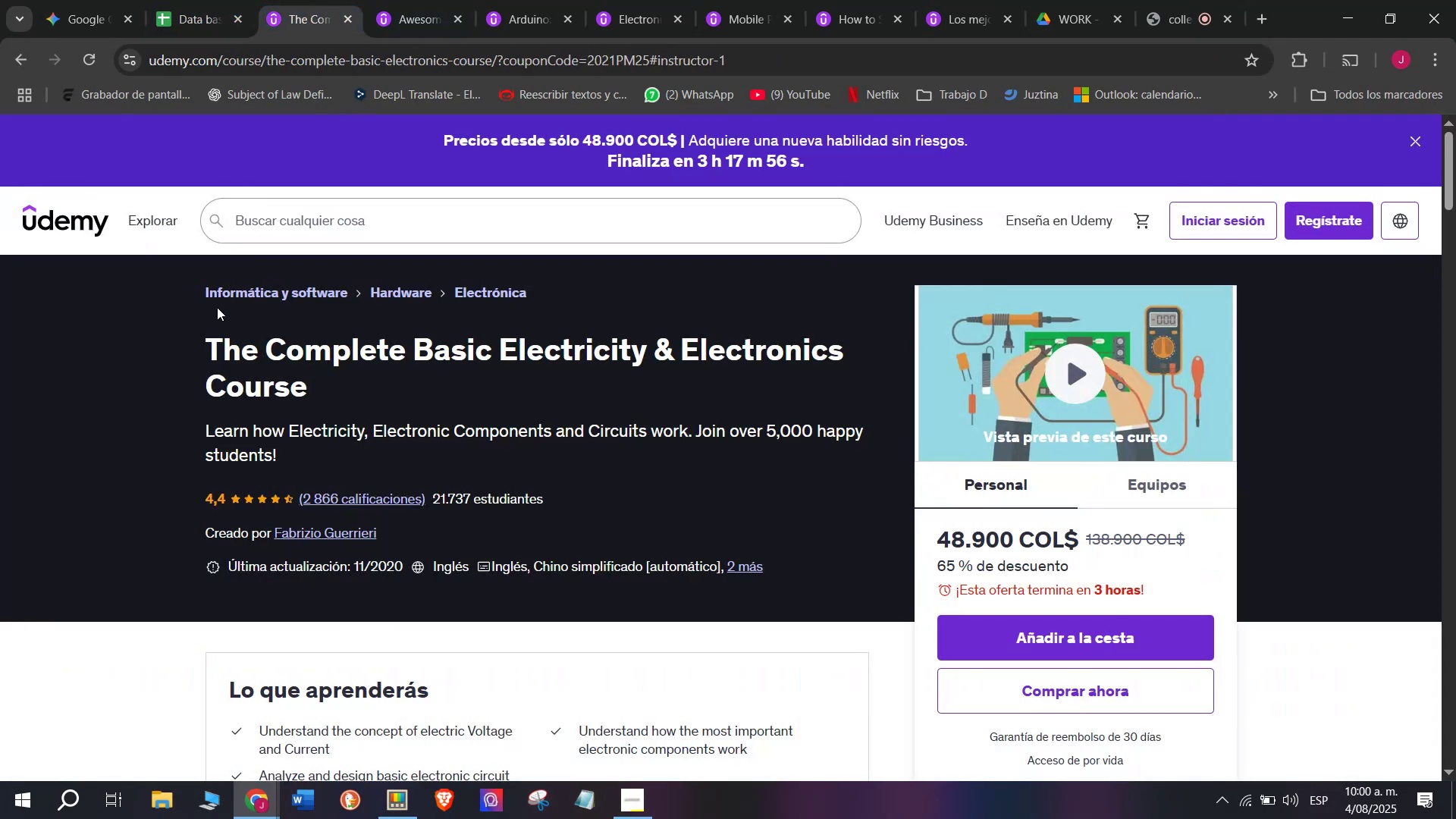 
left_click_drag(start_coordinate=[204, 328], to_coordinate=[351, 383])
 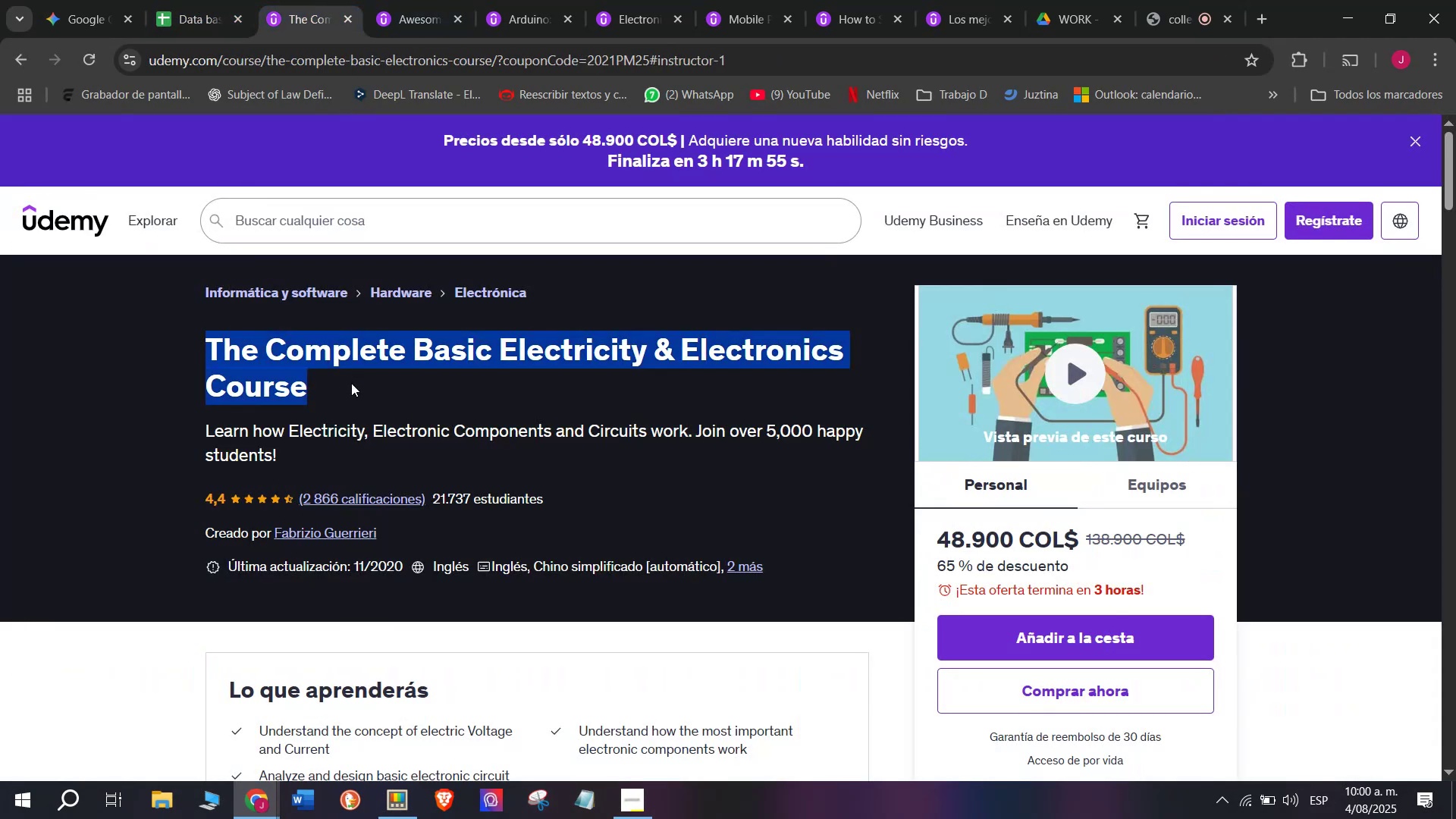 
key(Break)
 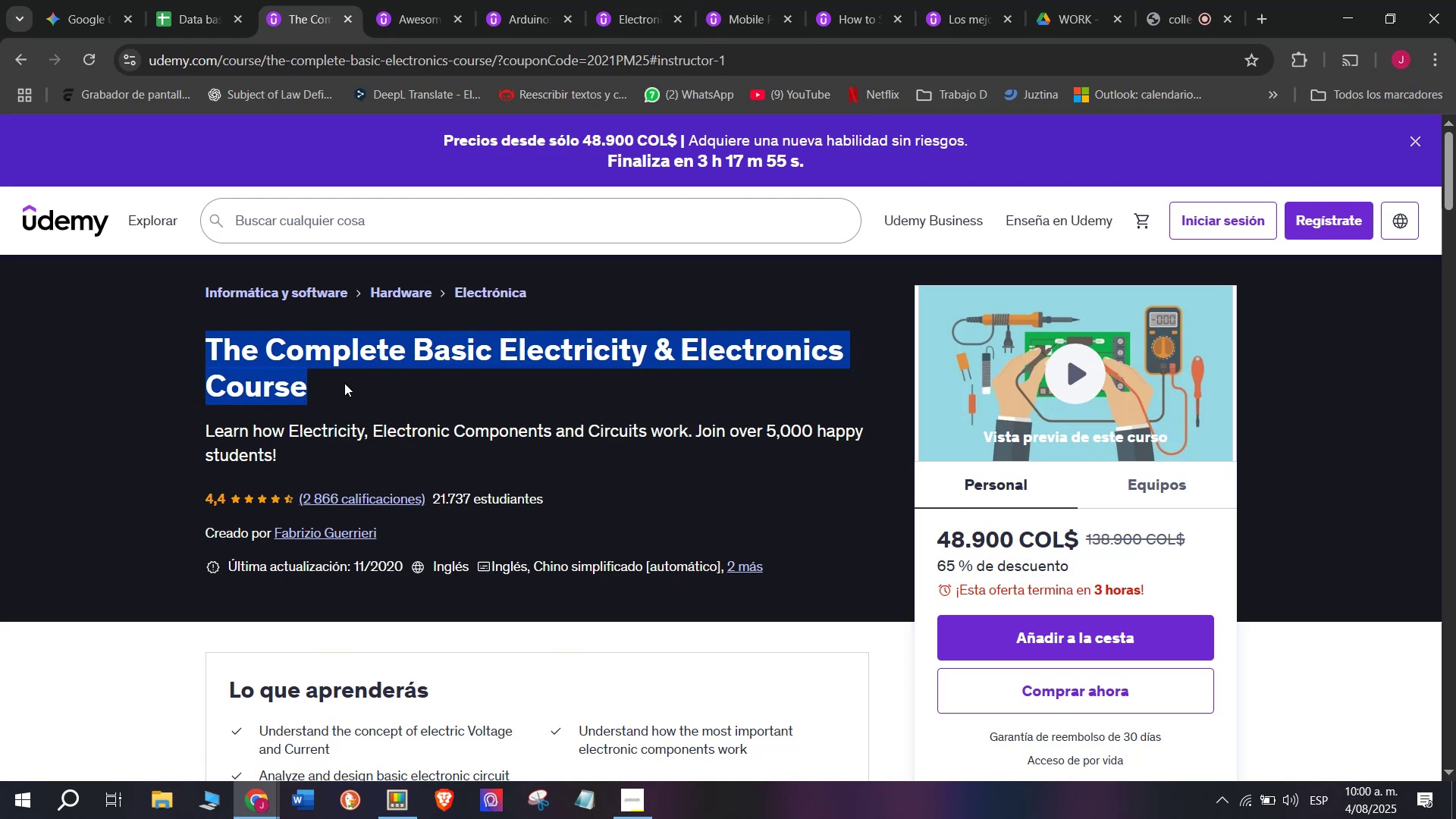 
key(Control+ControlLeft)
 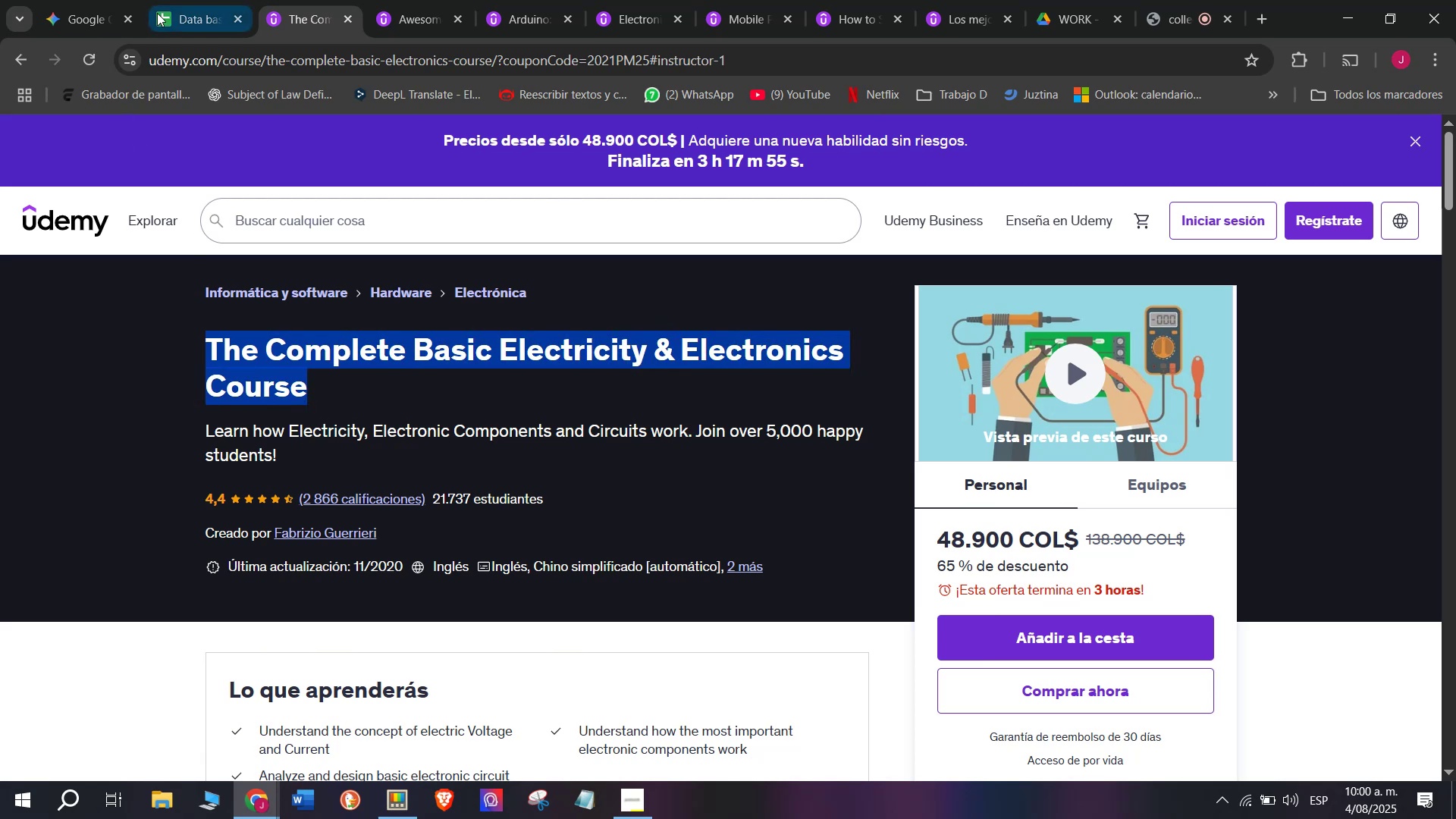 
key(Control+C)
 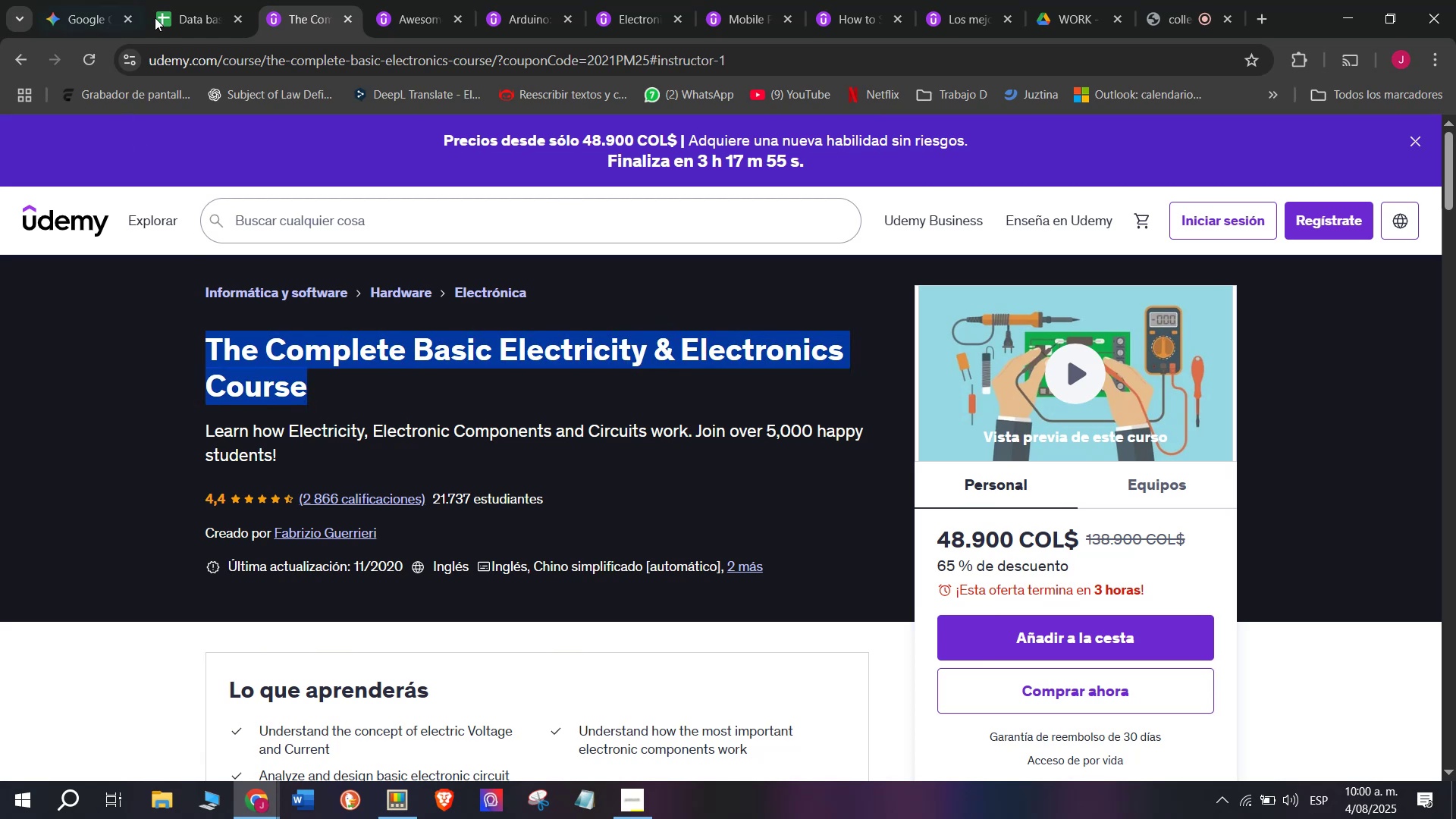 
left_click([157, 13])
 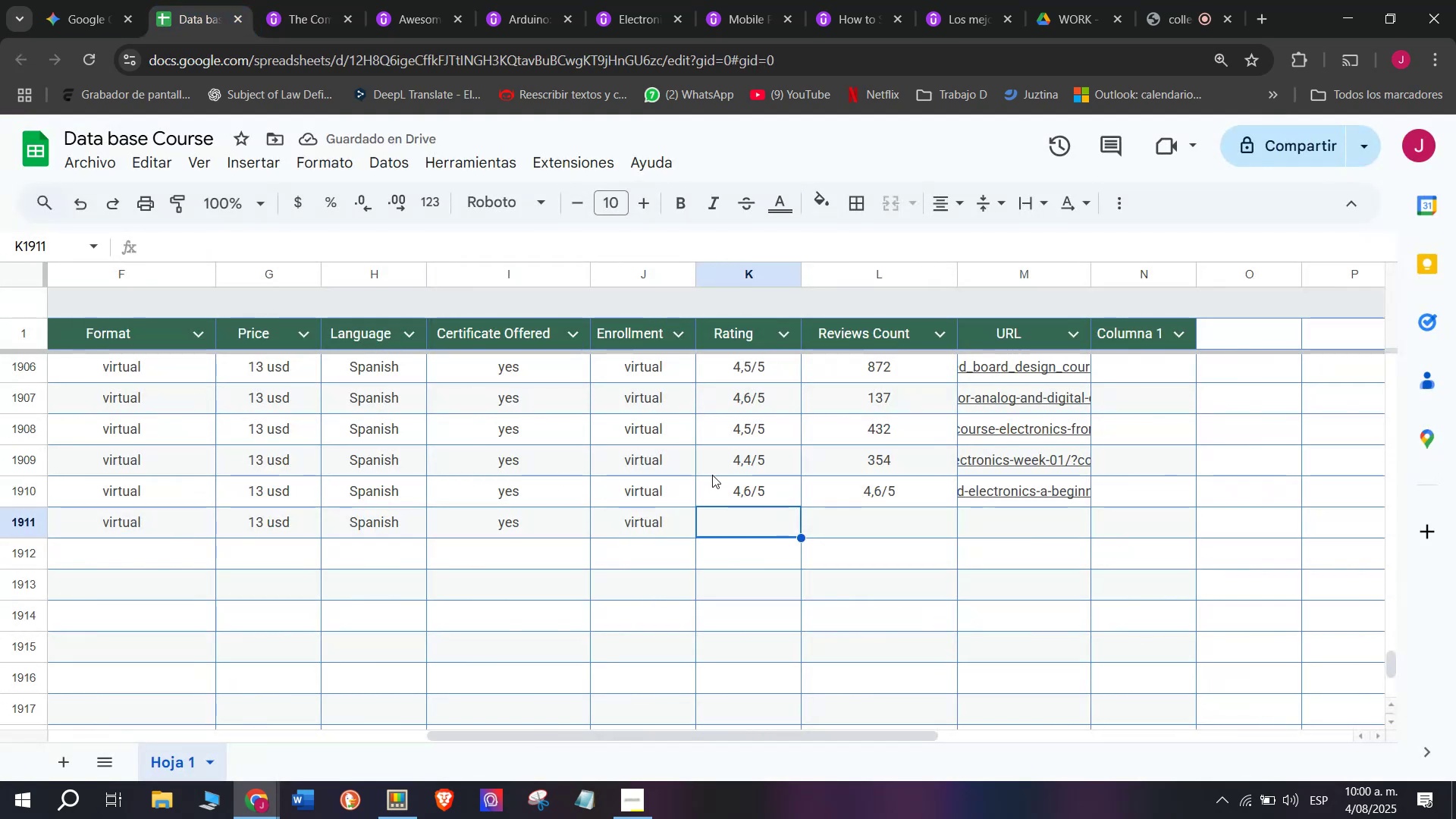 
key(Control+ControlLeft)
 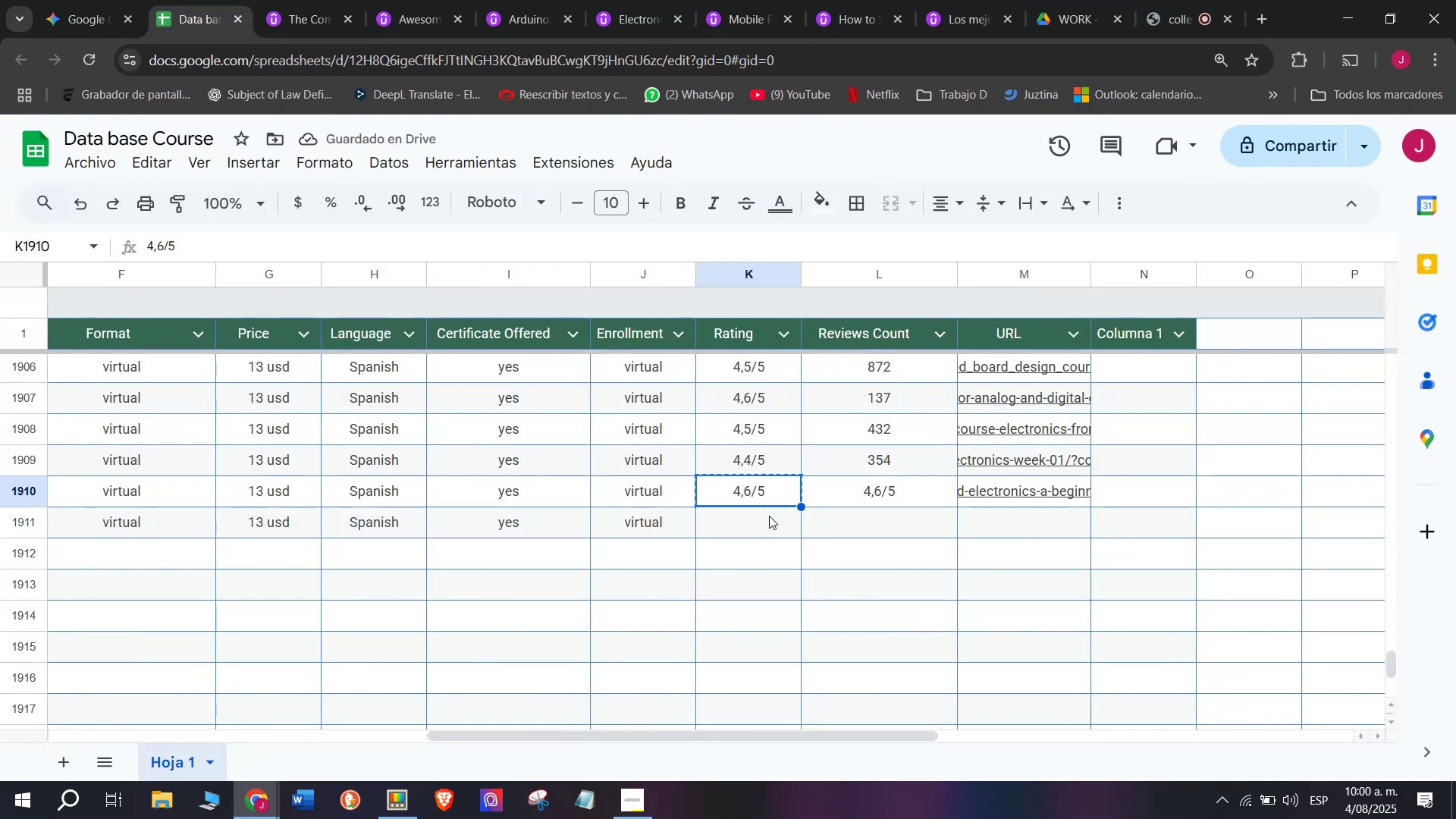 
key(Control+C)
 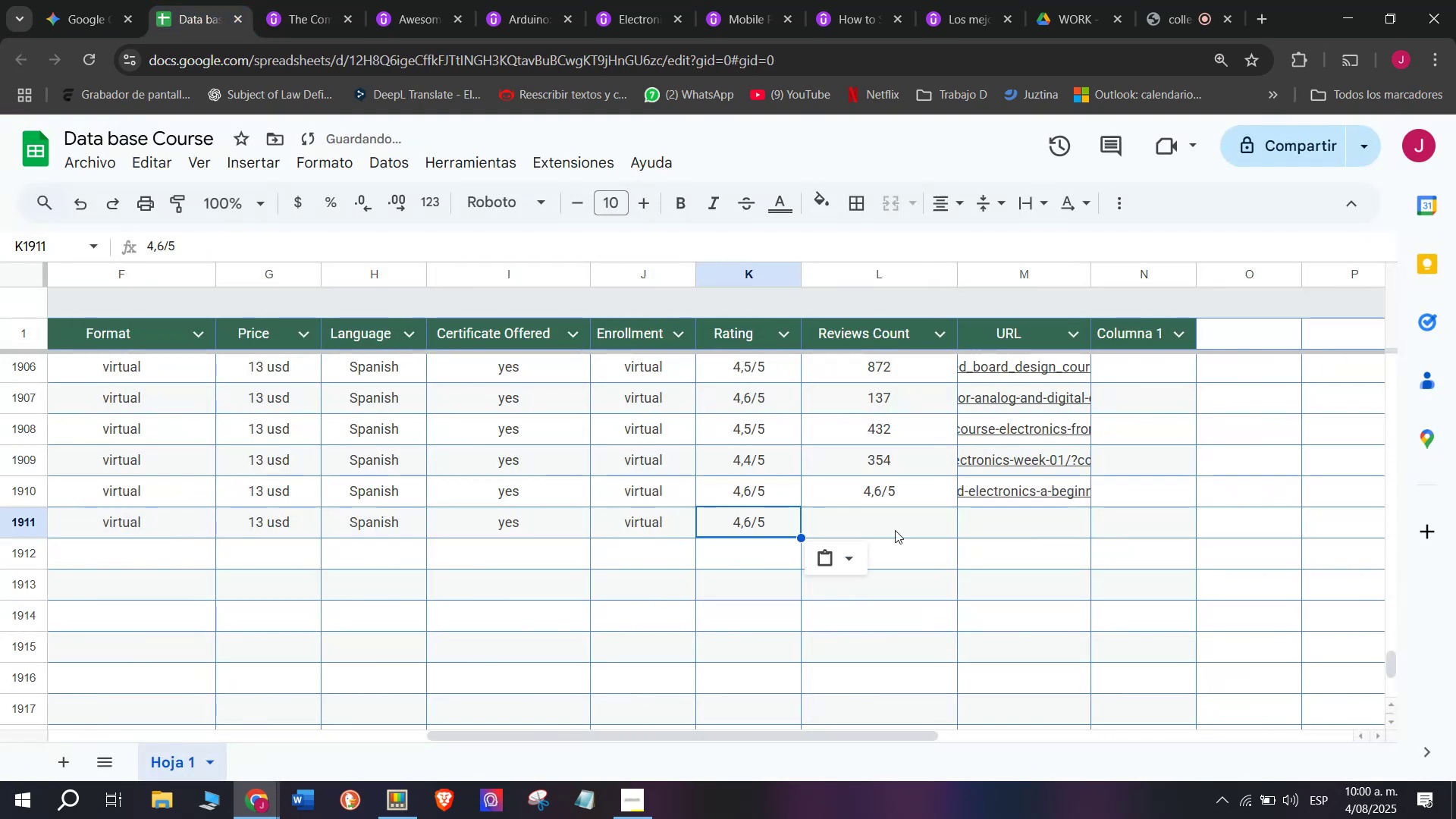 
key(Break)
 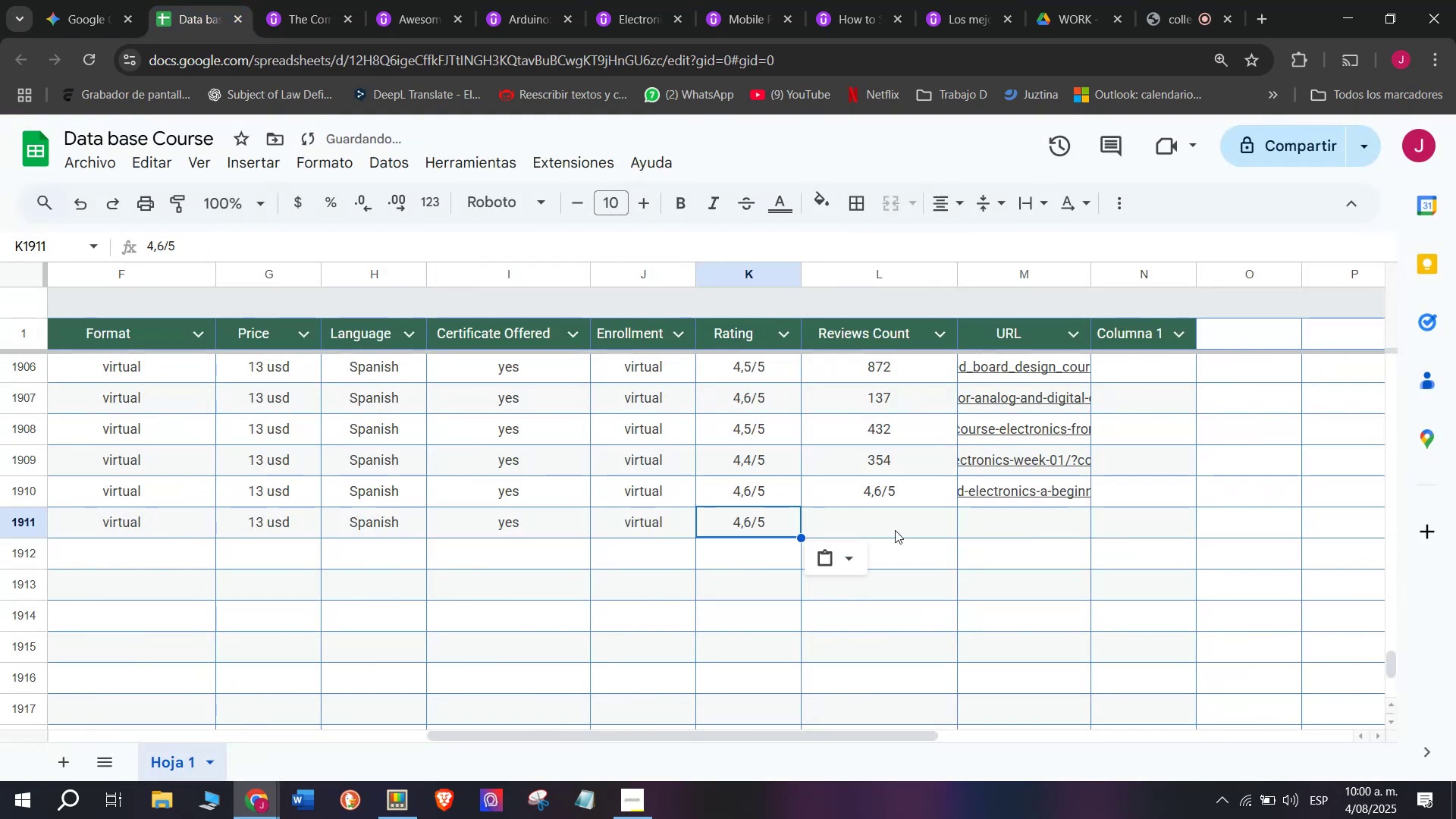 
double_click([769, 516])
 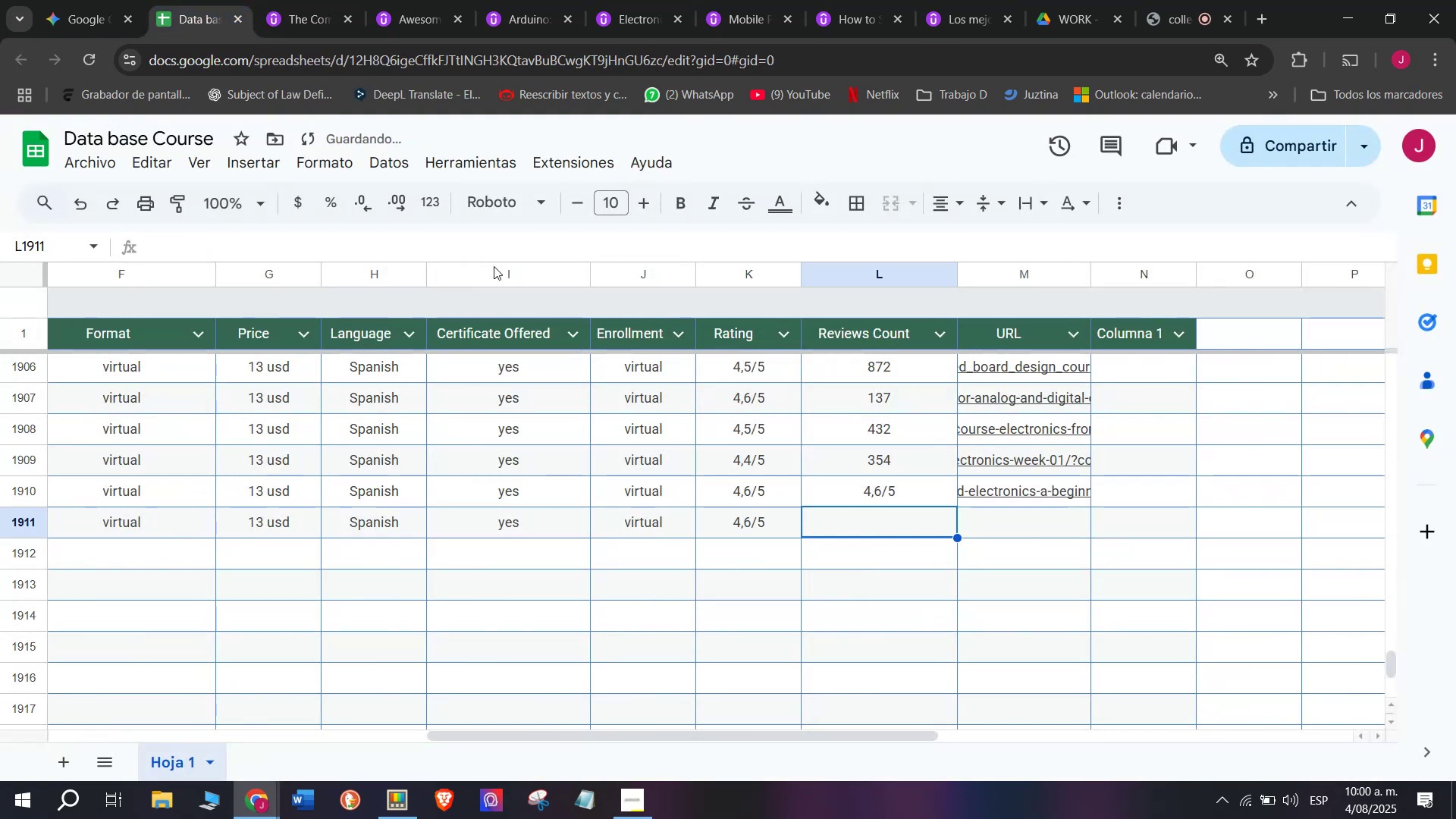 
key(Z)
 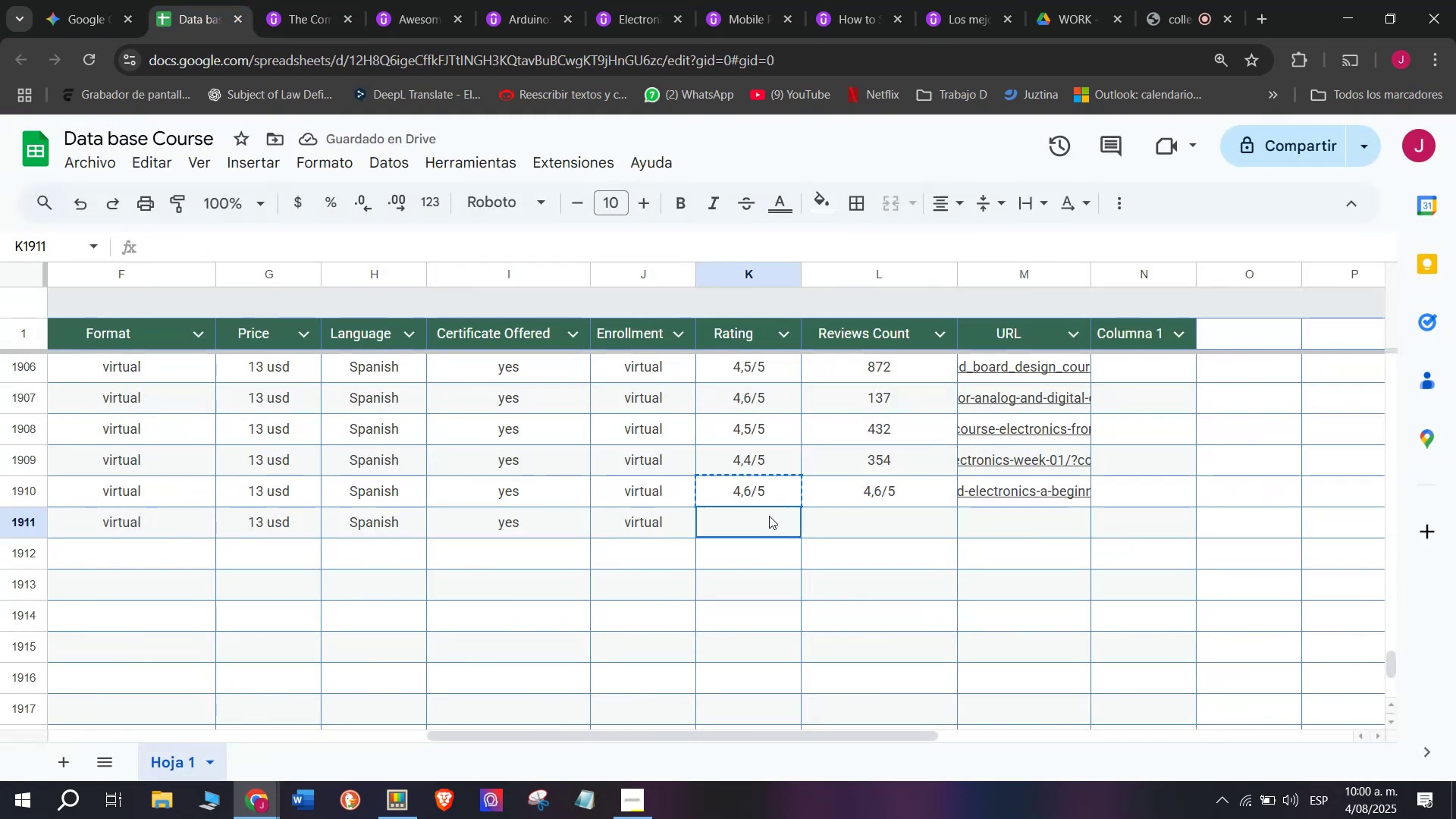 
key(Control+ControlLeft)
 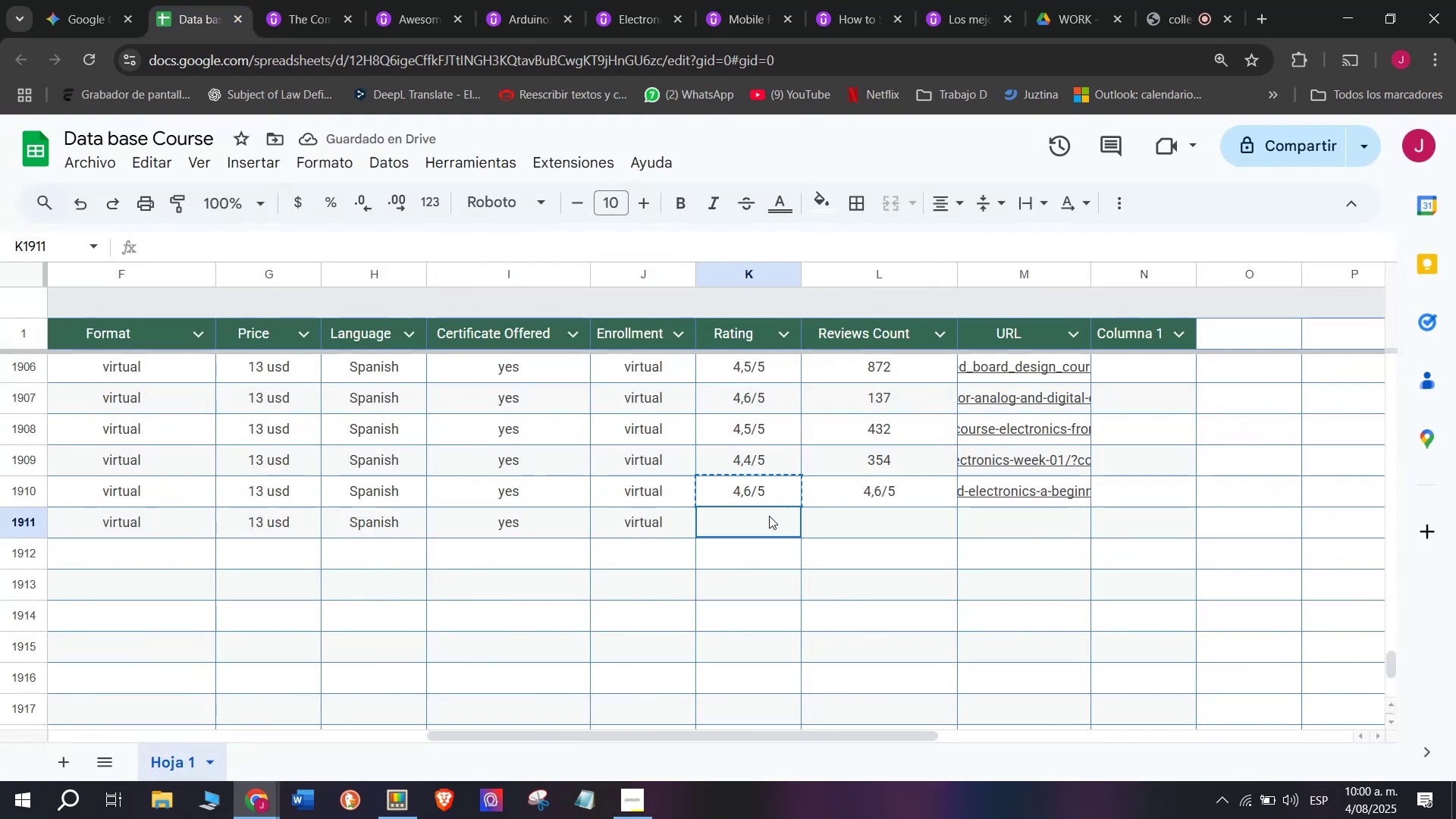 
key(Control+V)
 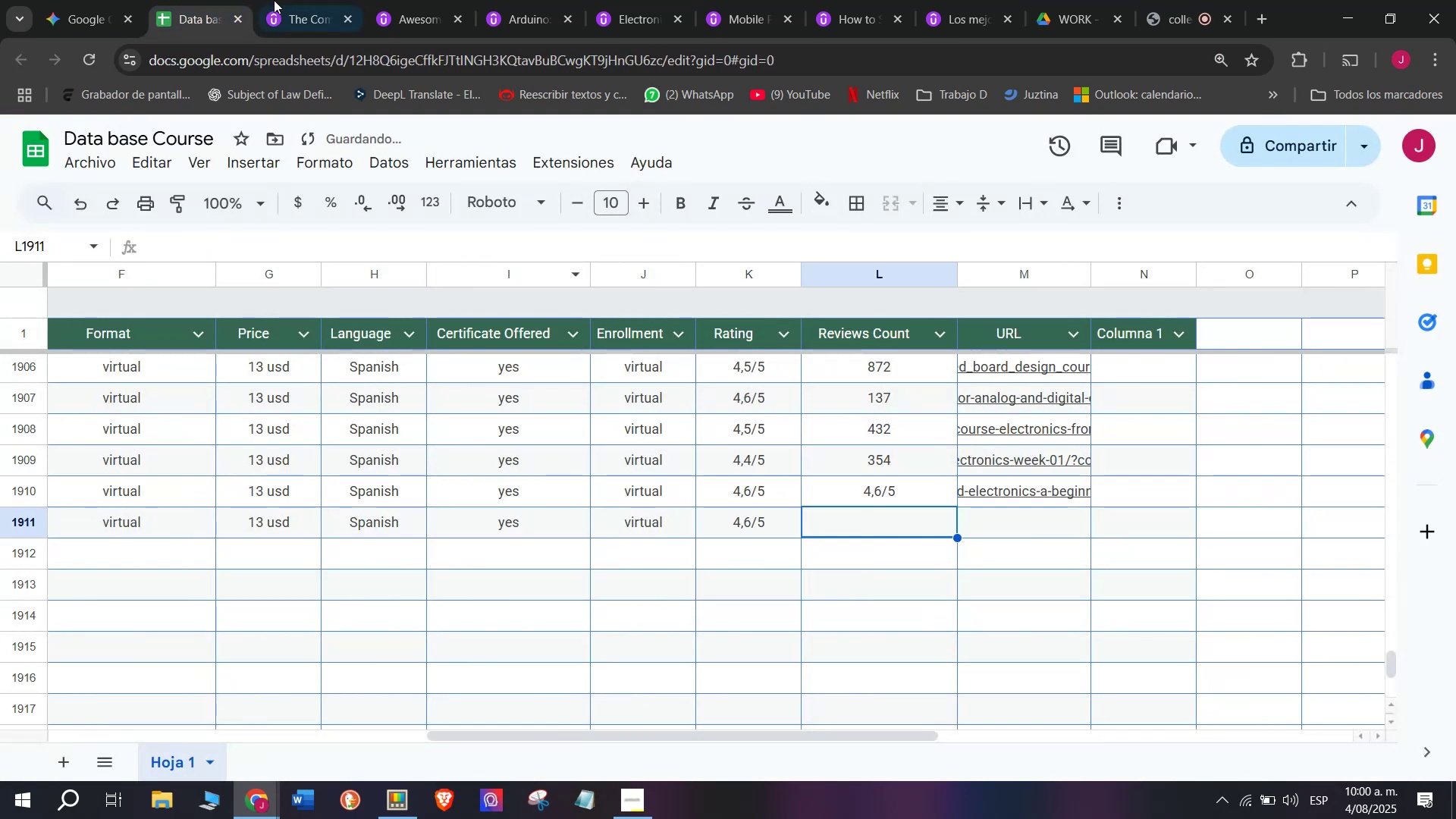 
left_click([273, 0])
 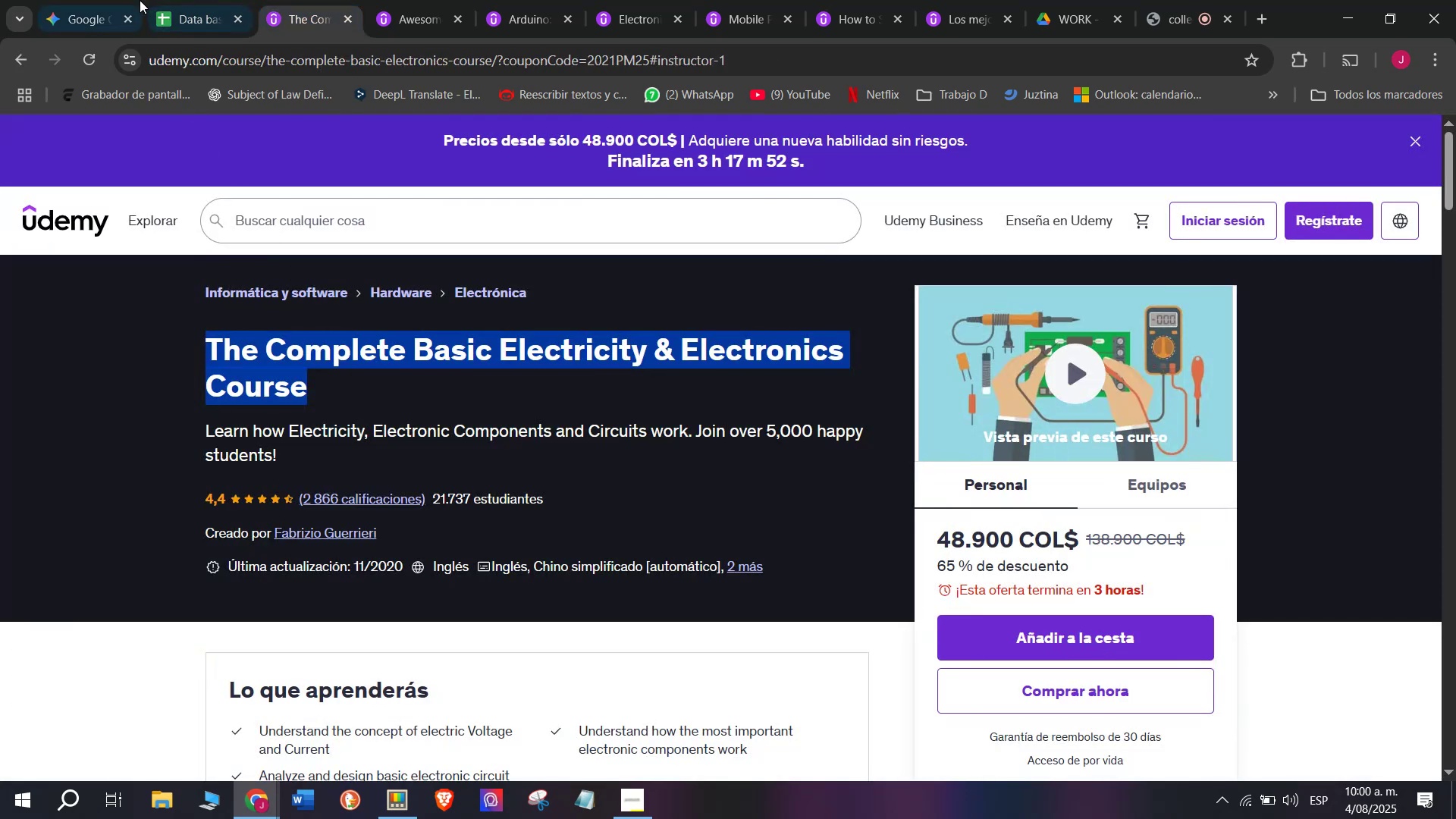 
double_click([179, 0])
 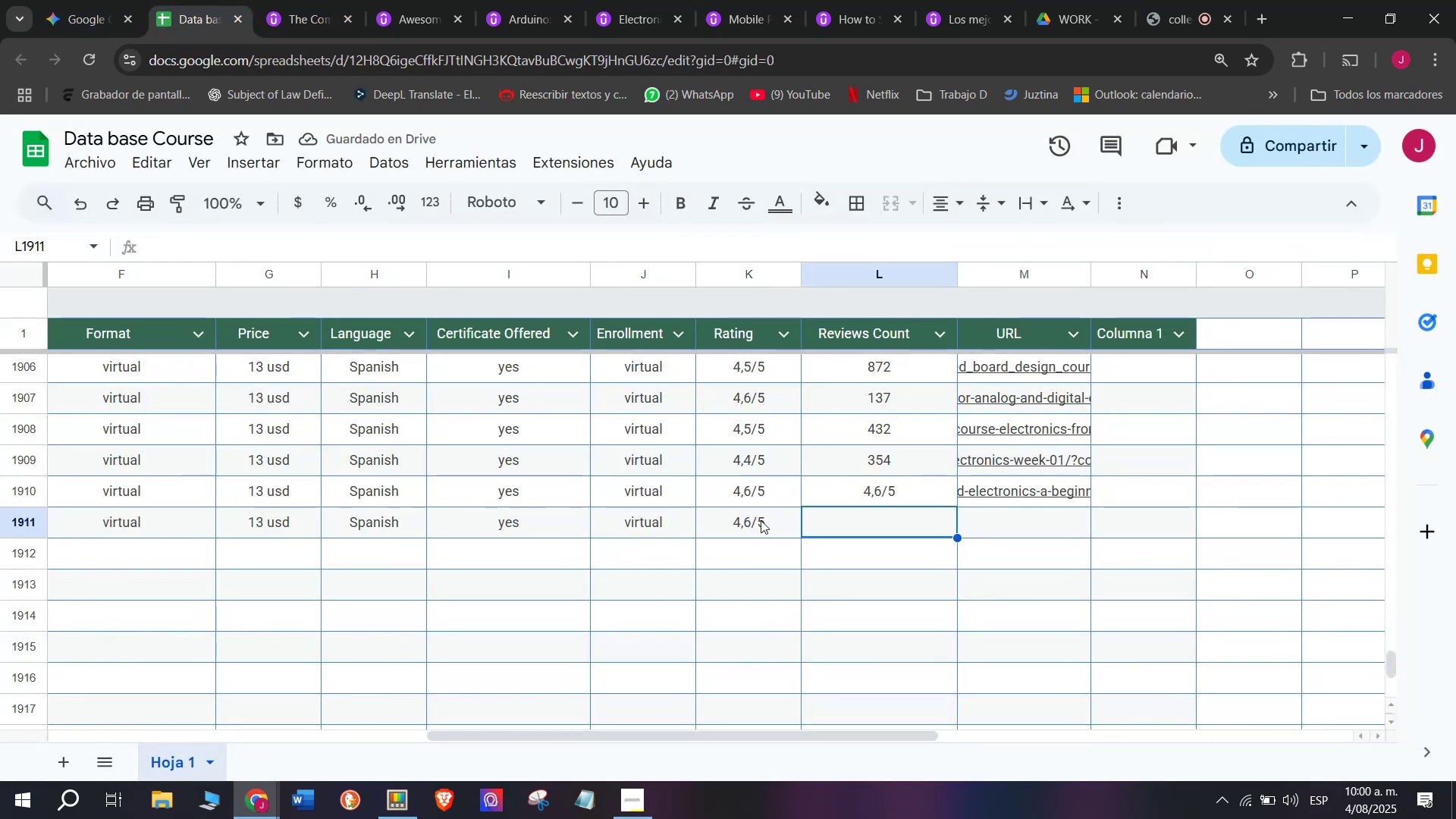 
left_click([751, 529])
 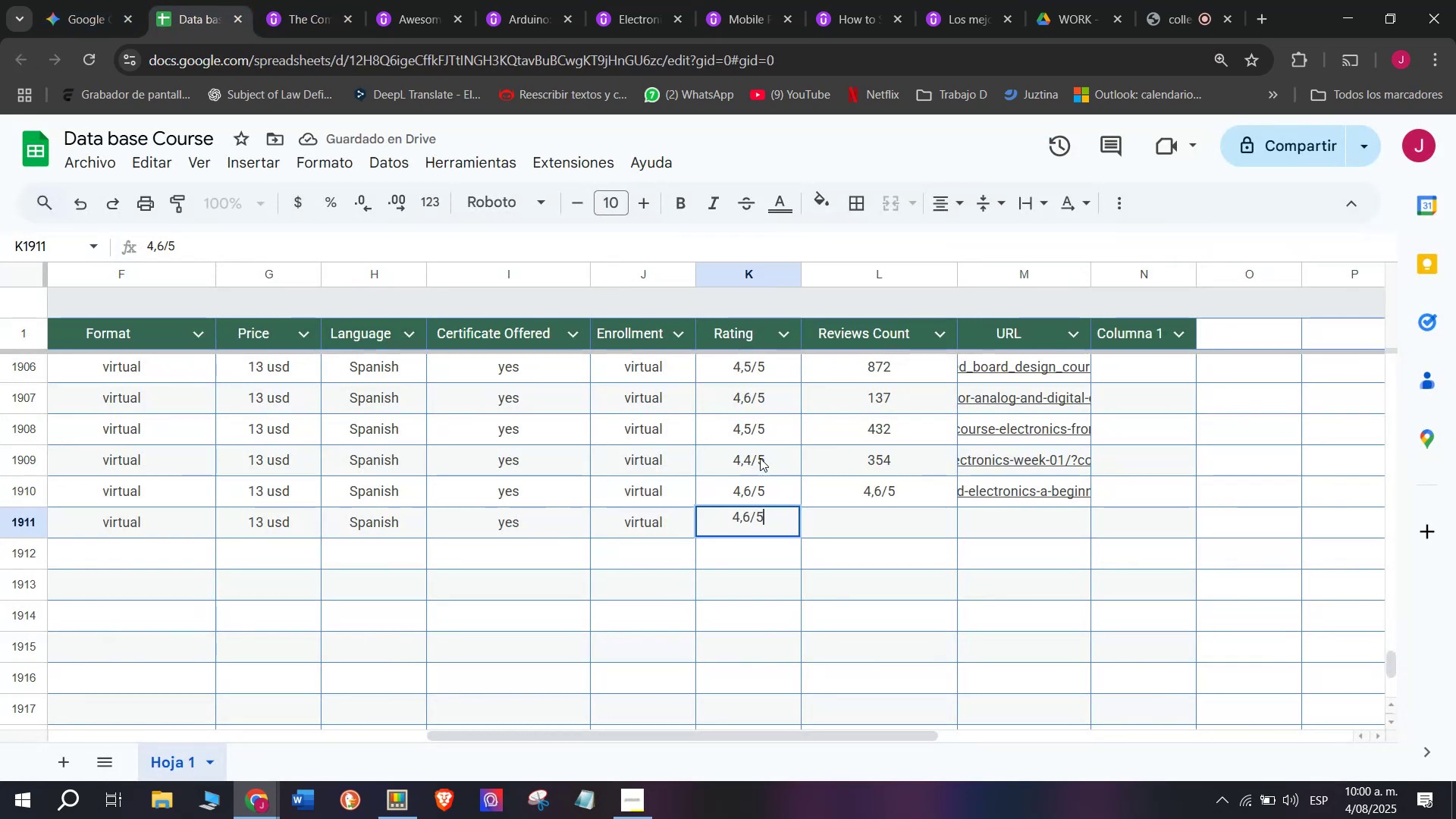 
key(Control+ControlLeft)
 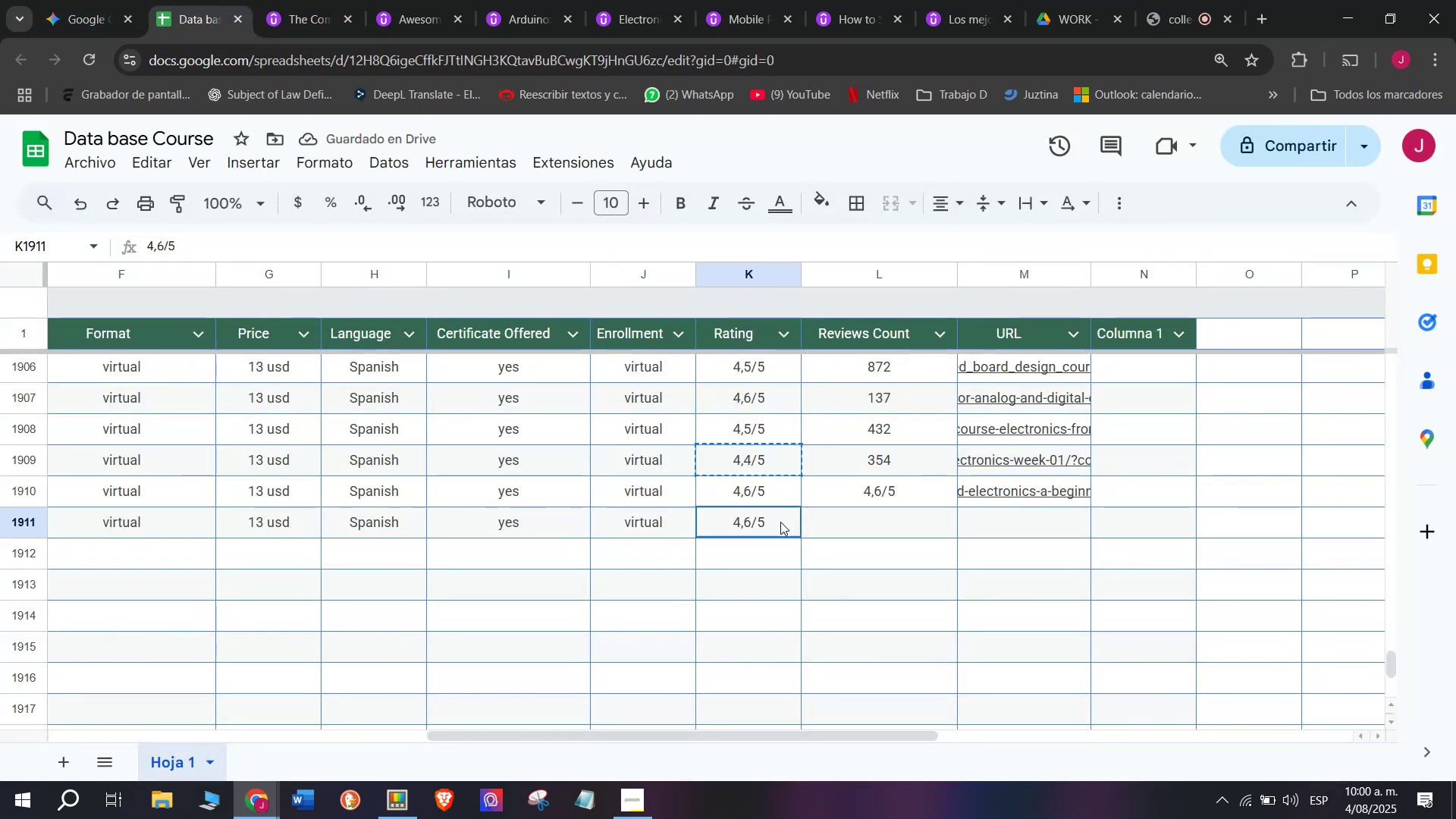 
key(Break)
 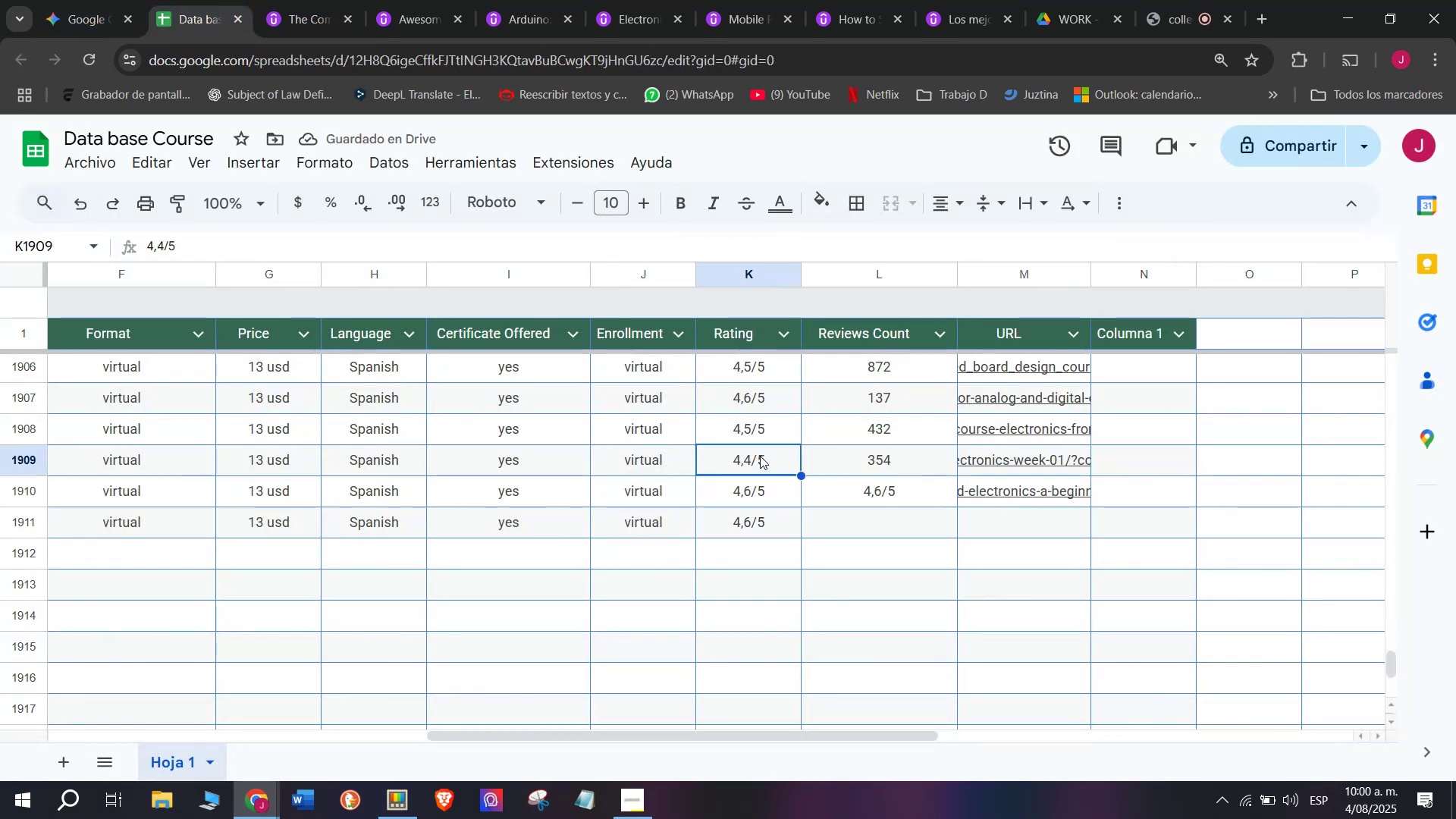 
key(Control+C)
 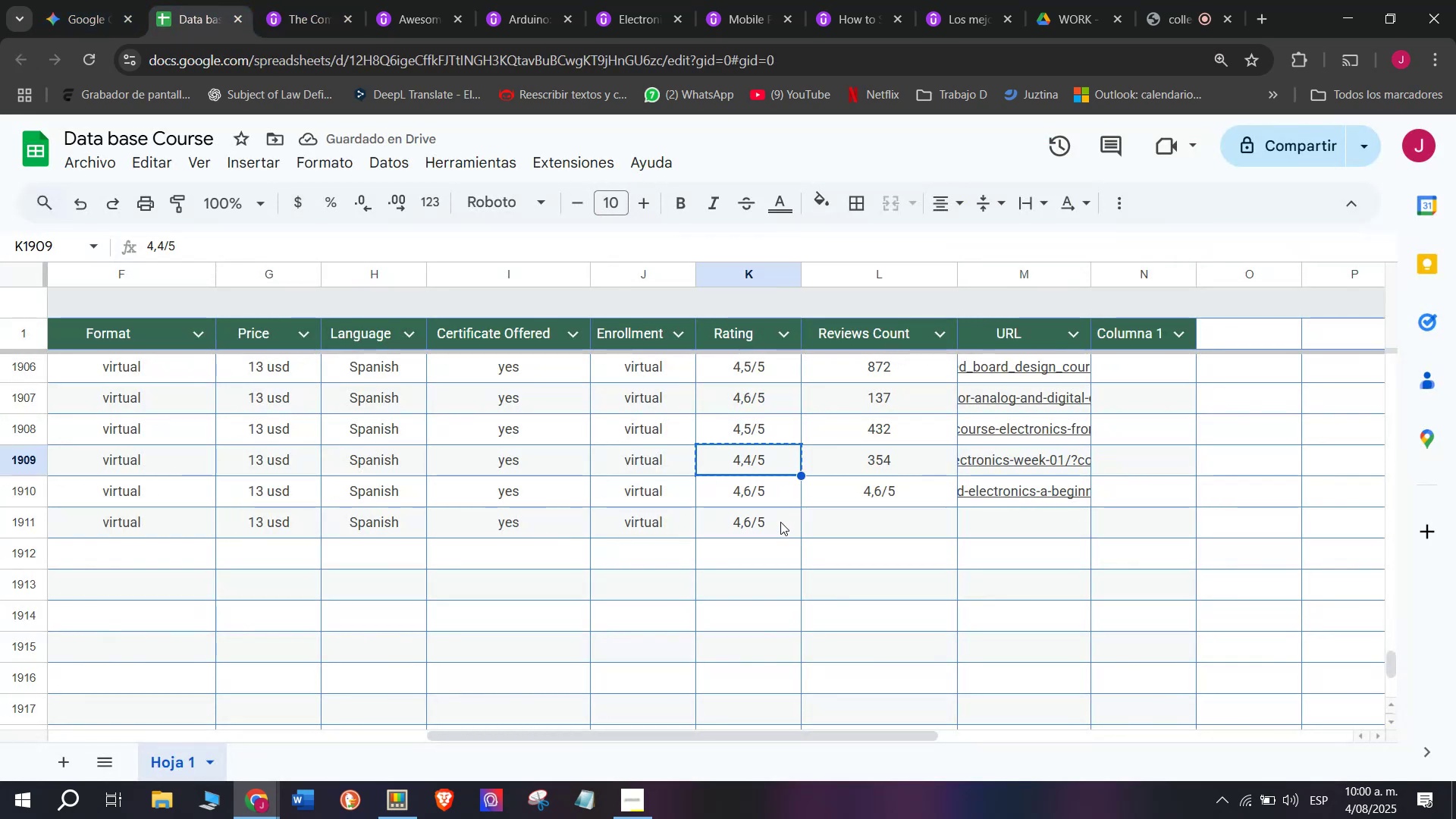 
left_click([780, 522])
 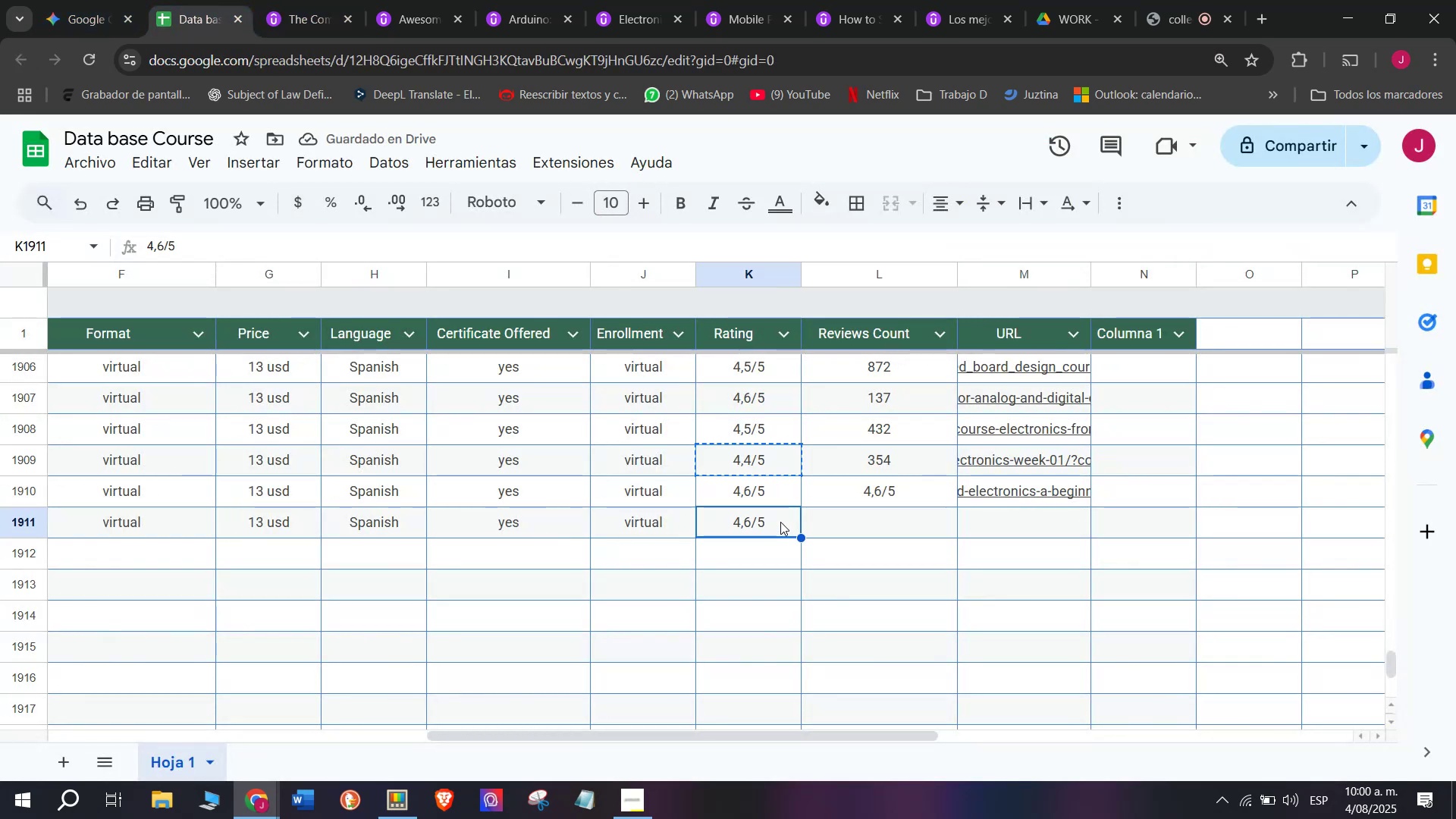 
key(Control+ControlLeft)
 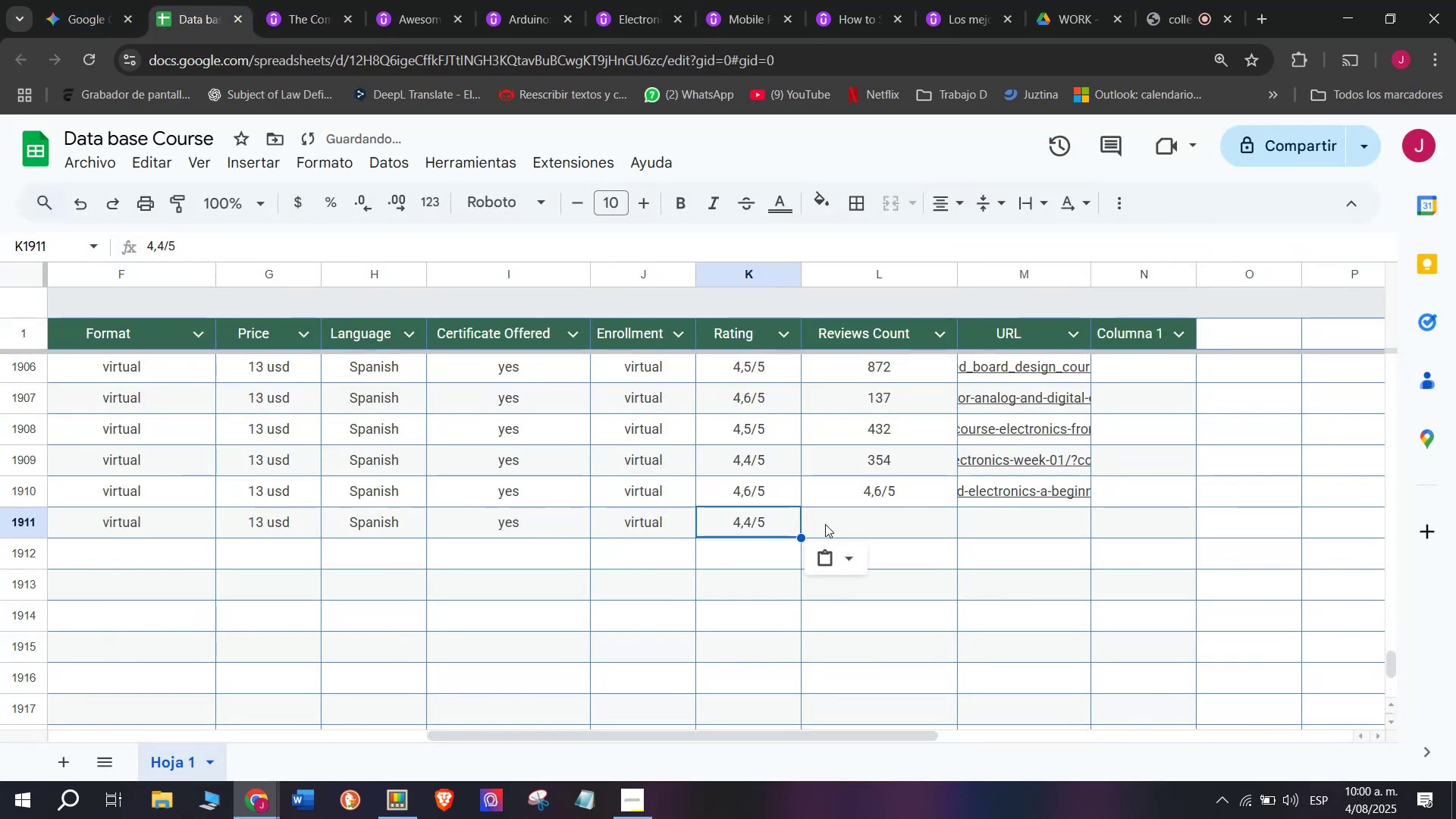 
key(Z)
 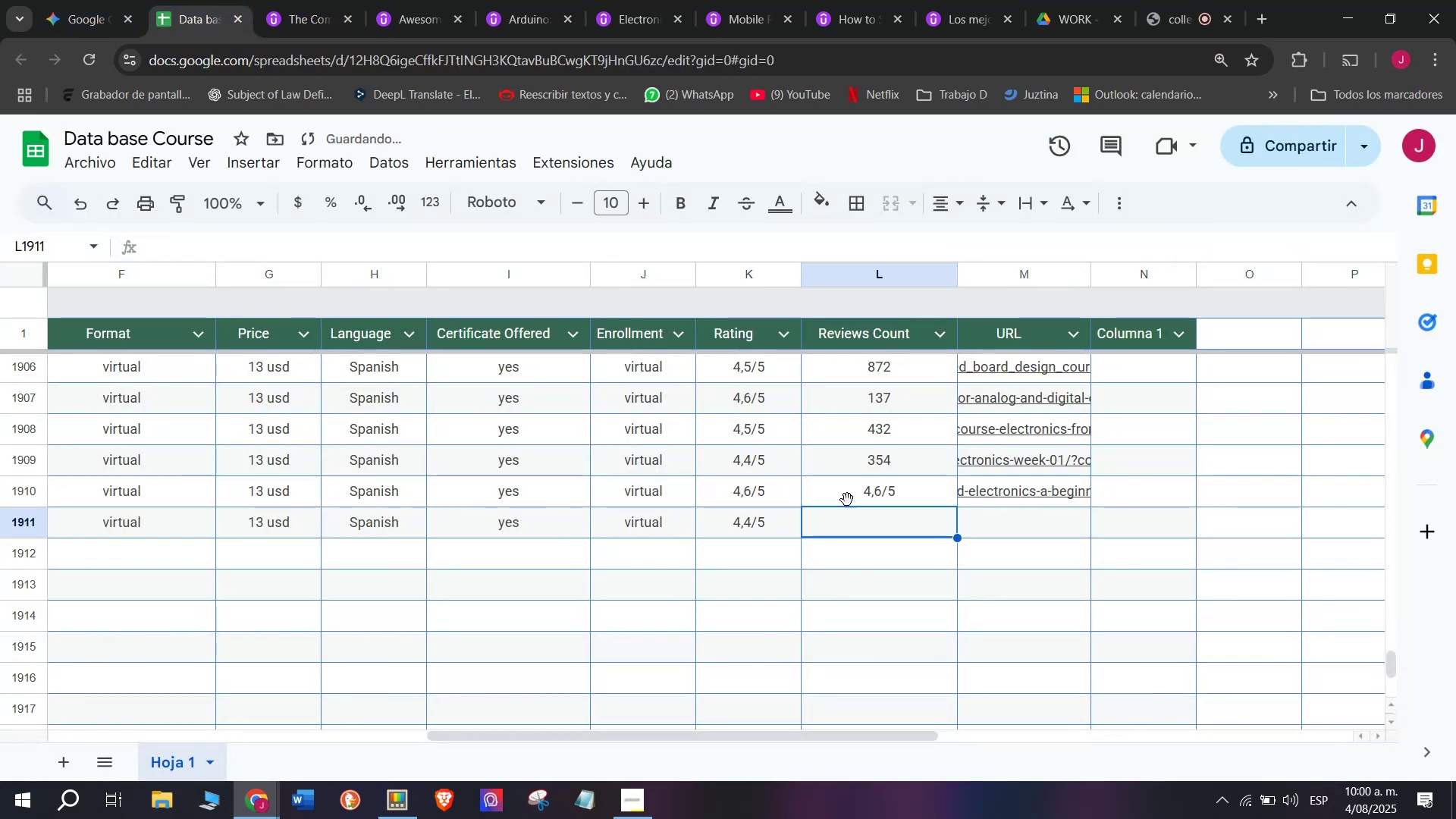 
key(Control+V)
 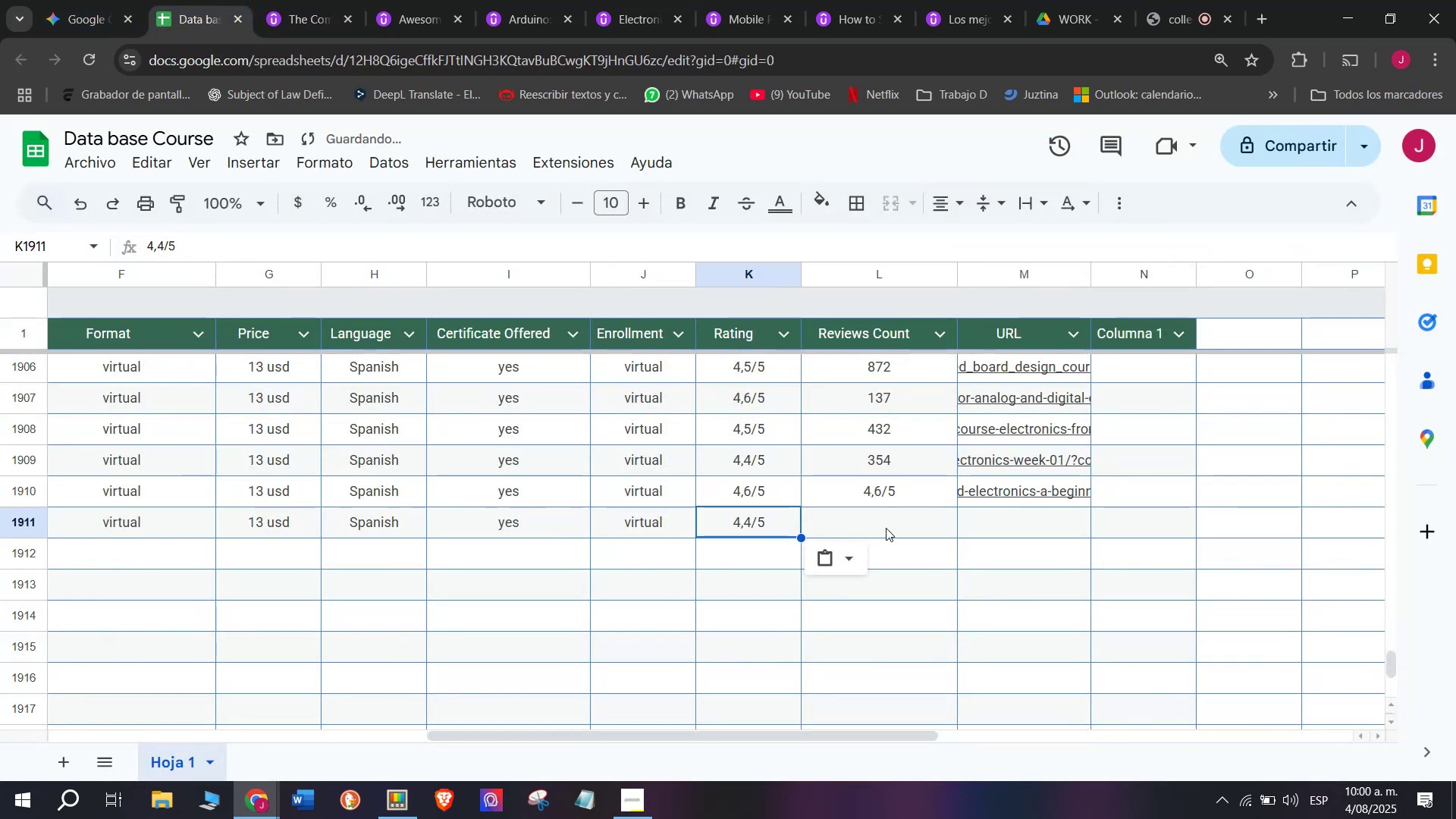 
double_click([886, 526])
 